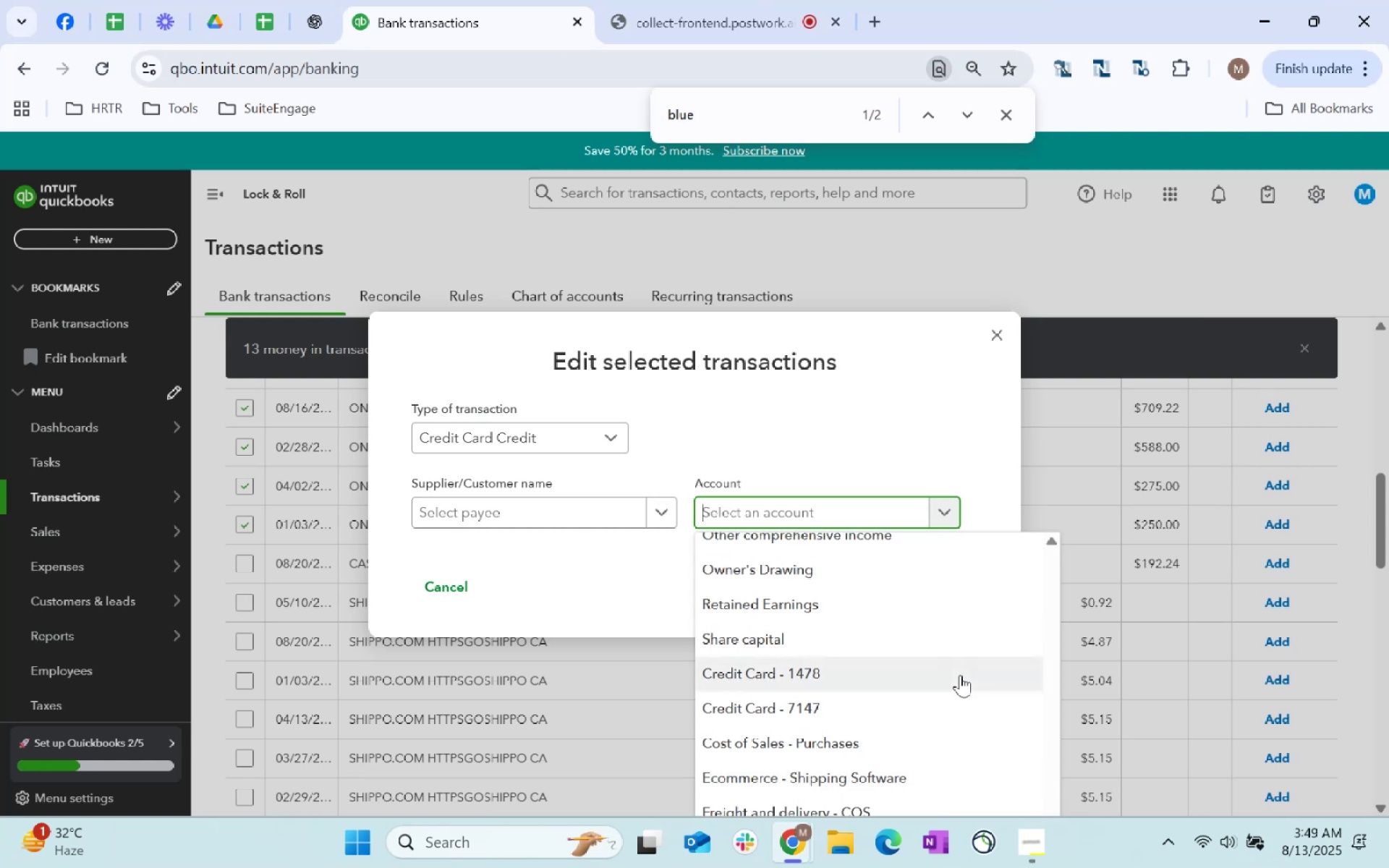 
scroll: coordinate [857, 801], scroll_direction: down, amount: 35.0
 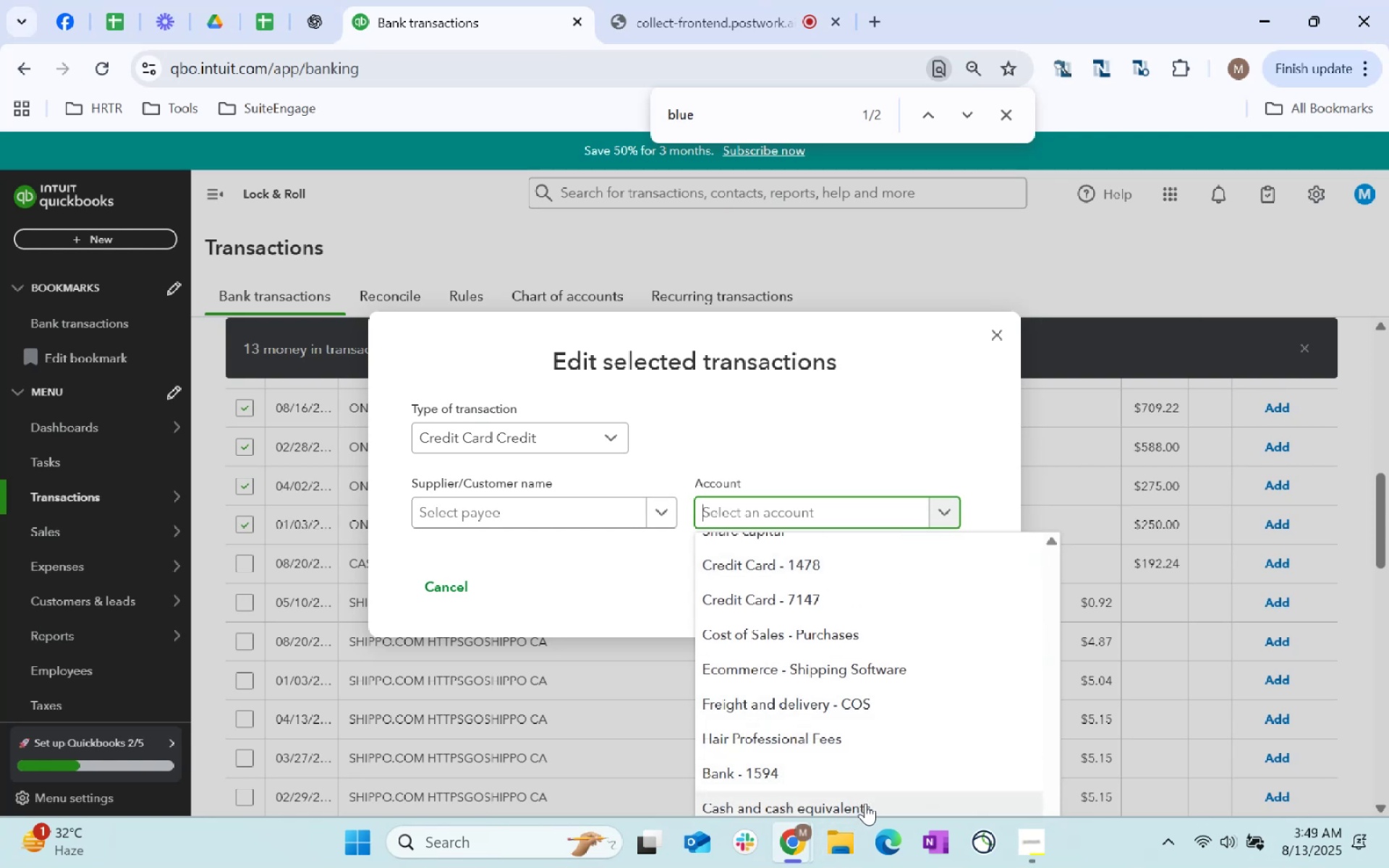 
left_click([865, 803])
 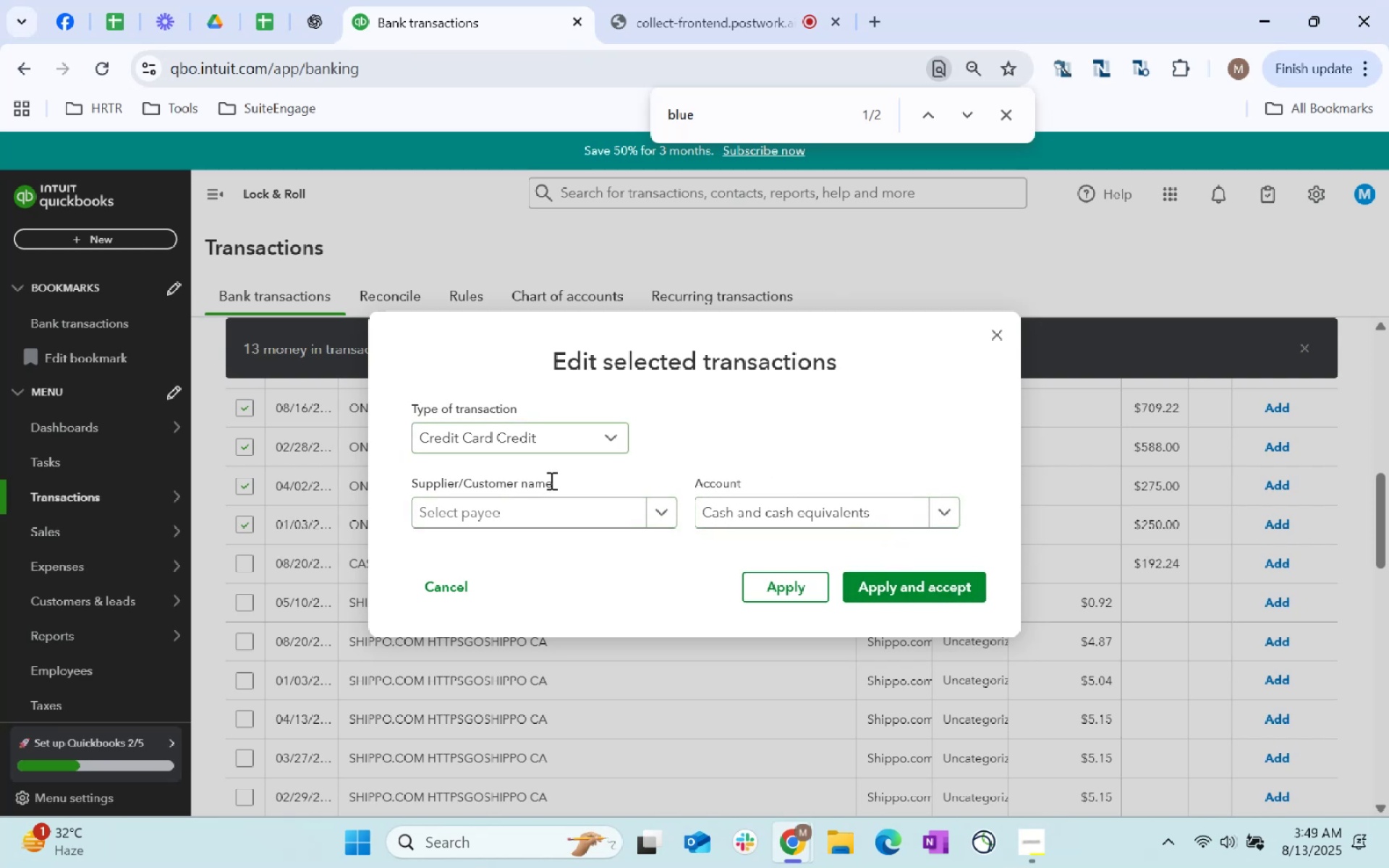 
left_click([919, 594])
 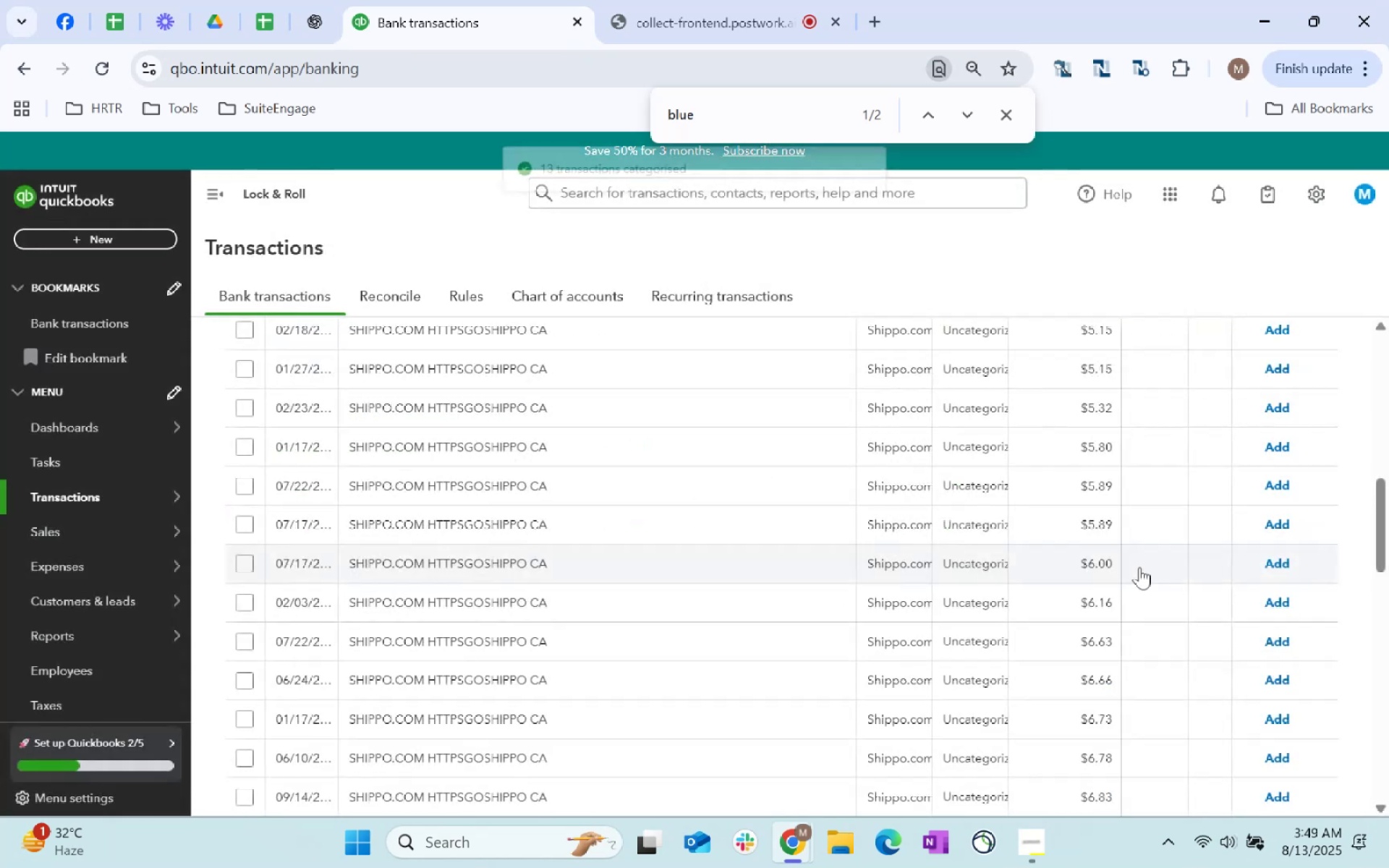 
scroll: coordinate [530, 600], scroll_direction: up, amount: 9.0
 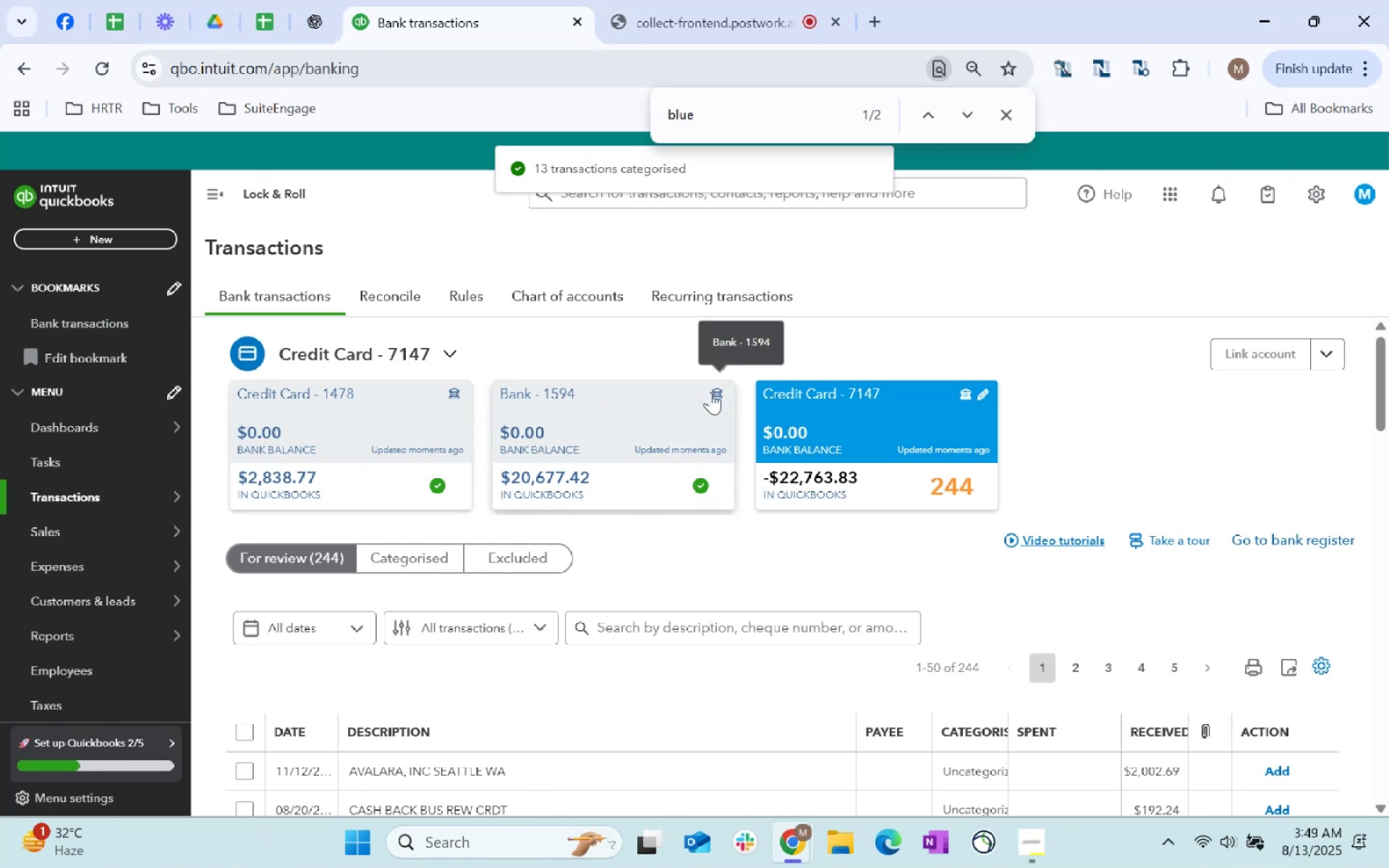 
scroll: coordinate [948, 551], scroll_direction: down, amount: 2.0
 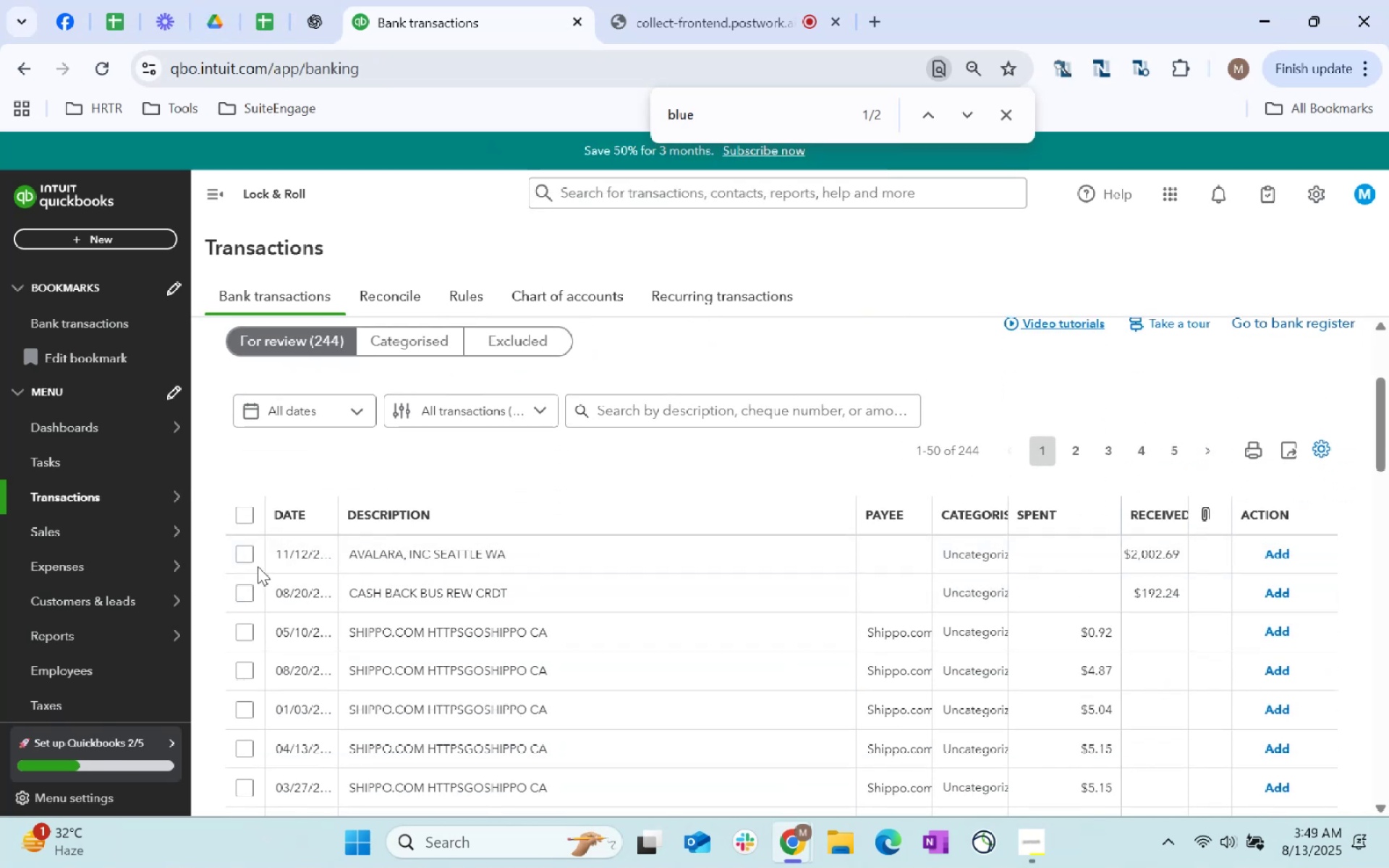 
left_click([240, 557])
 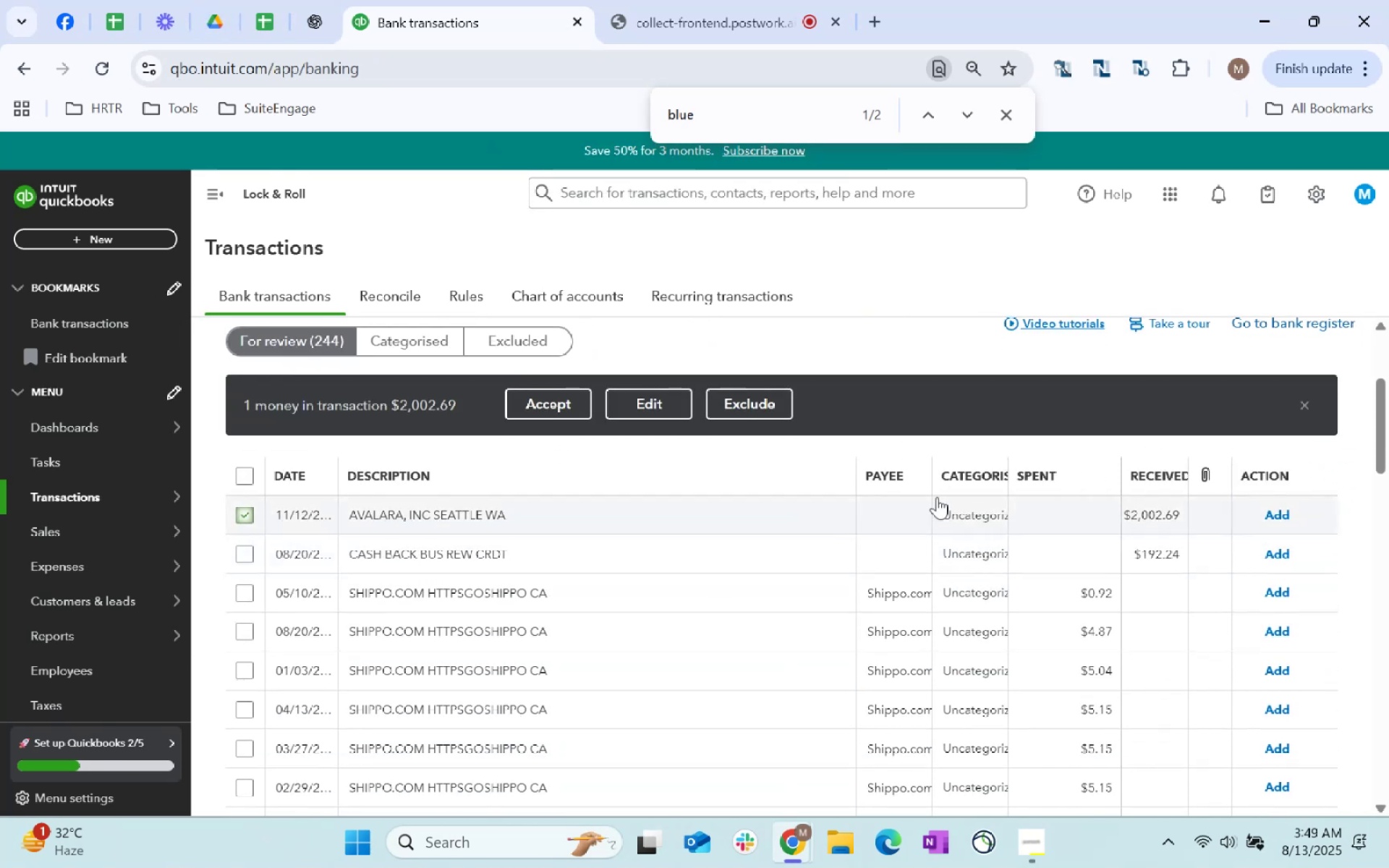 
left_click([898, 507])
 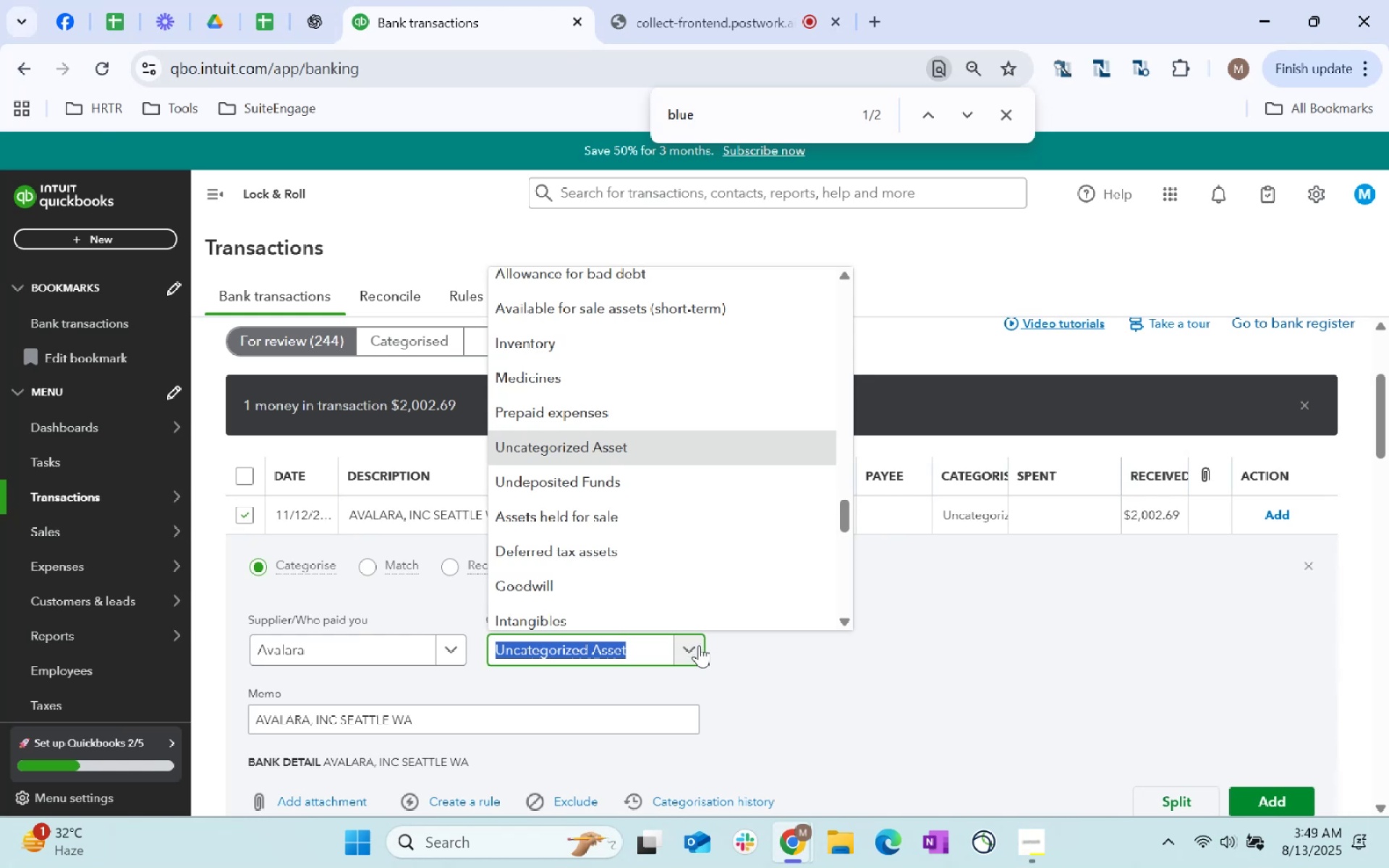 
wait(10.09)
 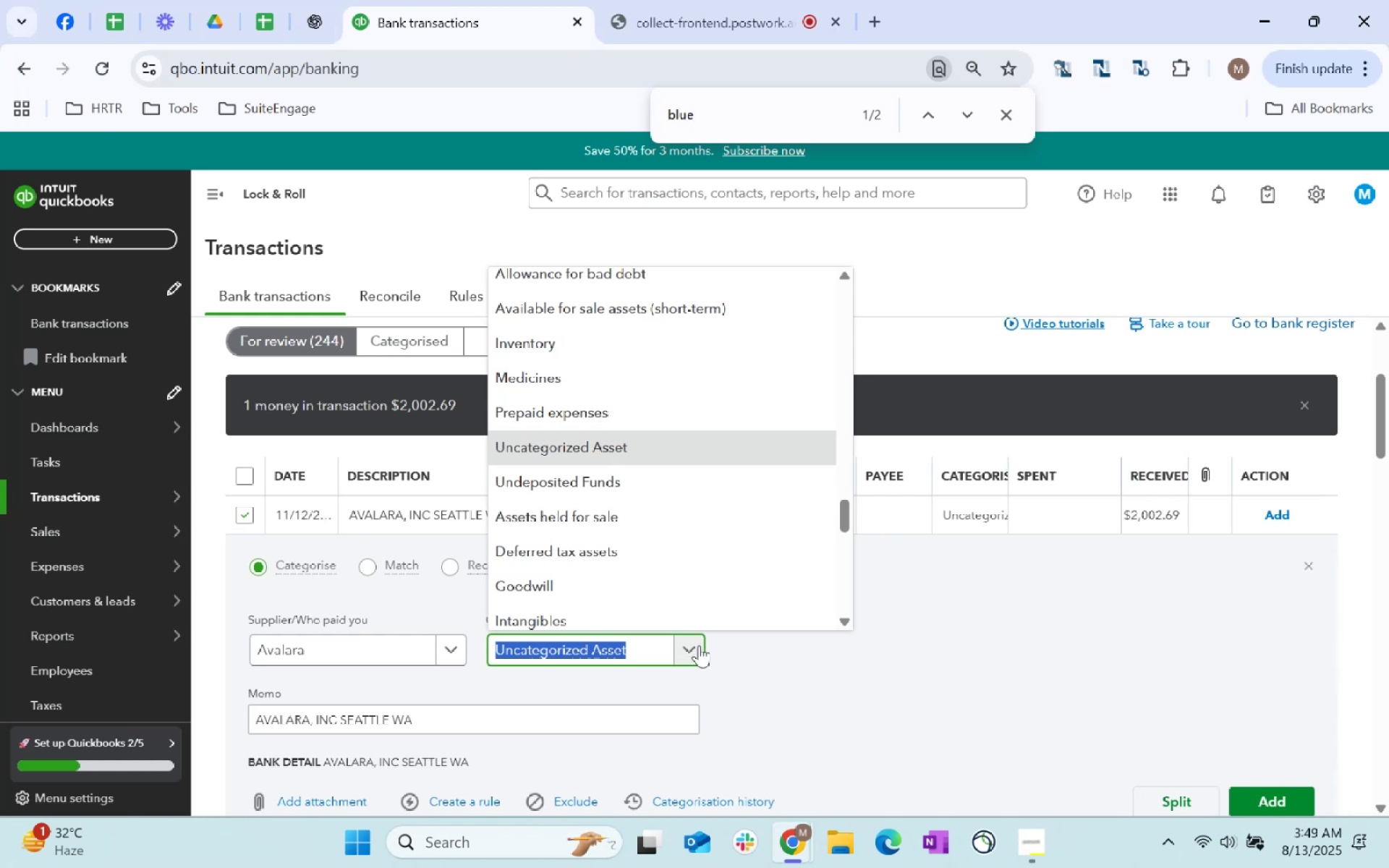 
type(tax ref)
 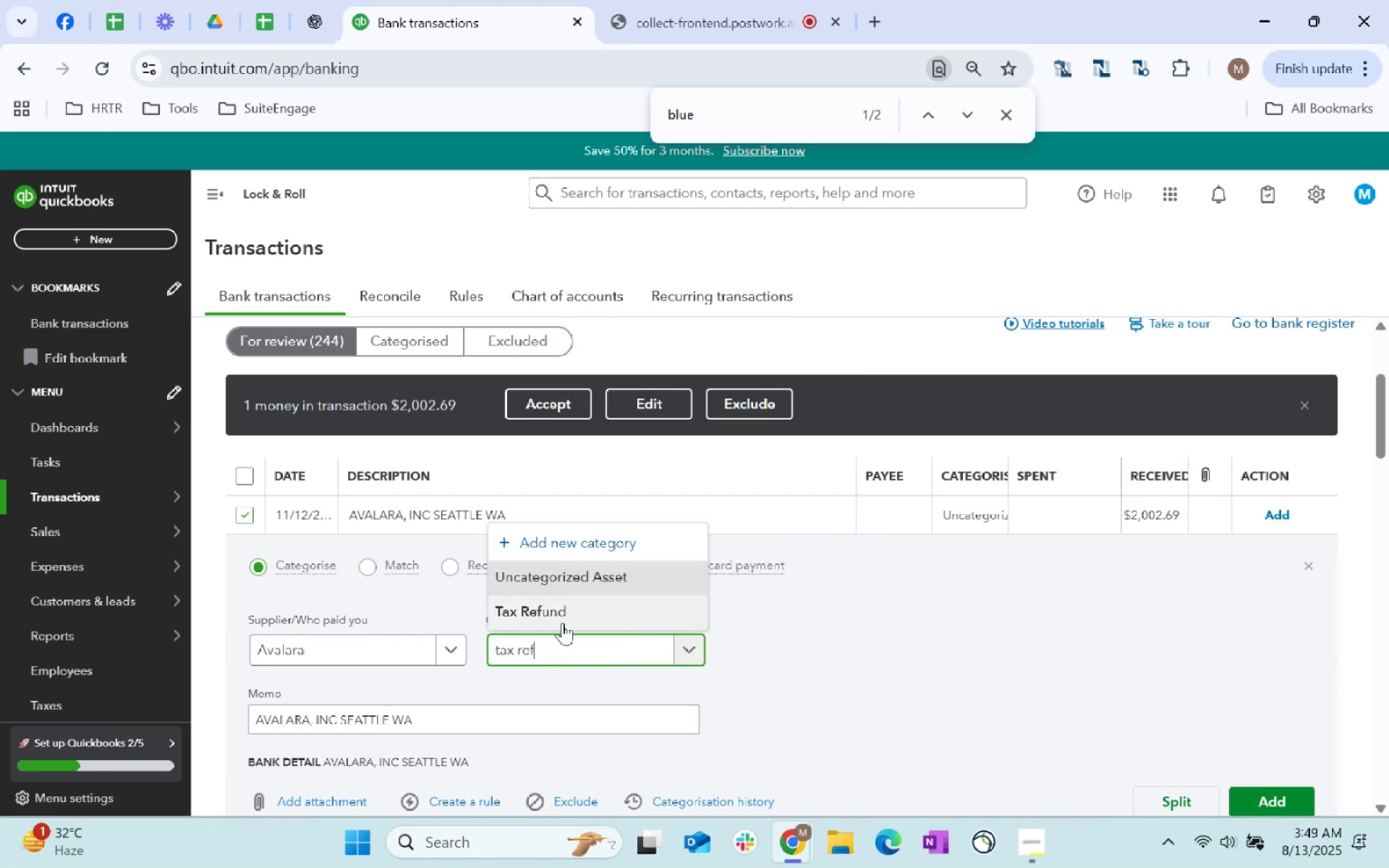 
double_click([1017, 690])
 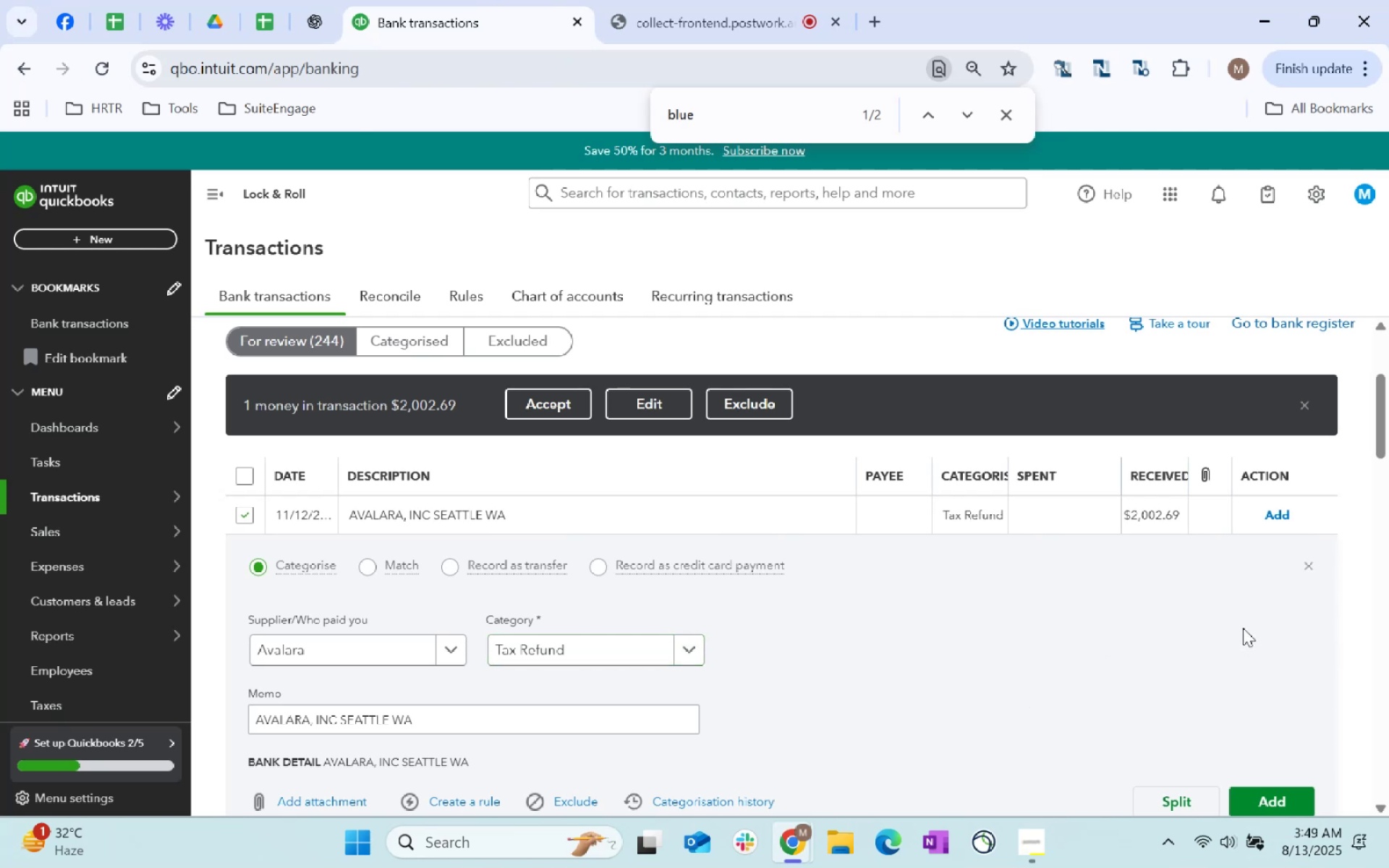 
scroll: coordinate [1243, 628], scroll_direction: down, amount: 2.0
 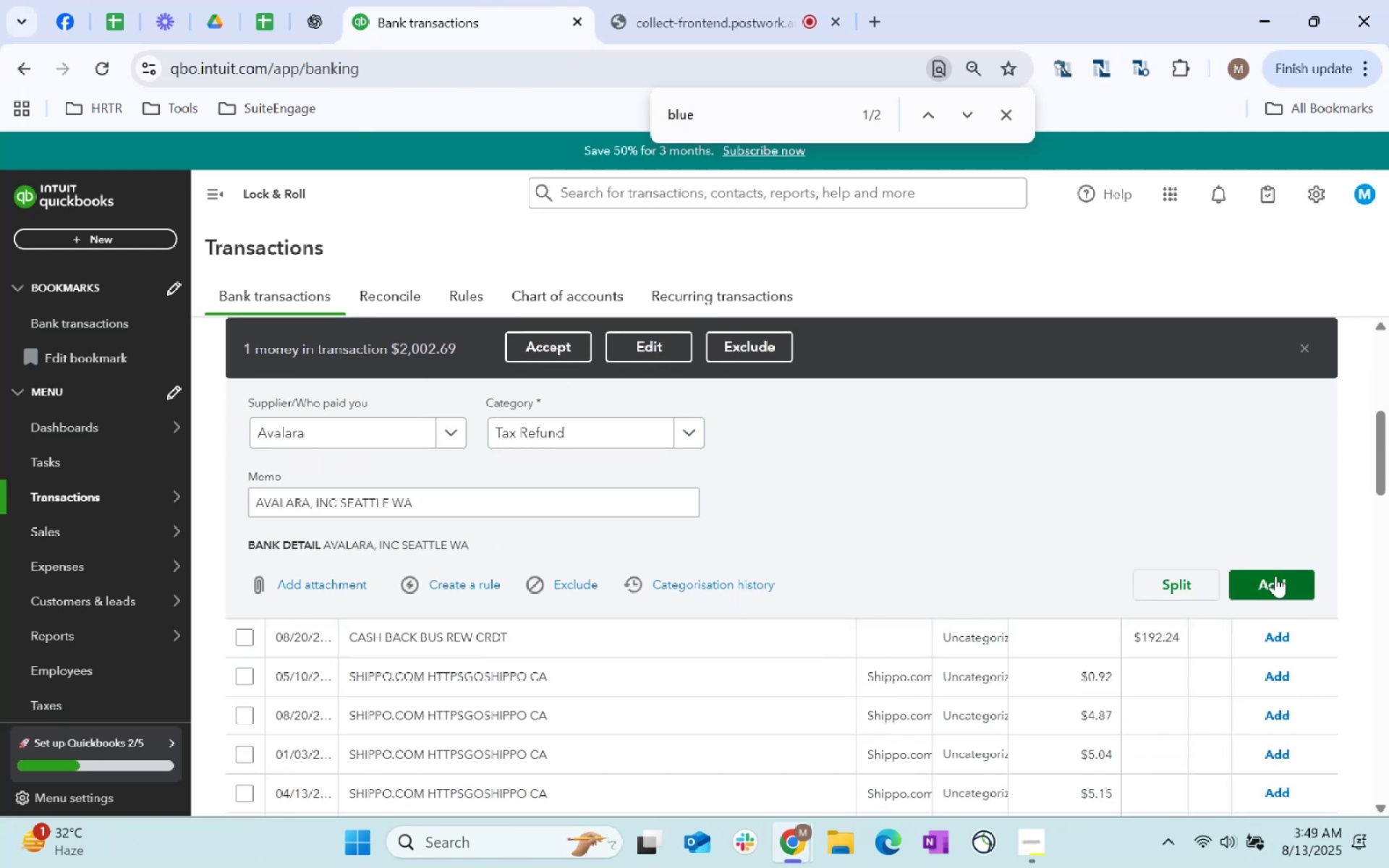 
left_click([1275, 576])
 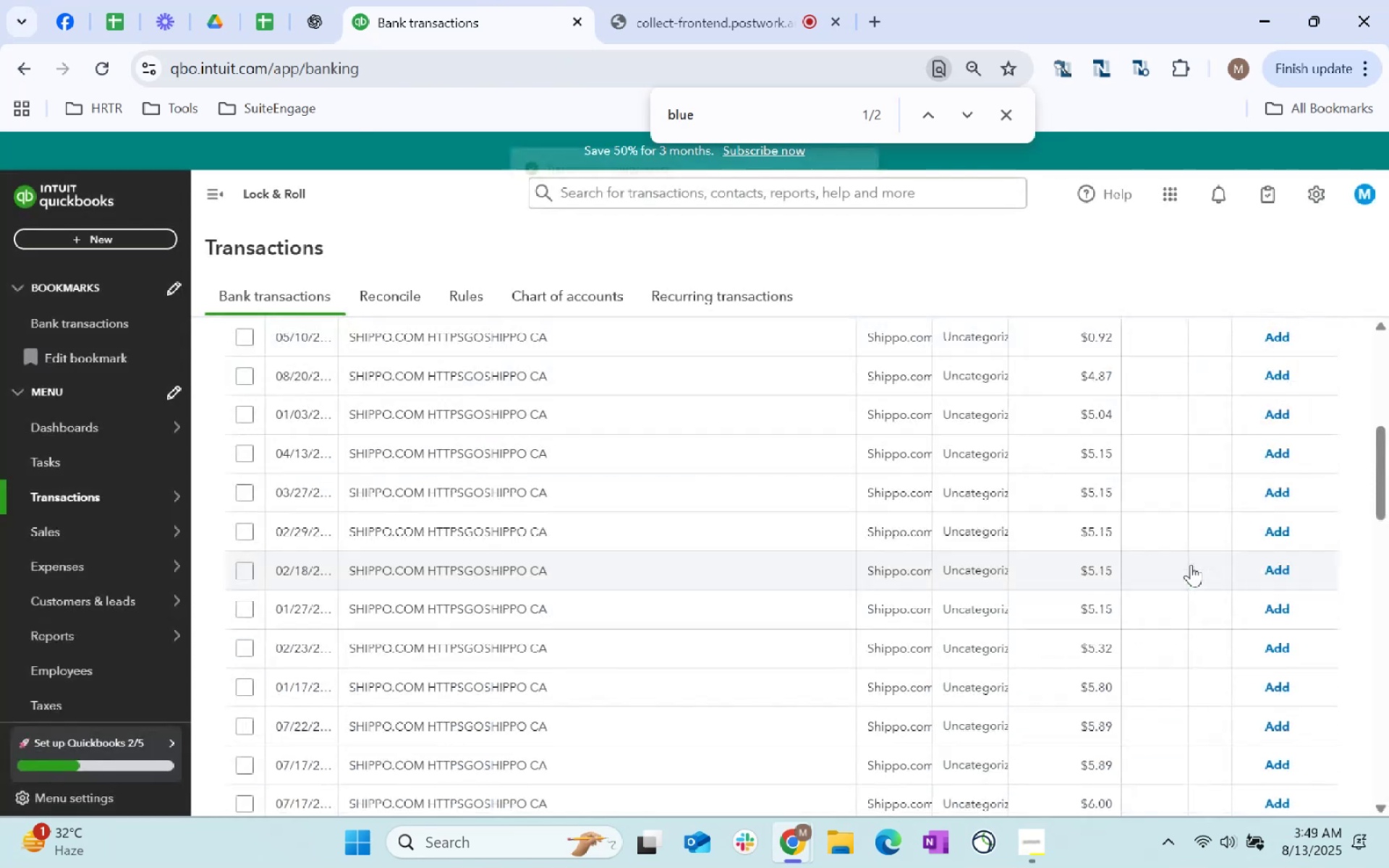 
scroll: coordinate [703, 583], scroll_direction: up, amount: 6.0
 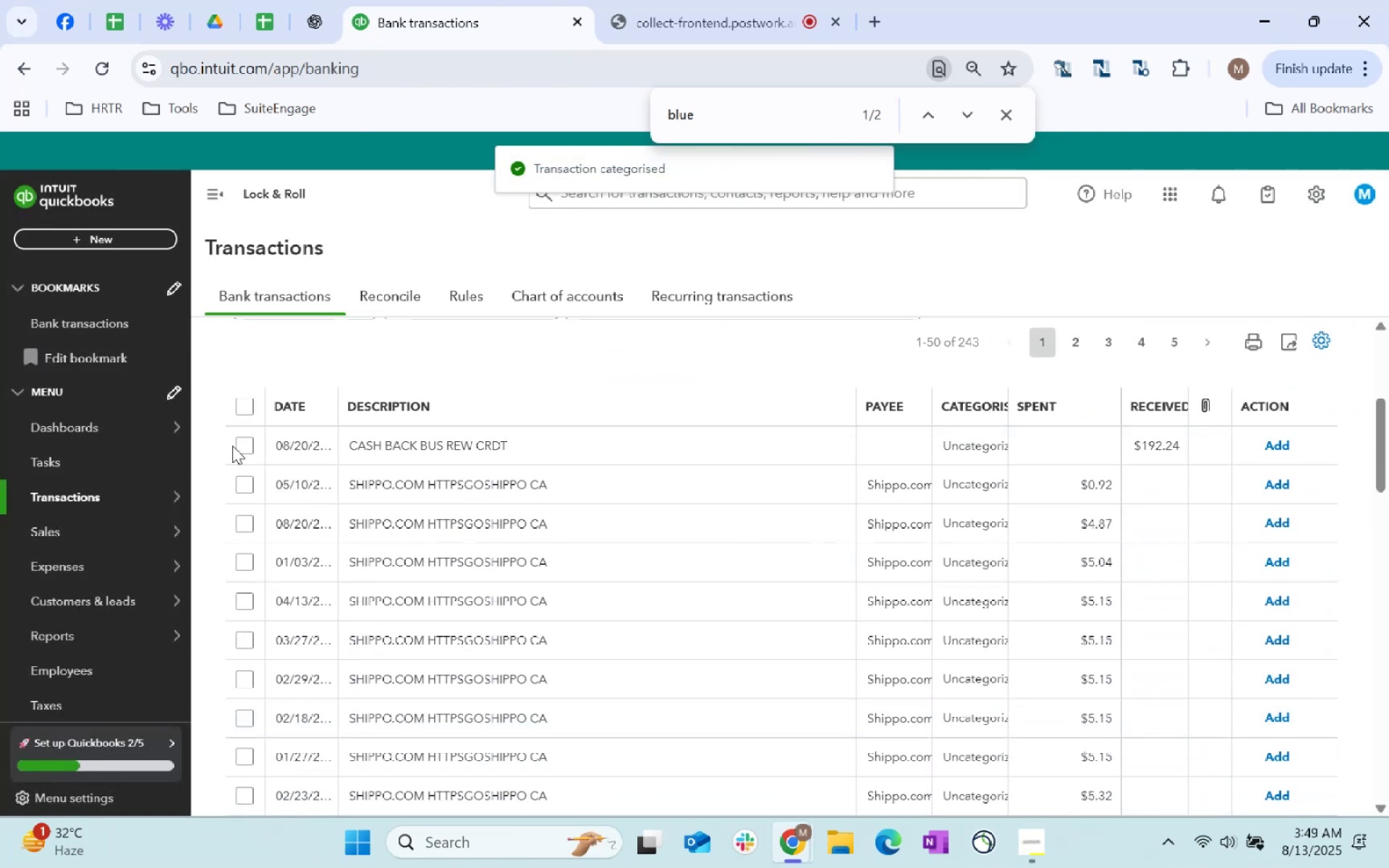 
double_click([237, 446])
 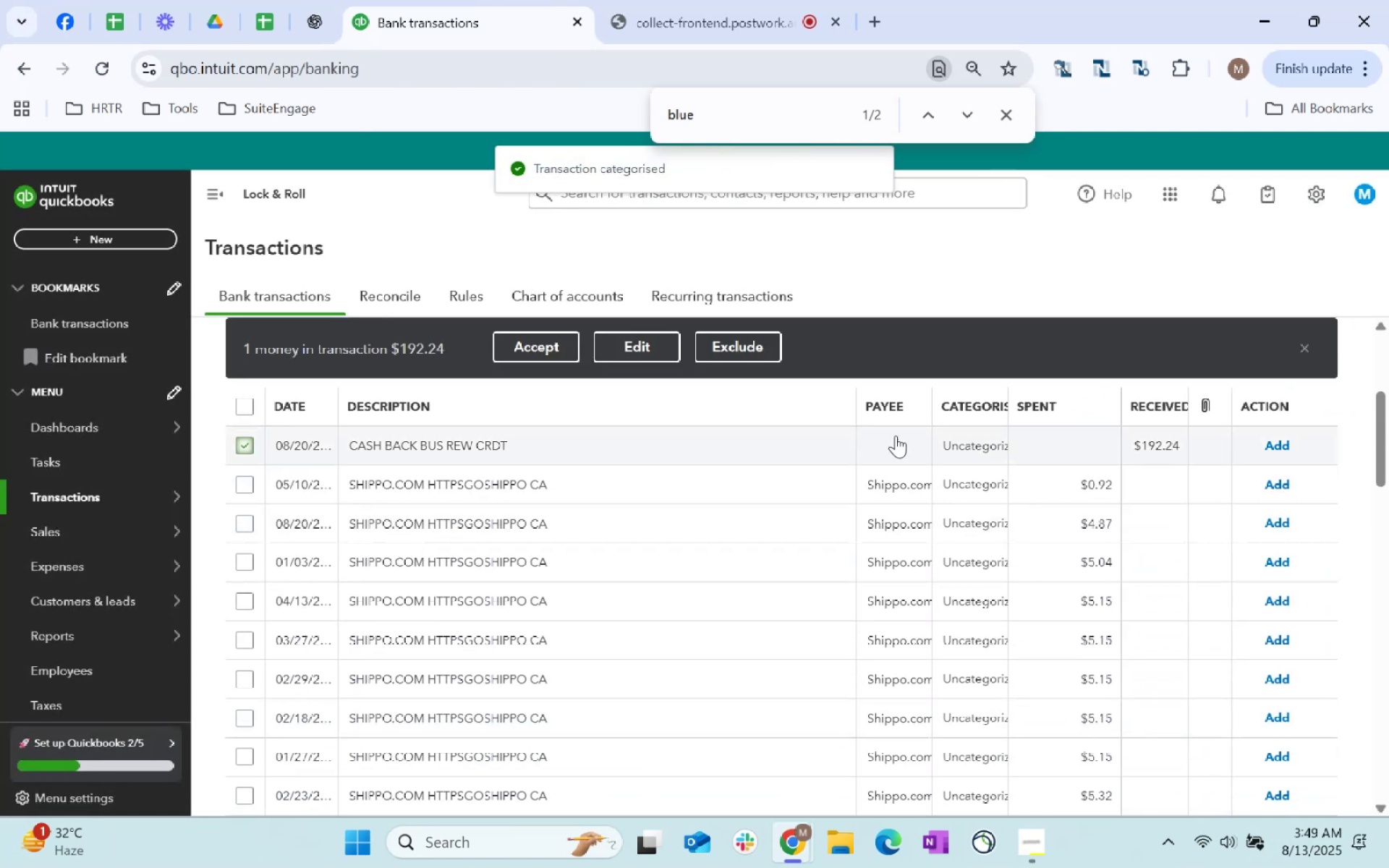 
left_click([927, 441])
 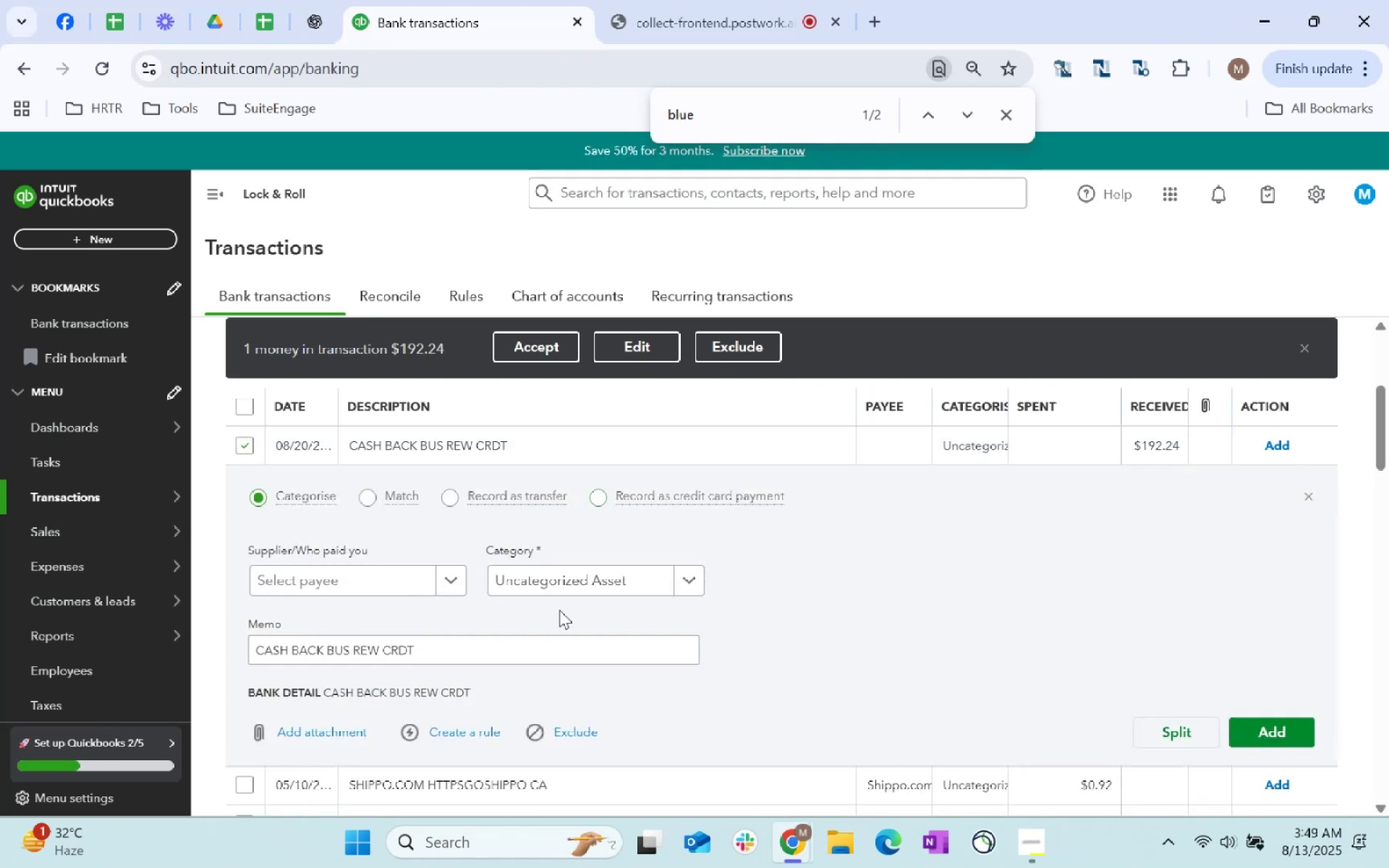 
left_click([568, 576])
 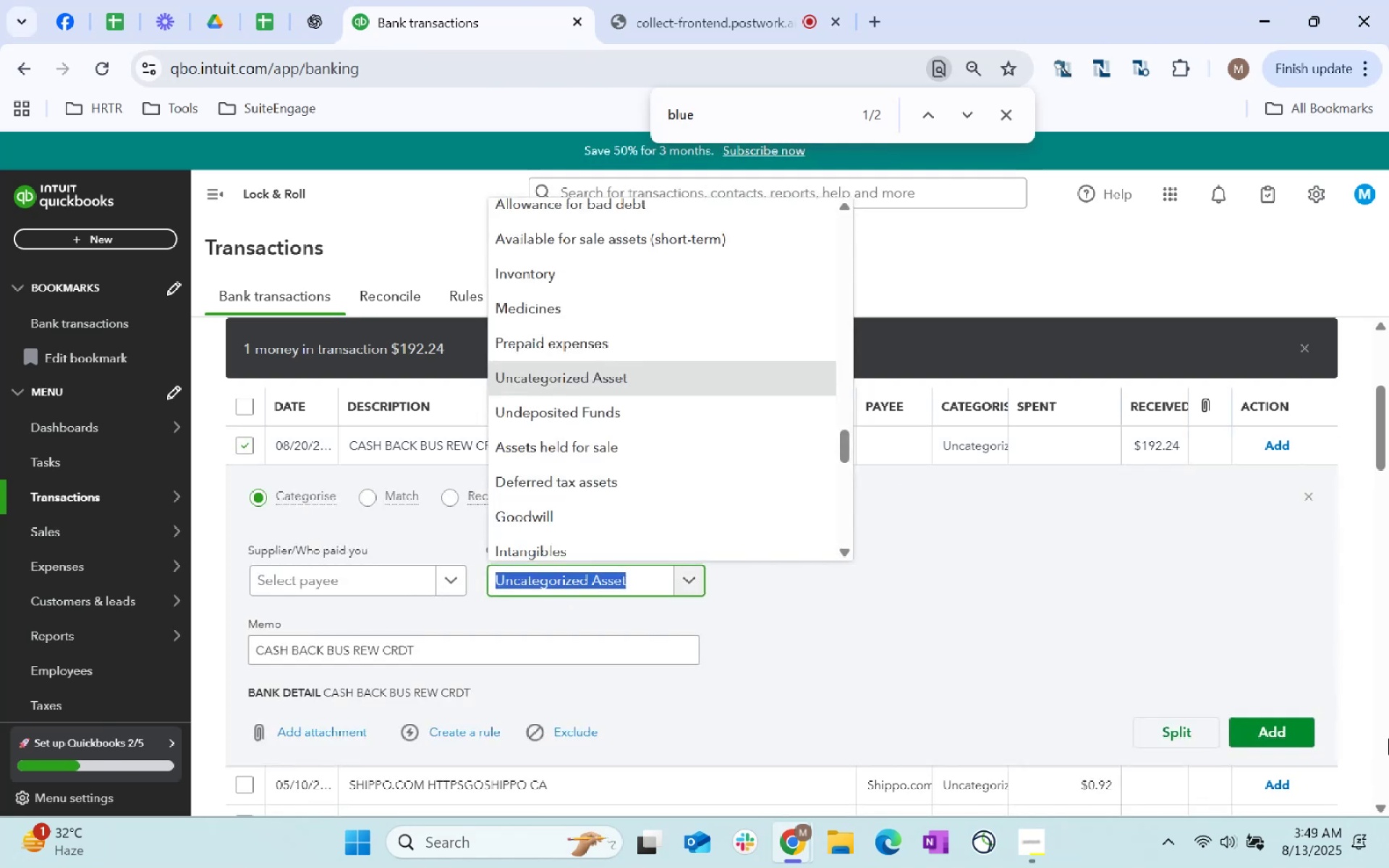 
type(cc)
 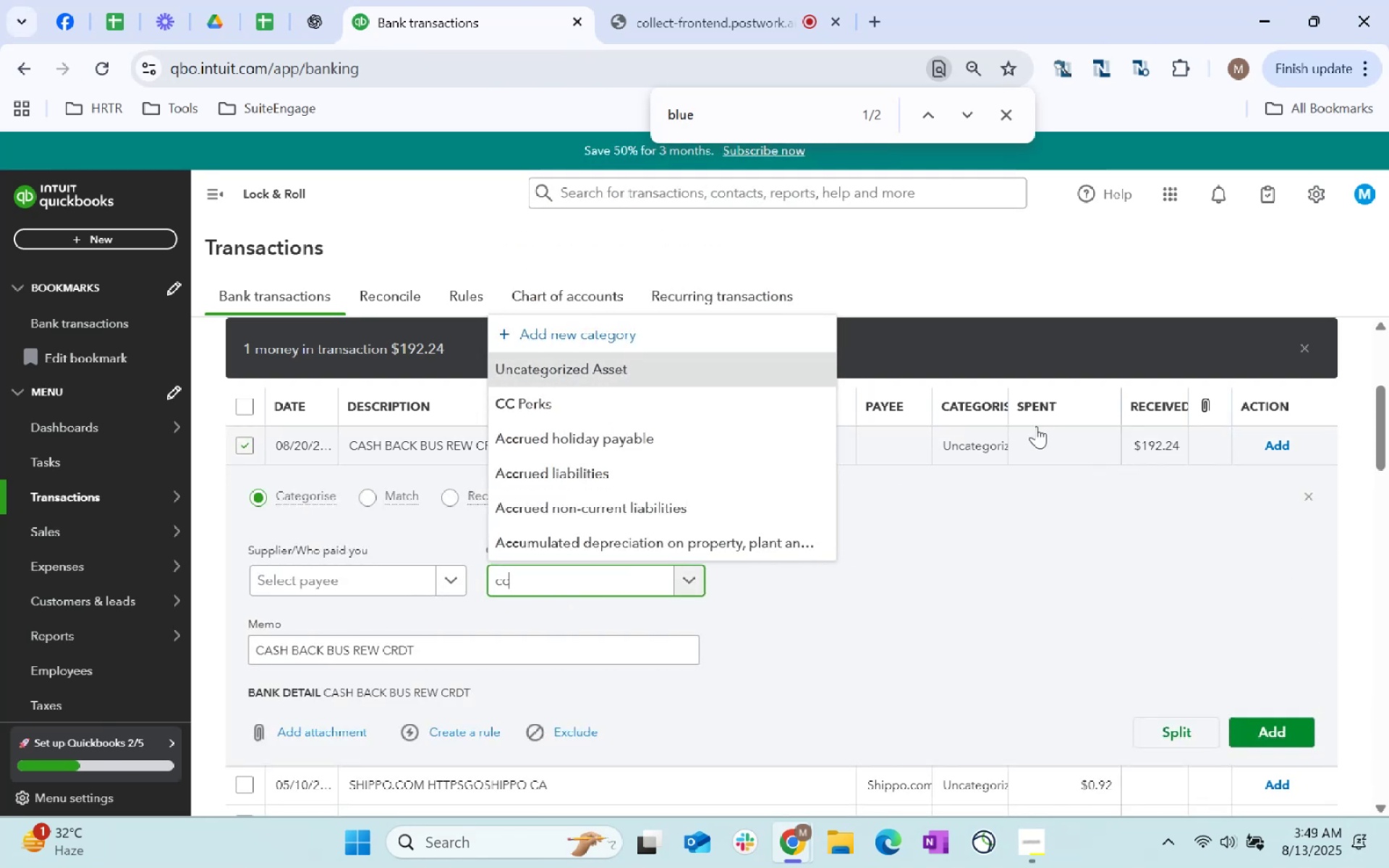 
left_click([617, 404])
 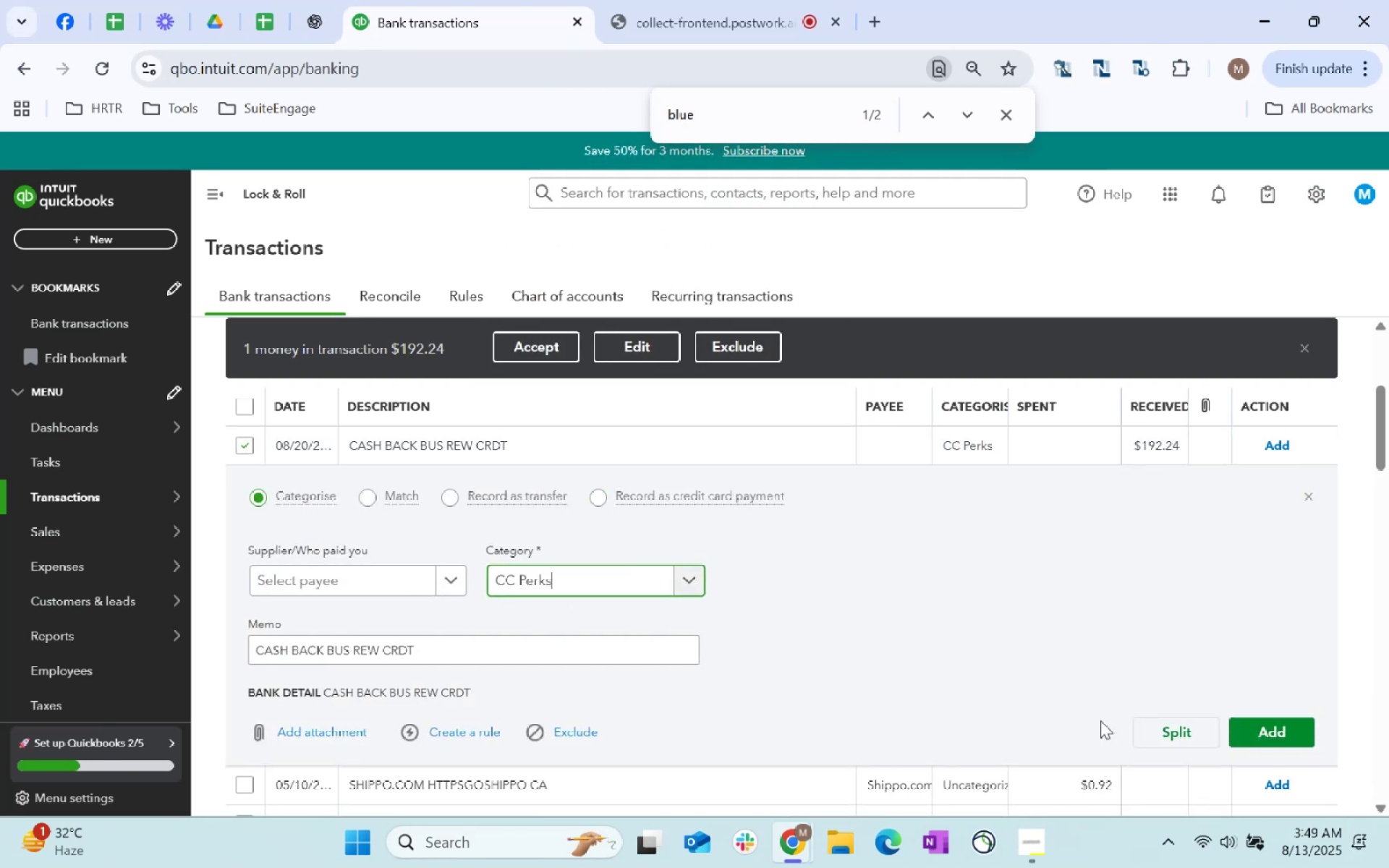 
left_click([1031, 676])
 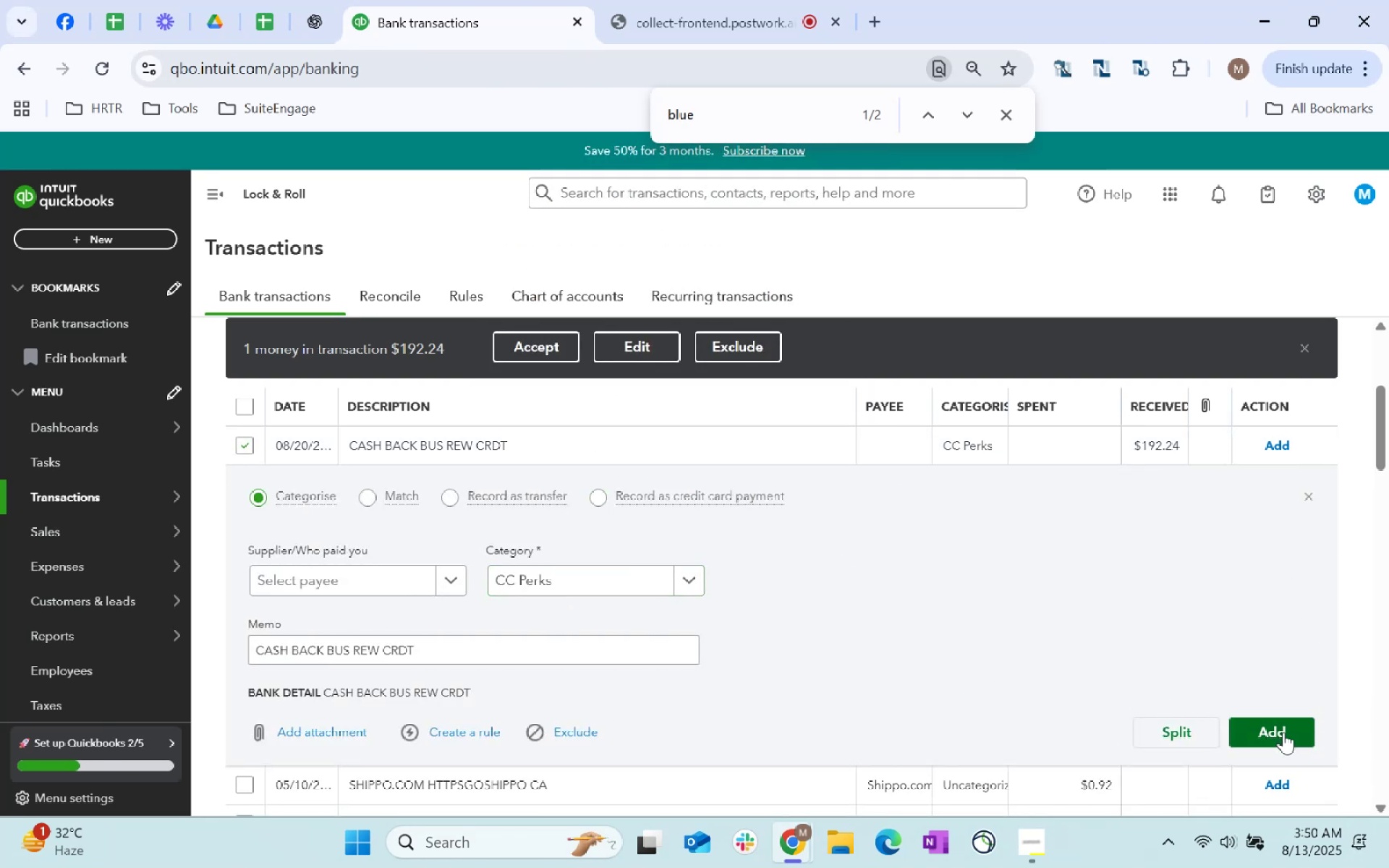 
left_click([1283, 732])
 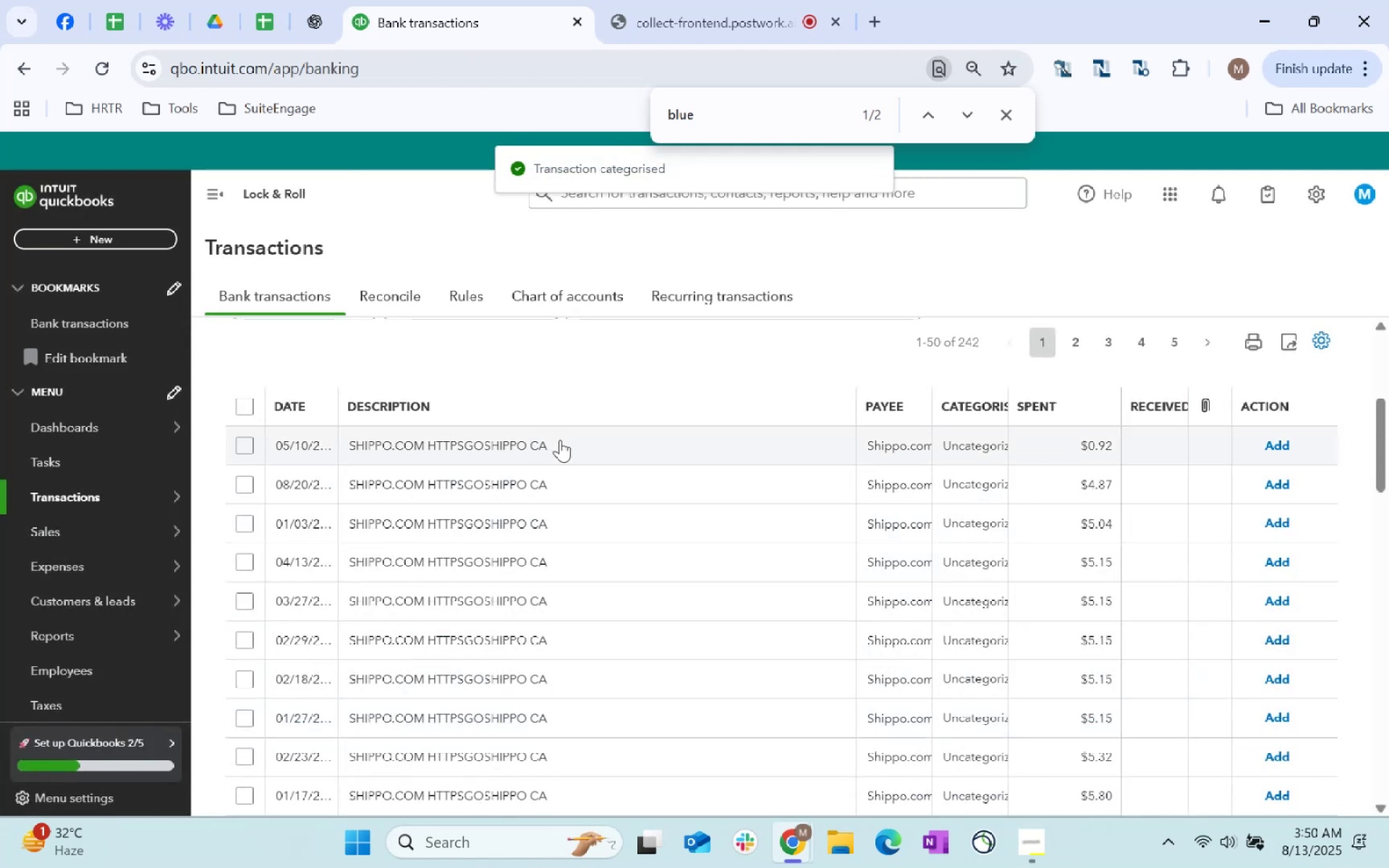 
wait(6.39)
 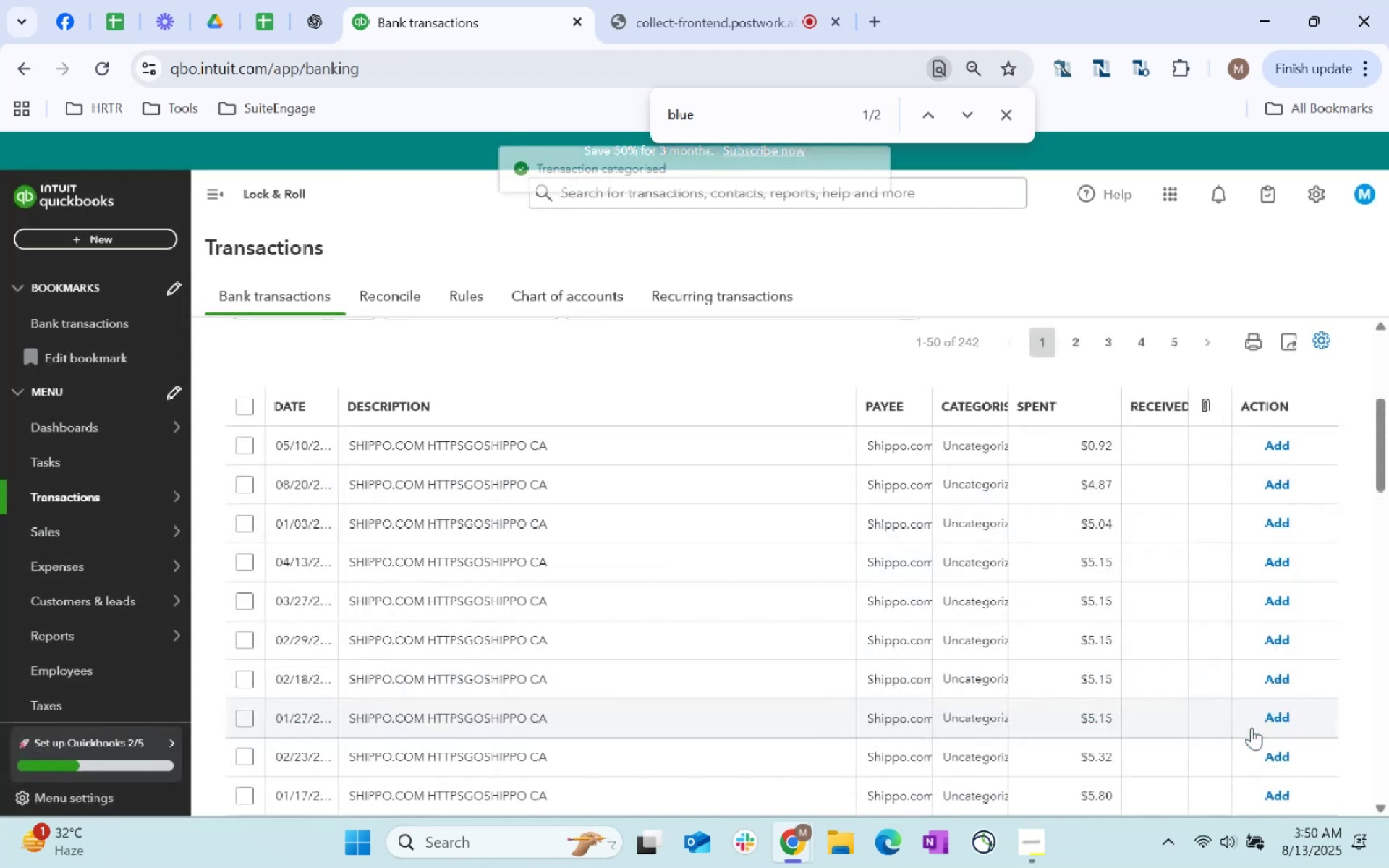 
scroll: coordinate [878, 576], scroll_direction: down, amount: 30.0
 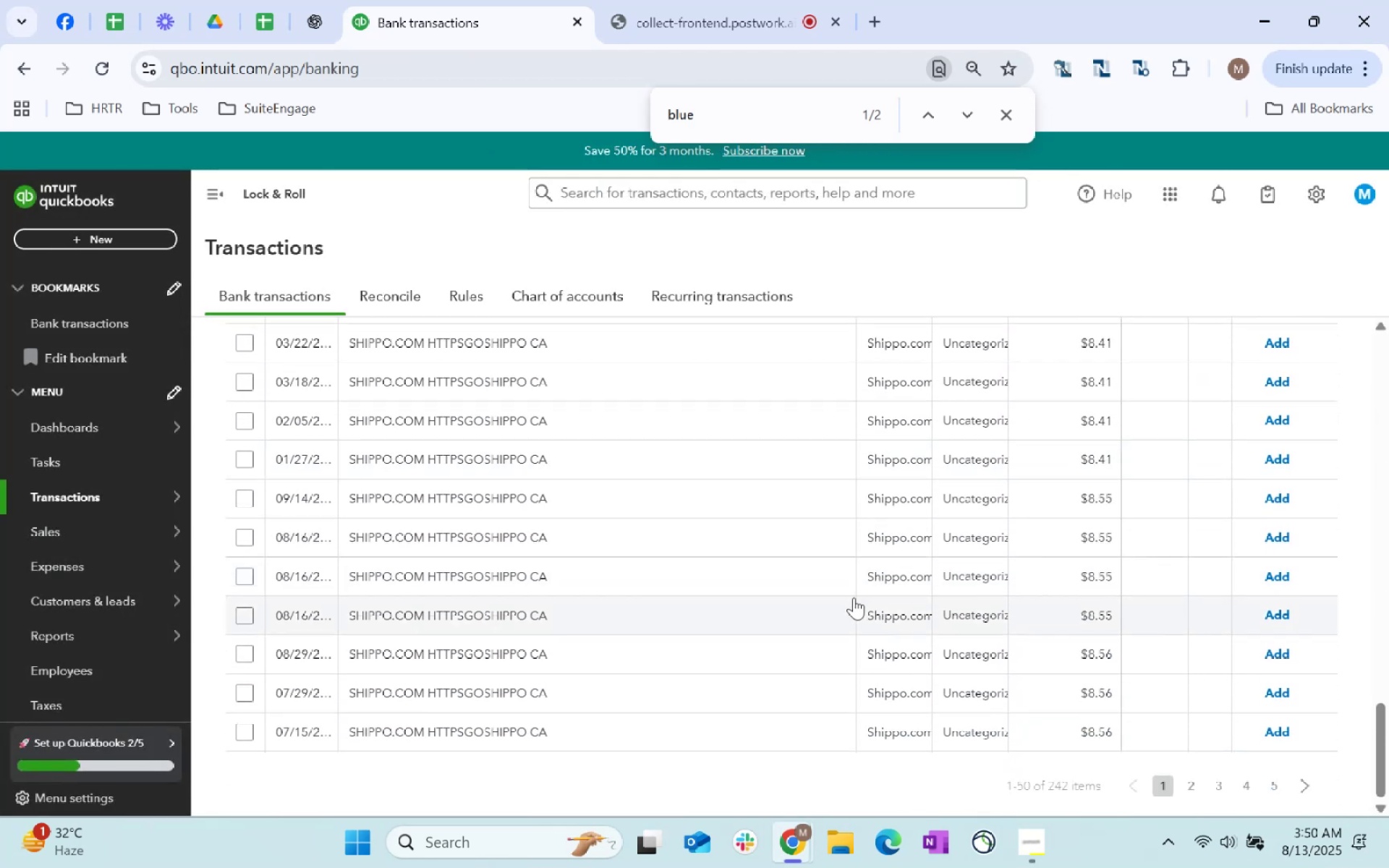 
scroll: coordinate [279, 550], scroll_direction: up, amount: 25.0
 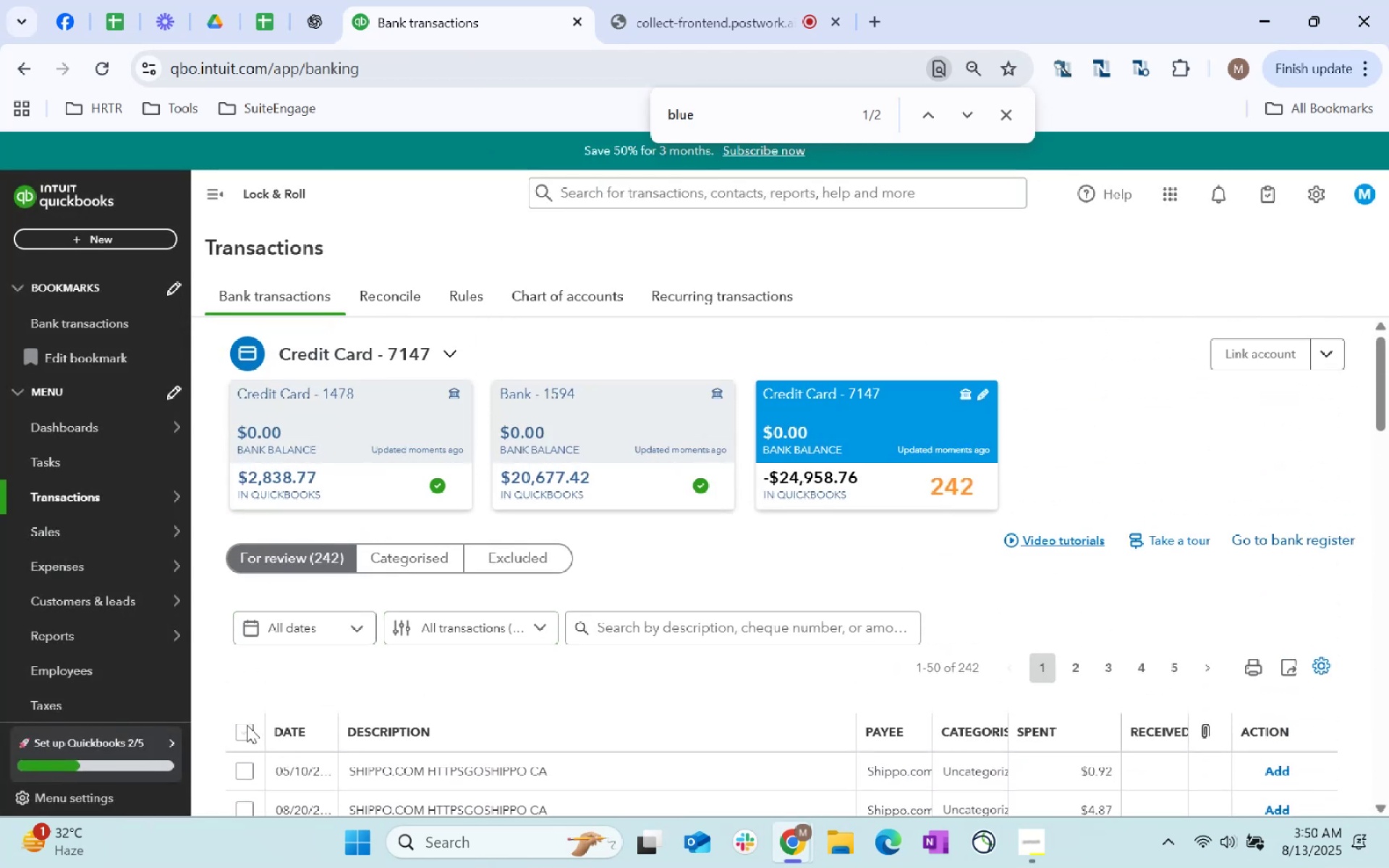 
left_click([247, 725])
 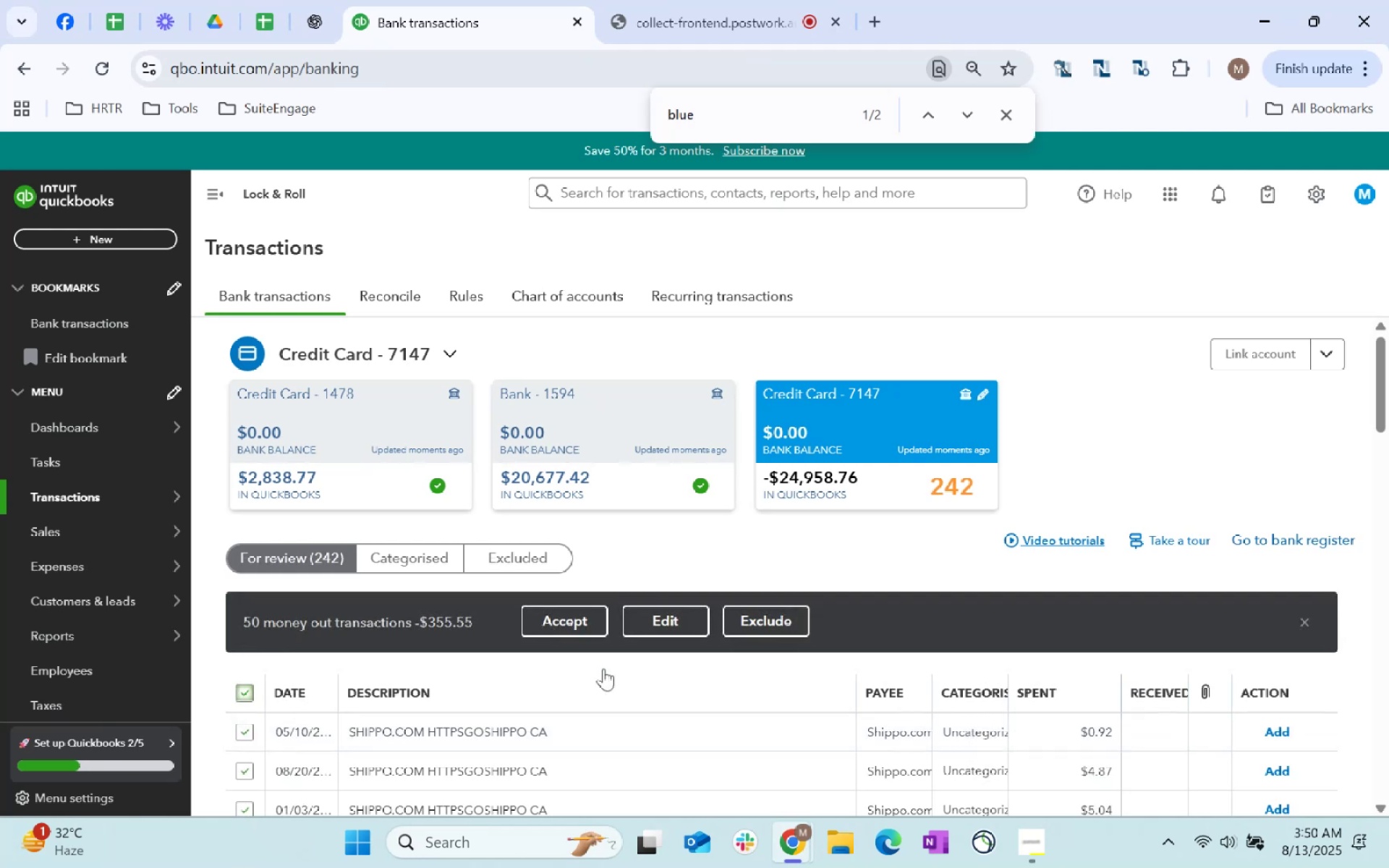 
scroll: coordinate [977, 605], scroll_direction: up, amount: 1.0
 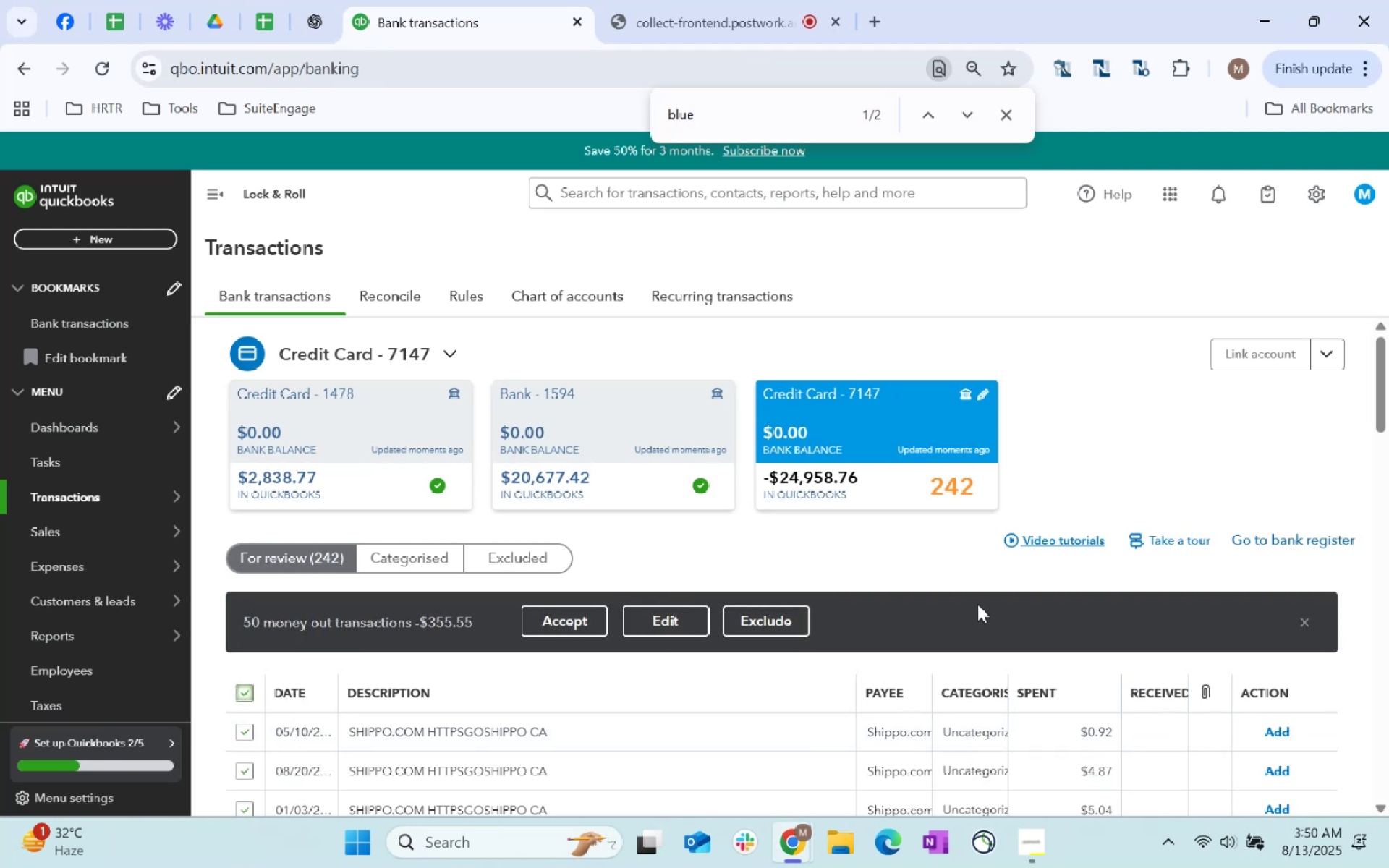 
scroll: coordinate [806, 592], scroll_direction: down, amount: 13.0
 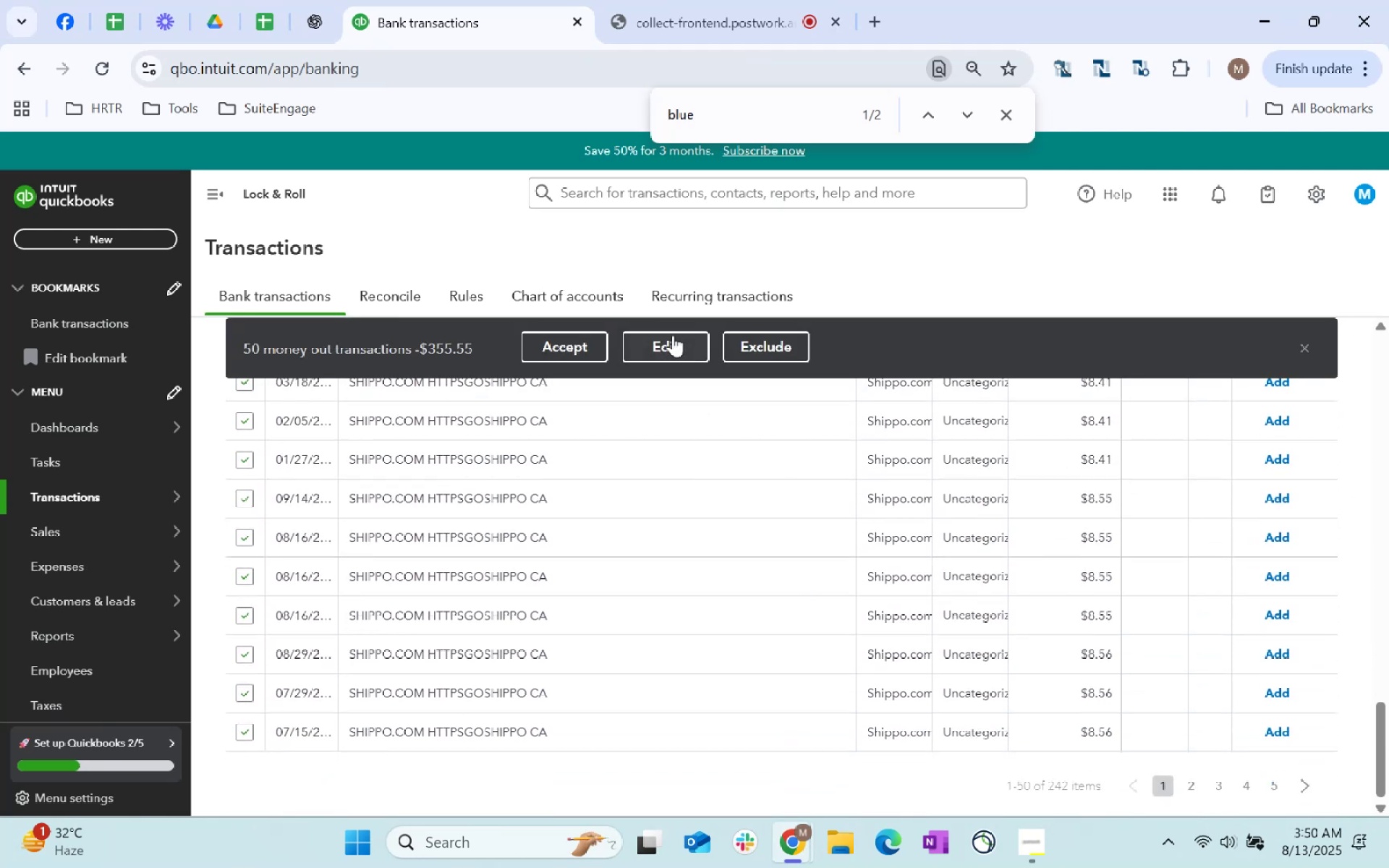 
left_click([674, 348])
 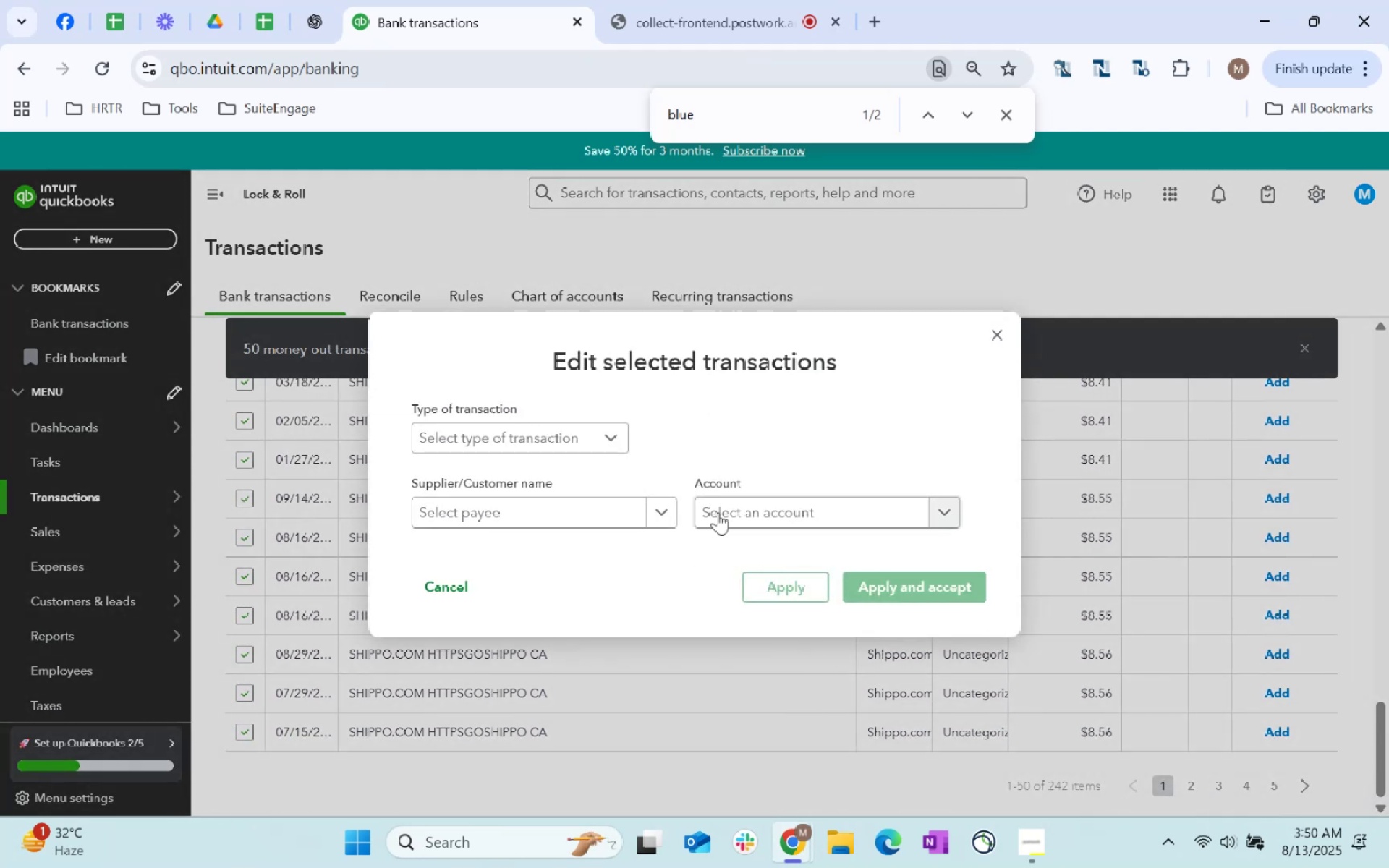 
left_click([566, 519])
 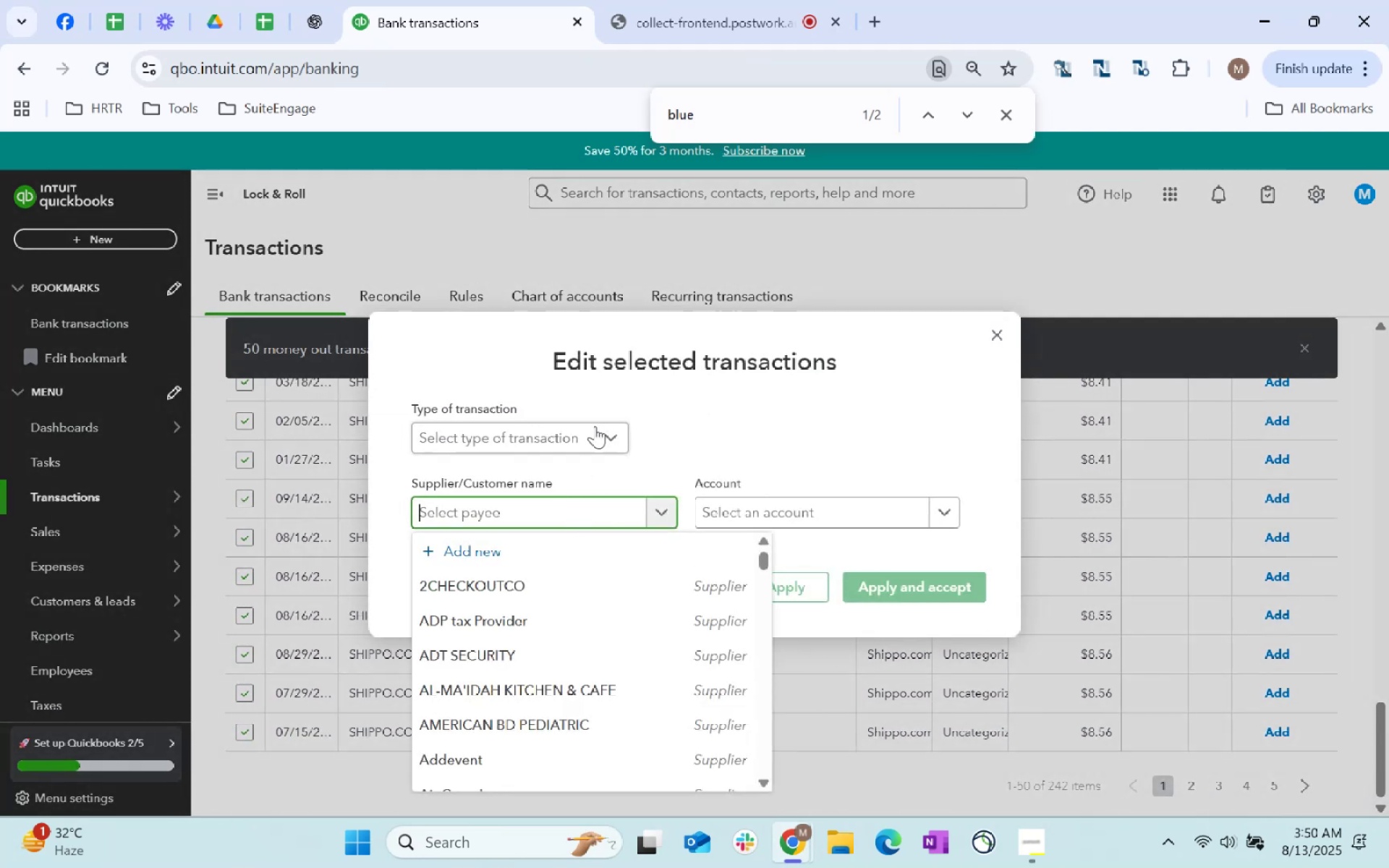 
left_click([592, 411])
 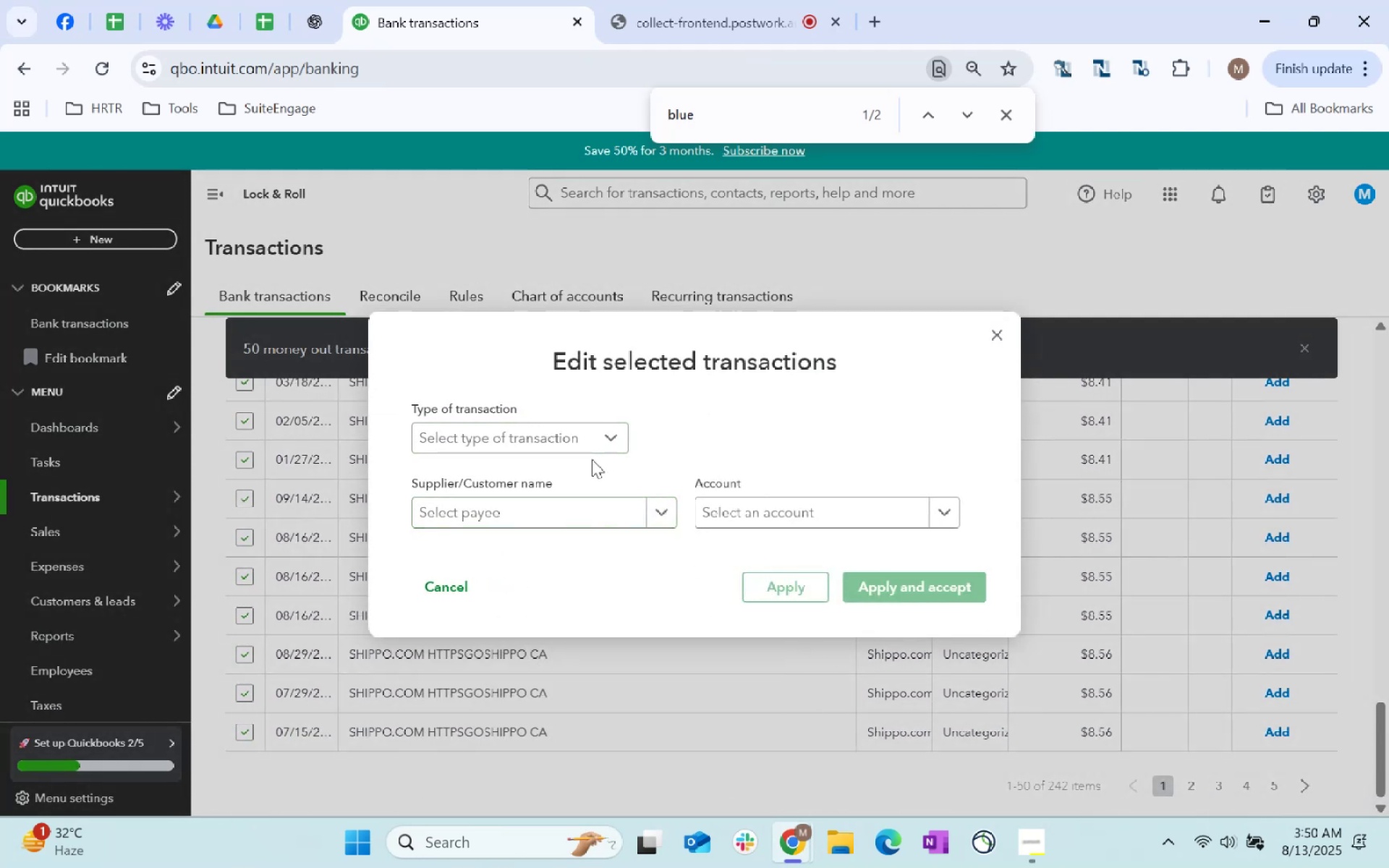 
left_click([583, 446])
 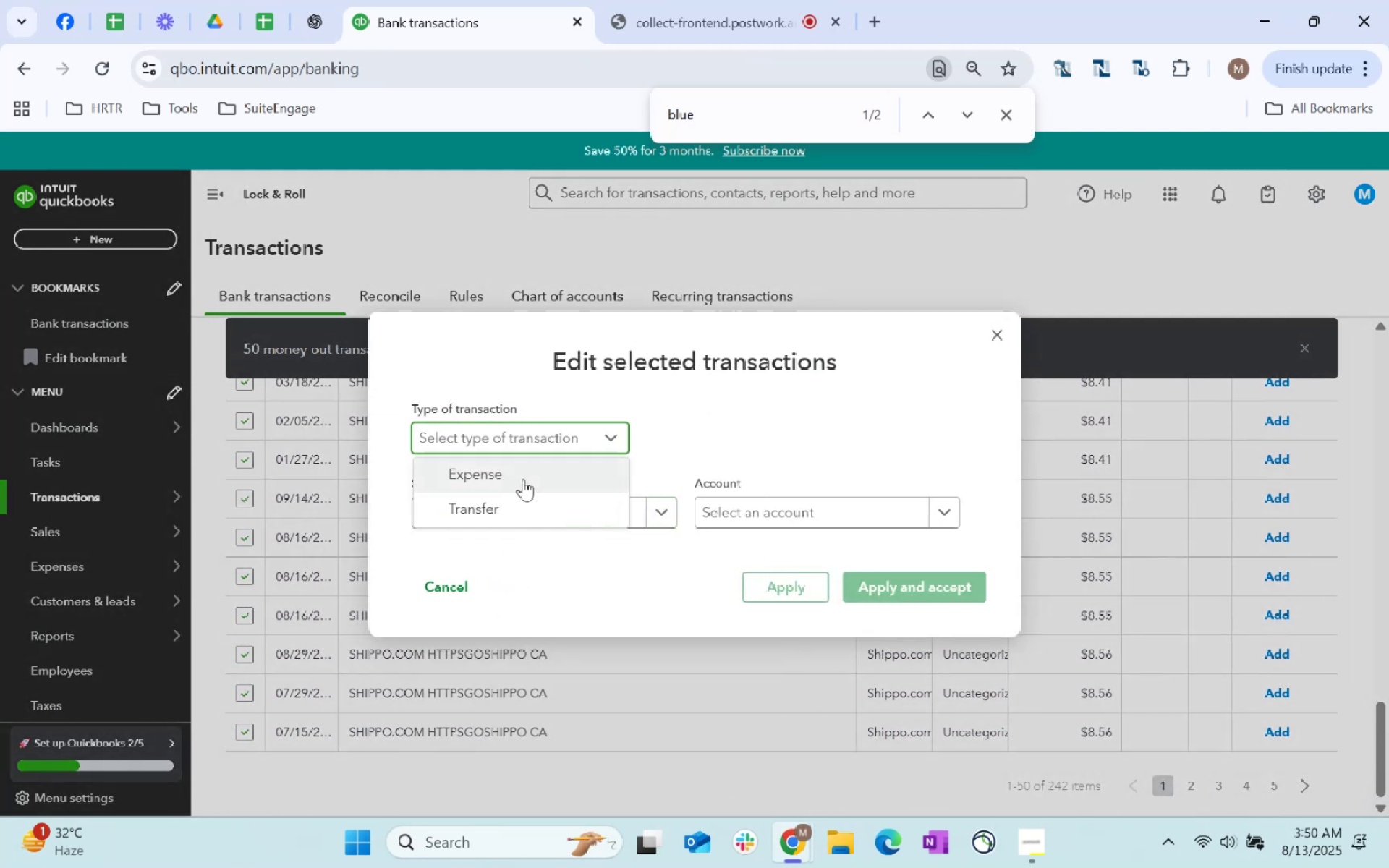 
left_click([530, 480])
 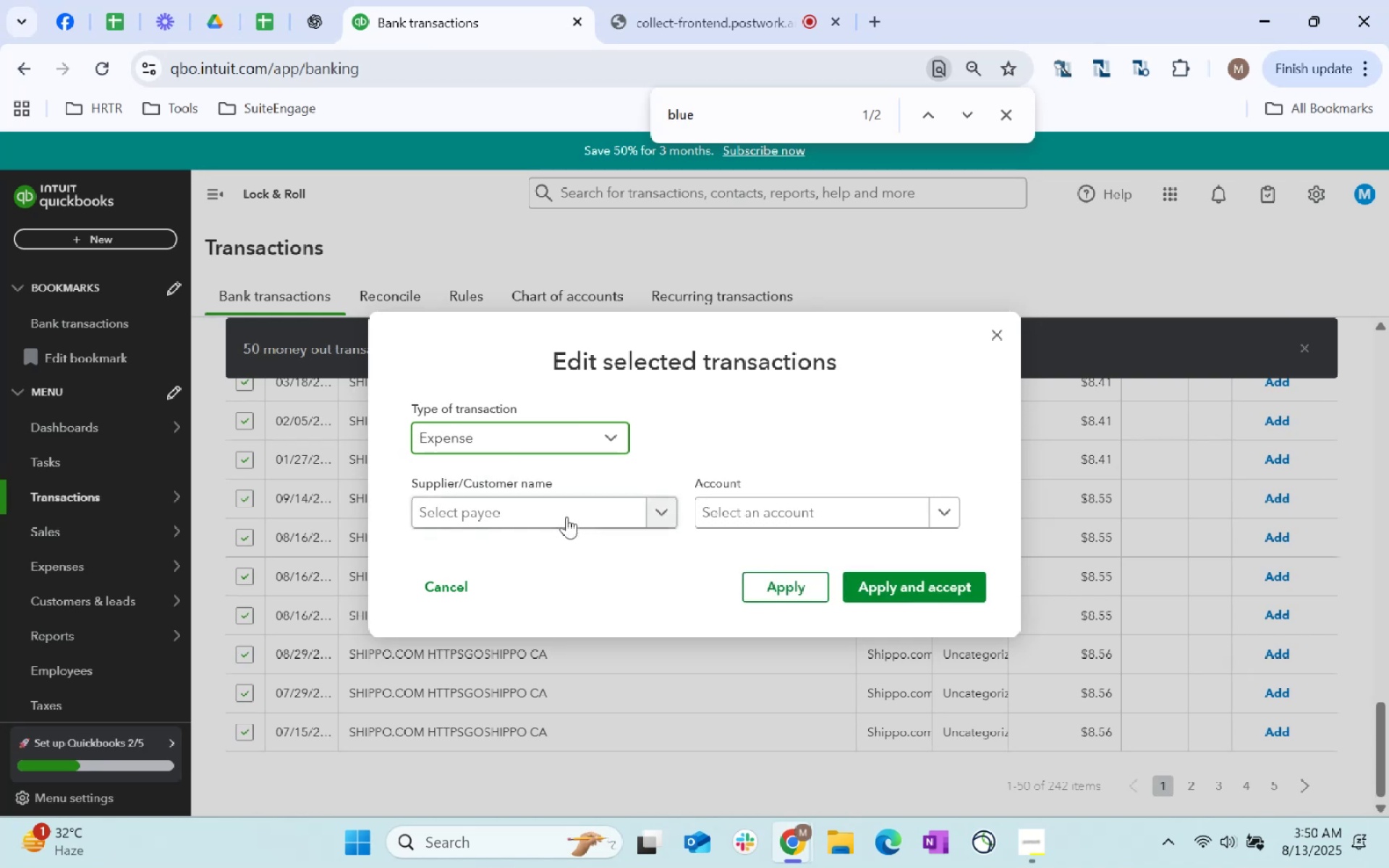 
left_click([566, 519])
 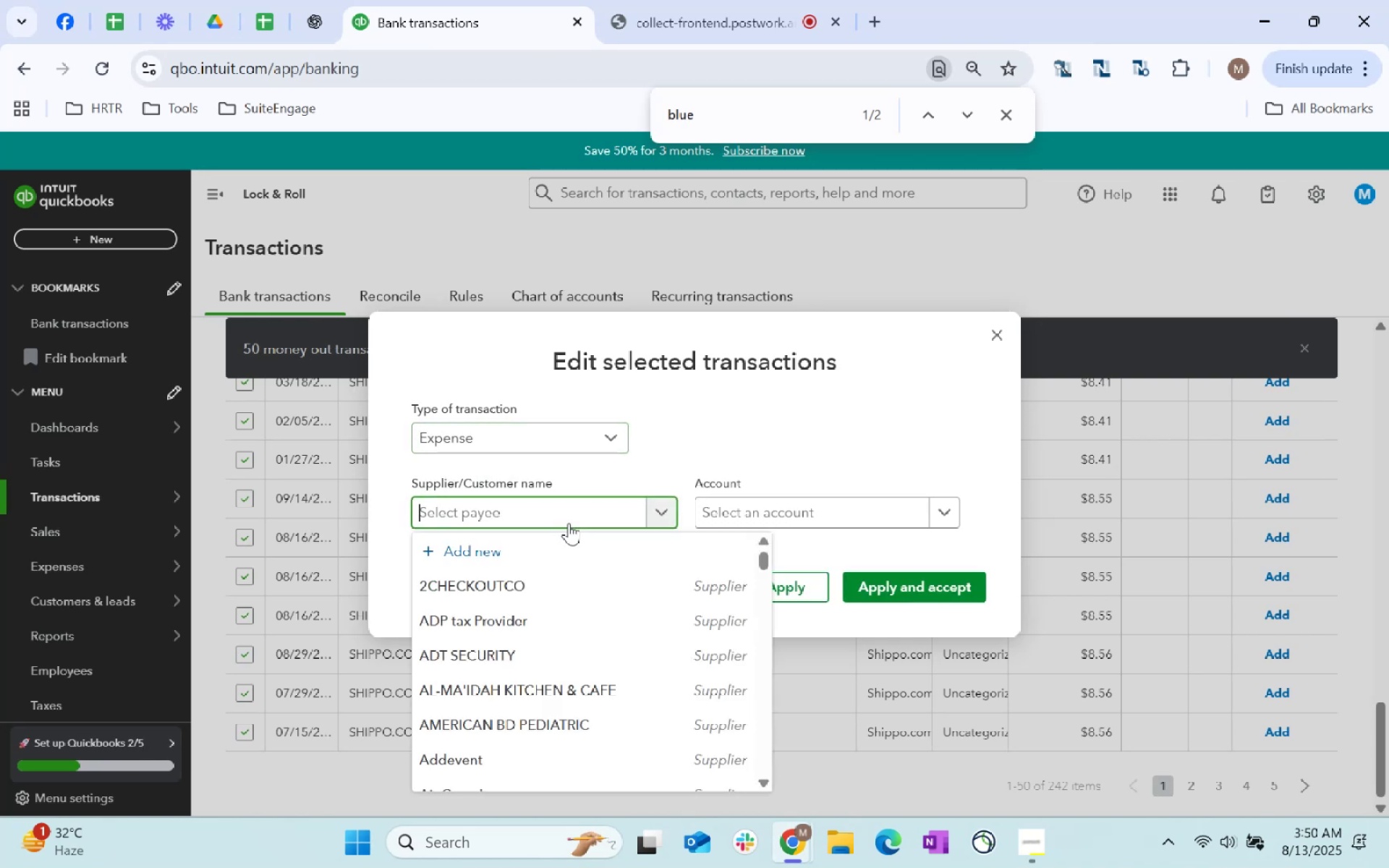 
type(shipp)
key(Tab)
 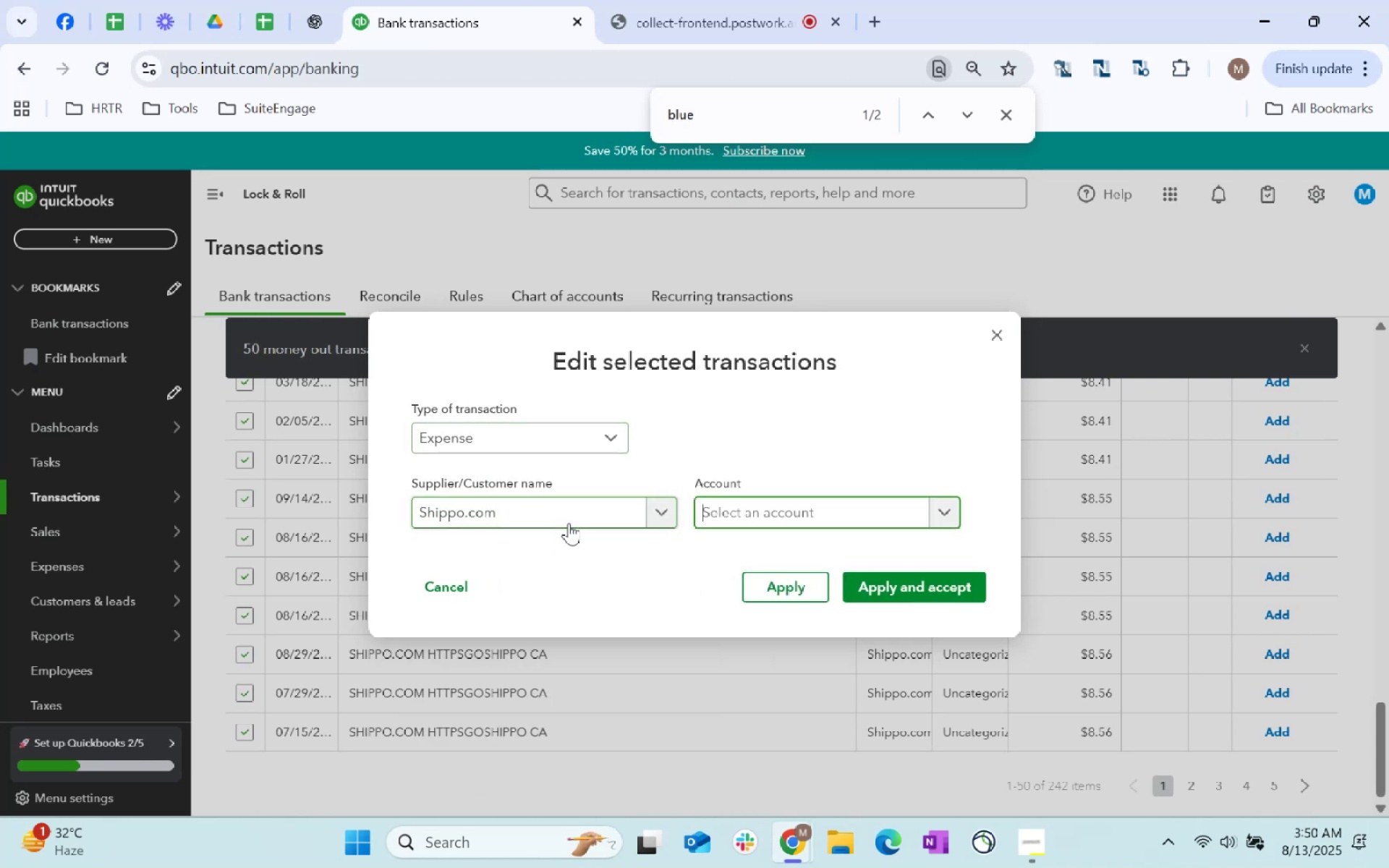 
hold_key(key=O, duration=19.3)
 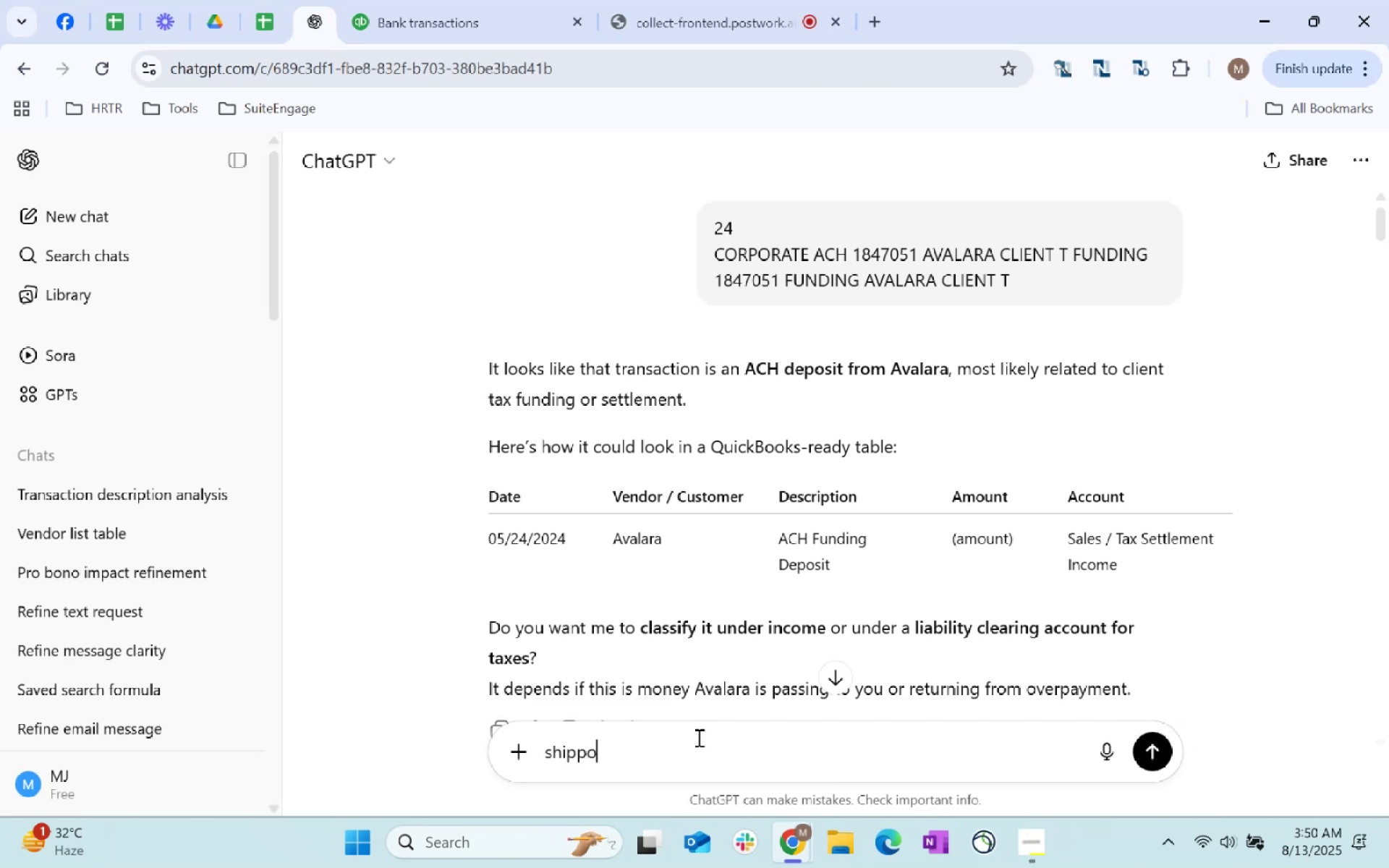 
left_click([302, 9])
 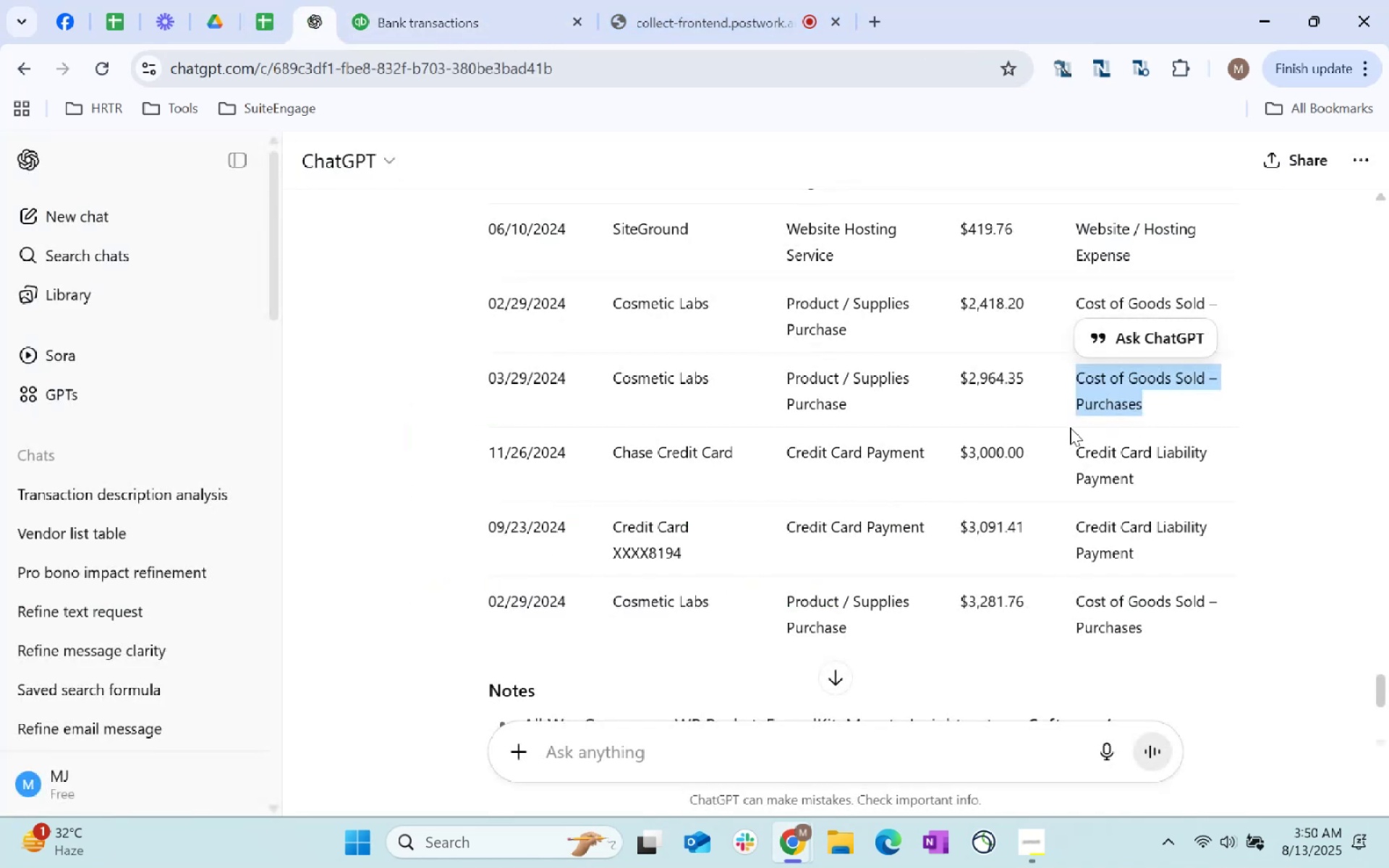 
scroll: coordinate [982, 475], scroll_direction: up, amount: 50.0
 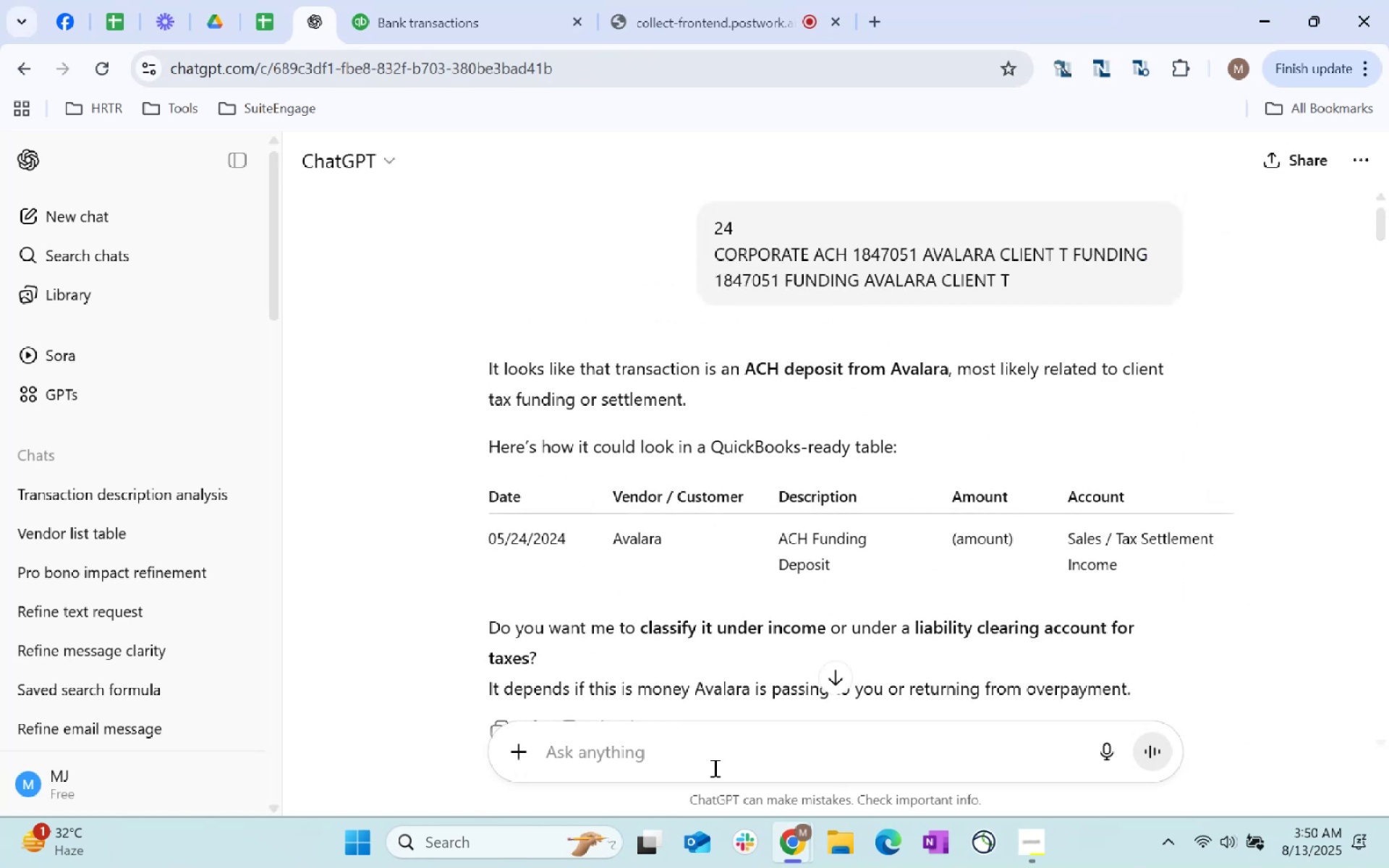 
left_click([711, 754])
 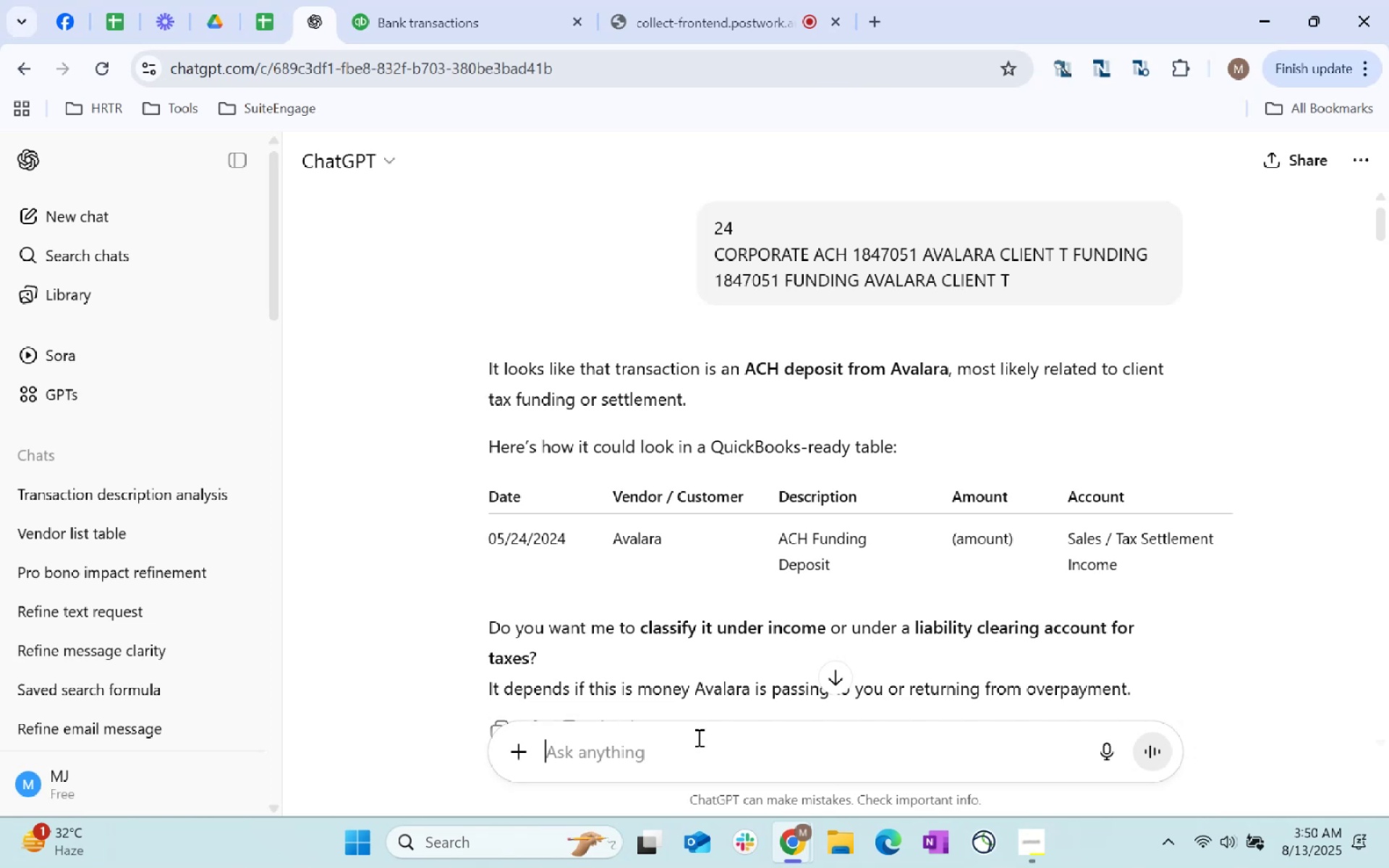 
type(shipp.com)
 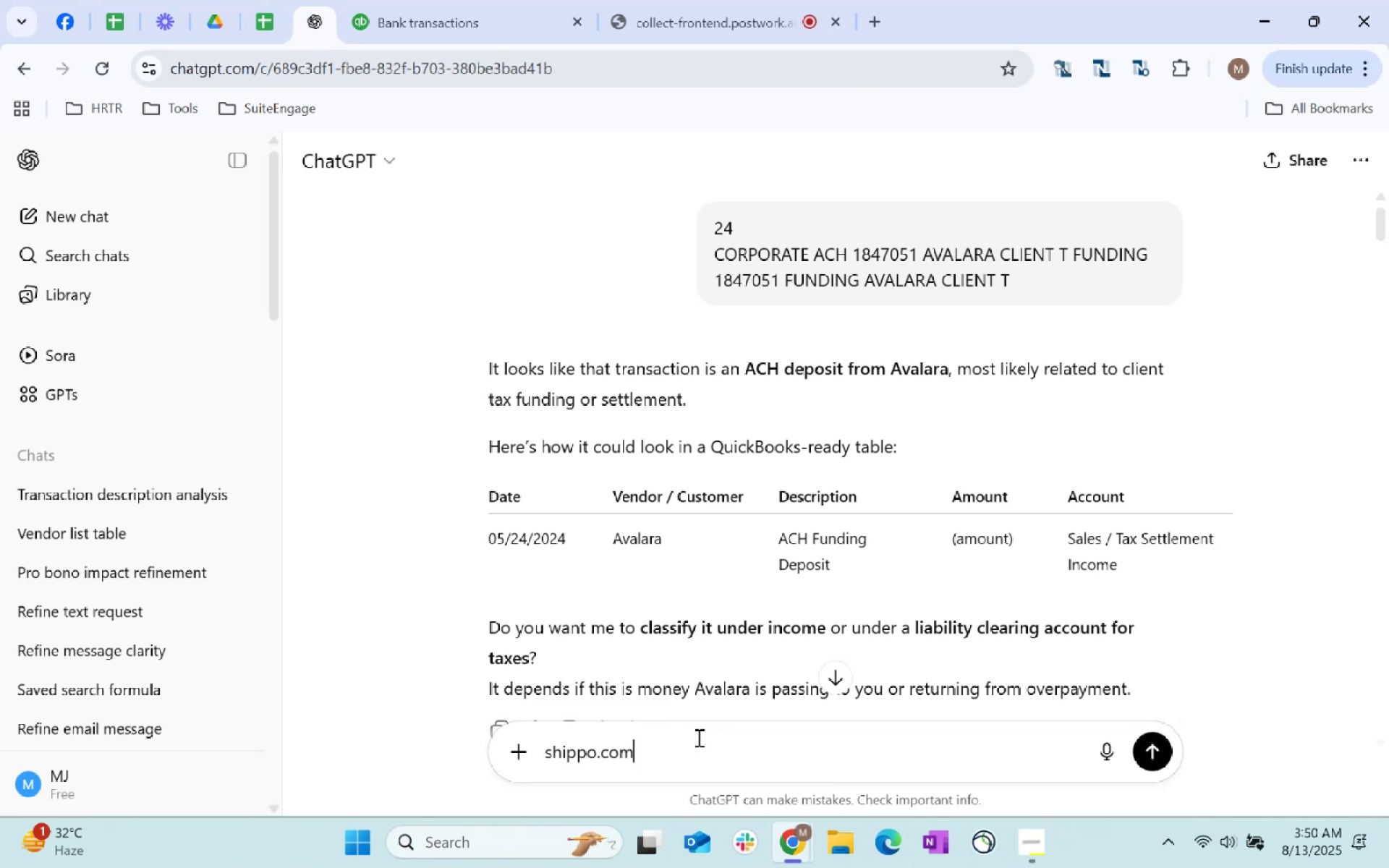 
key(Enter)
 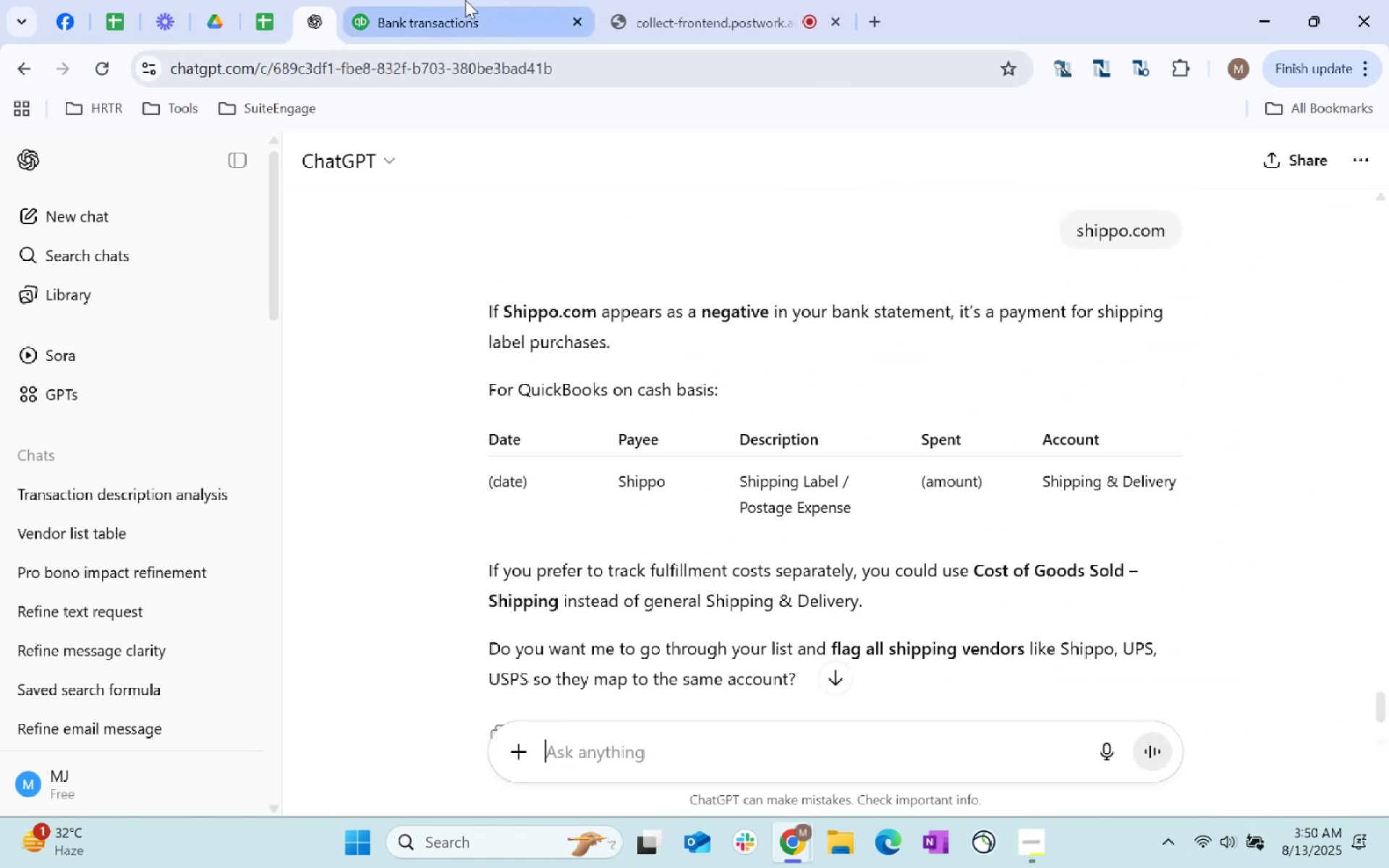 
wait(7.92)
 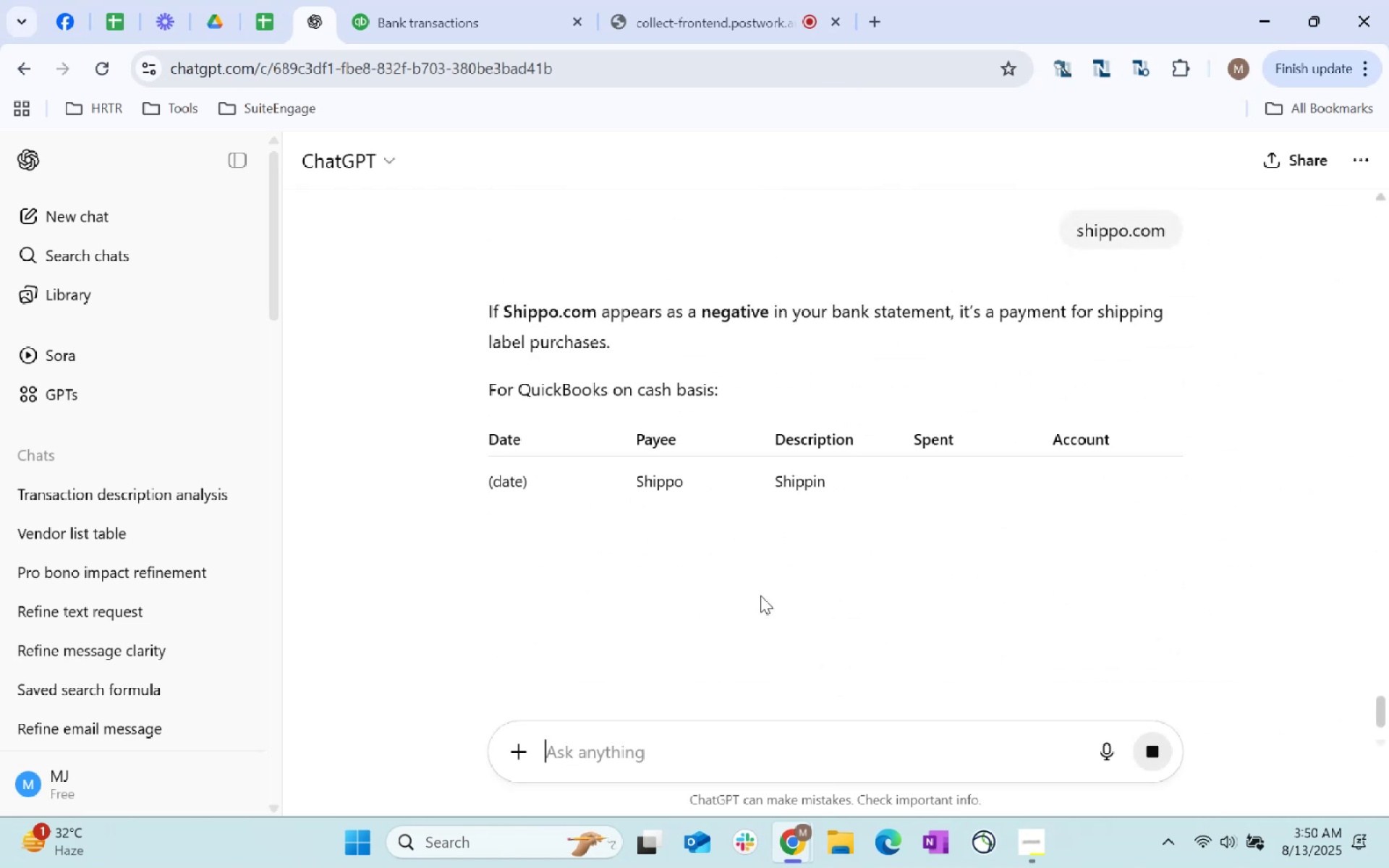 
left_click([465, 0])
 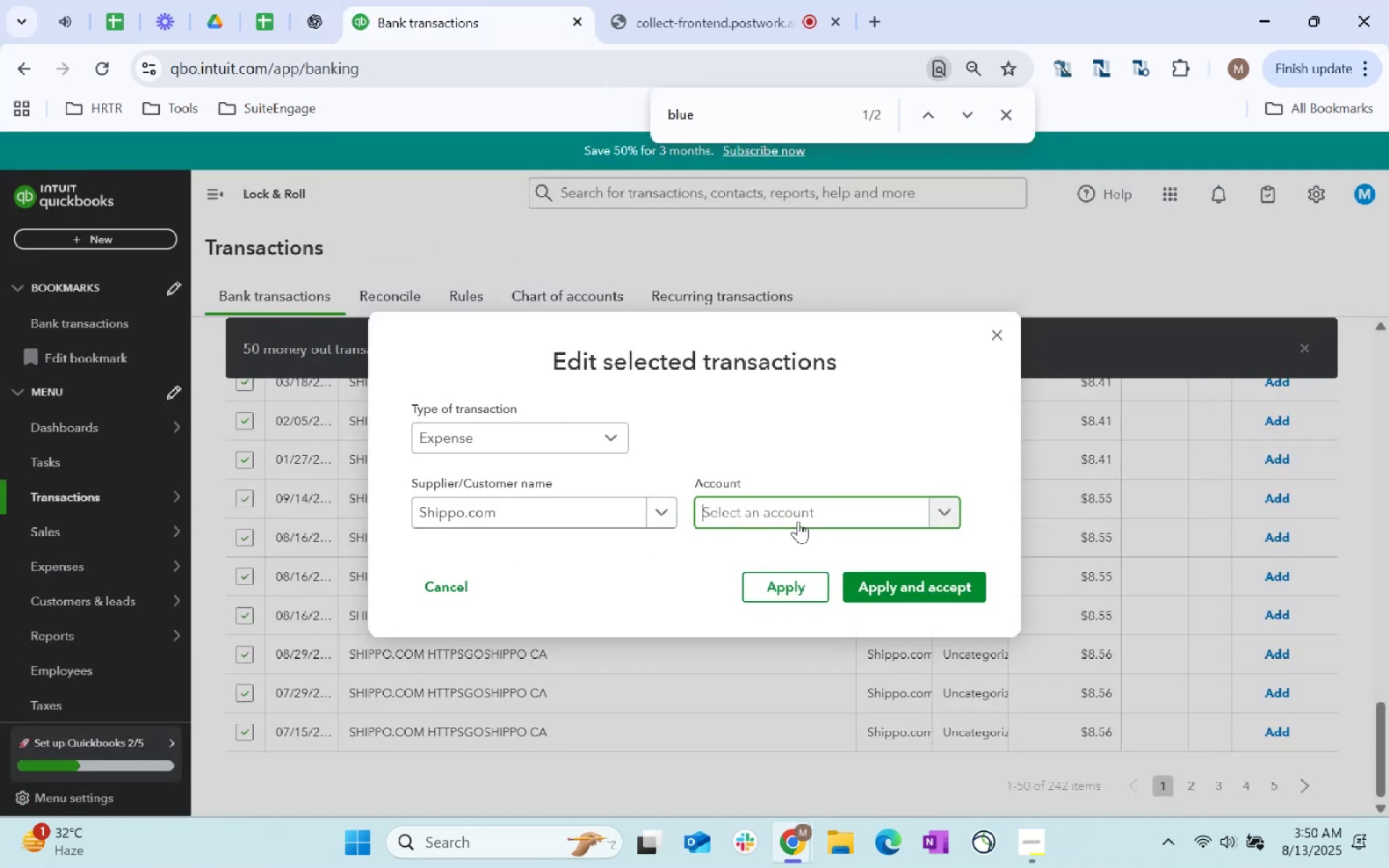 
type(shipping)
 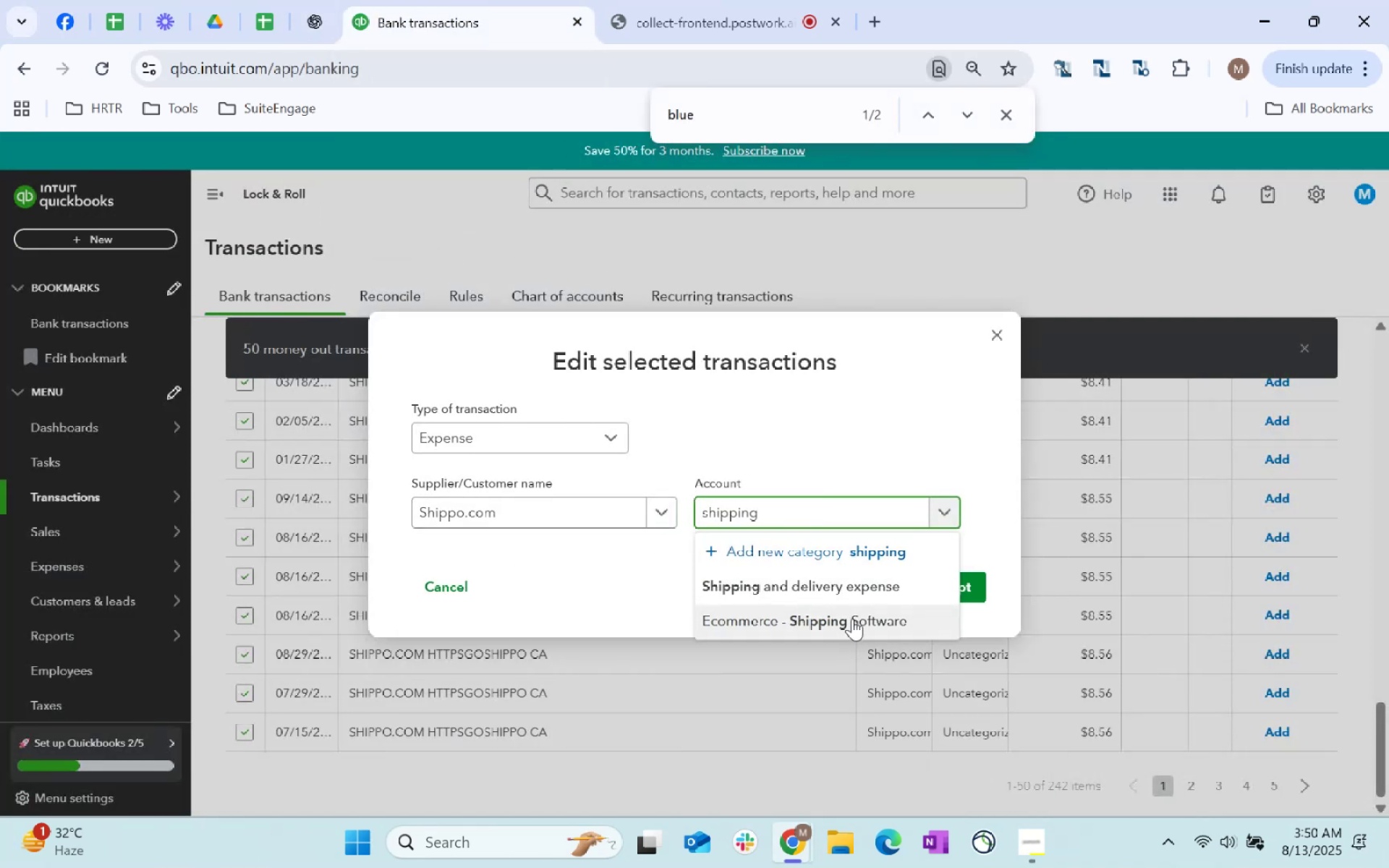 
left_click([852, 618])
 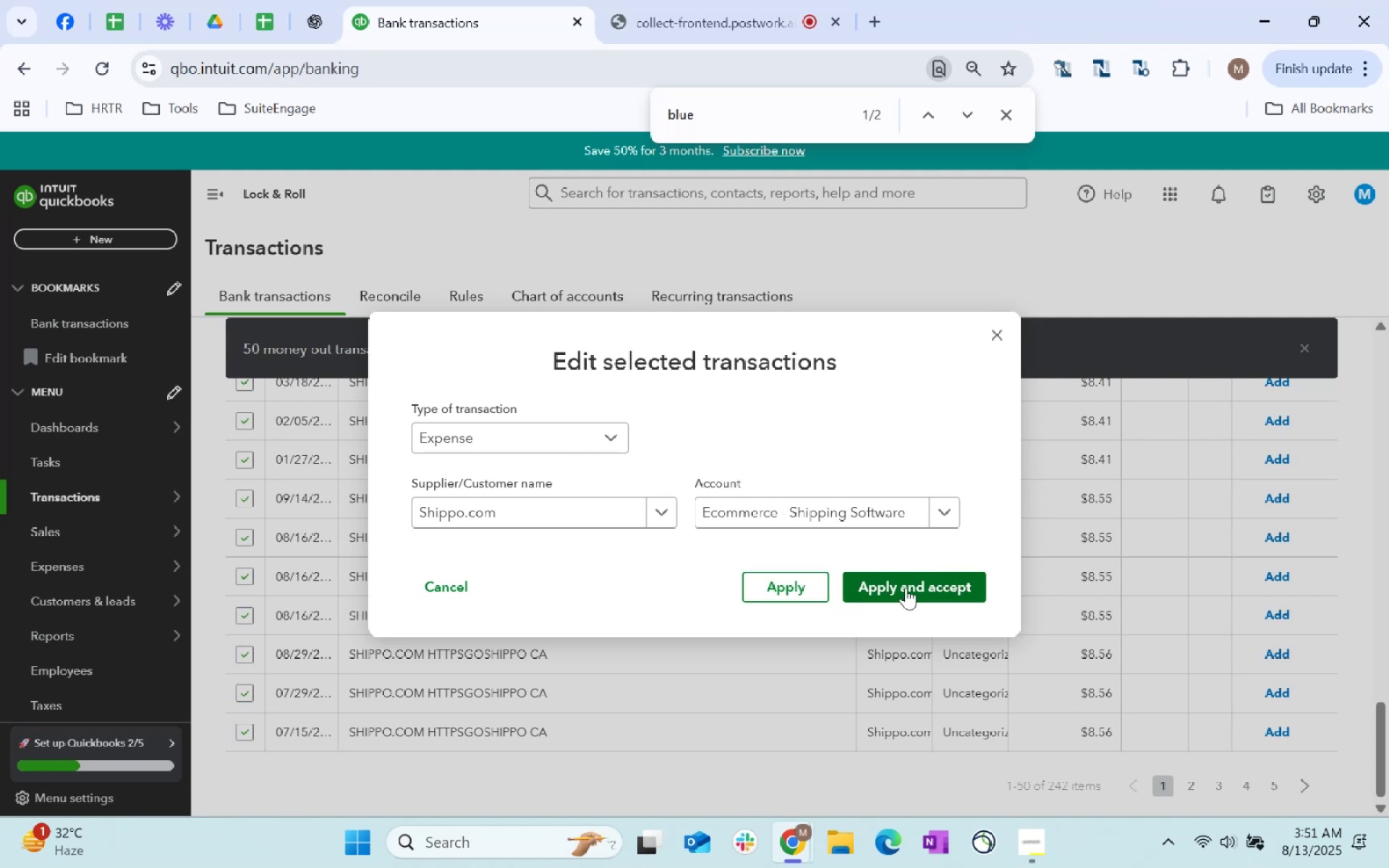 
left_click([918, 582])
 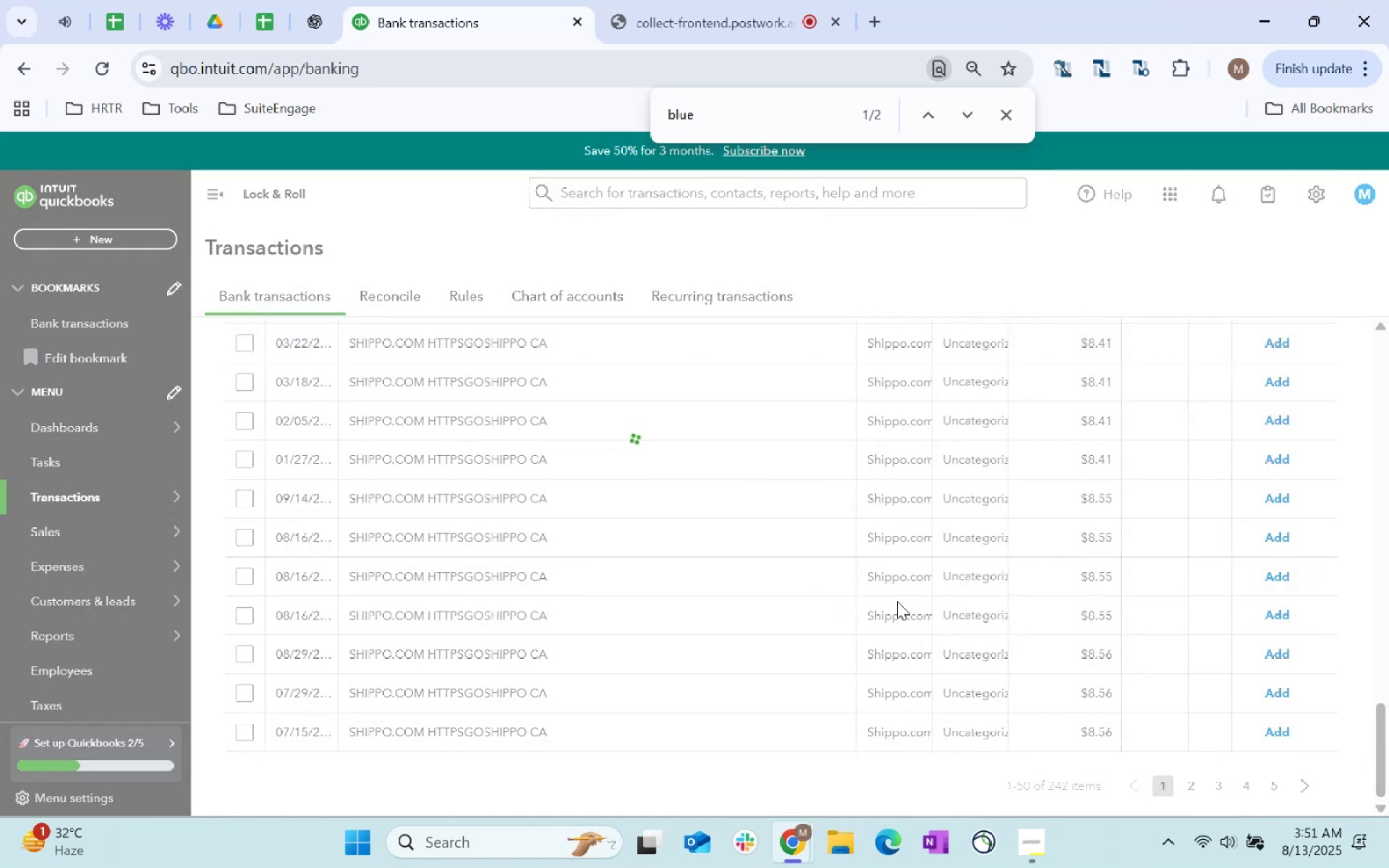 
scroll: coordinate [989, 594], scroll_direction: up, amount: 5.0
 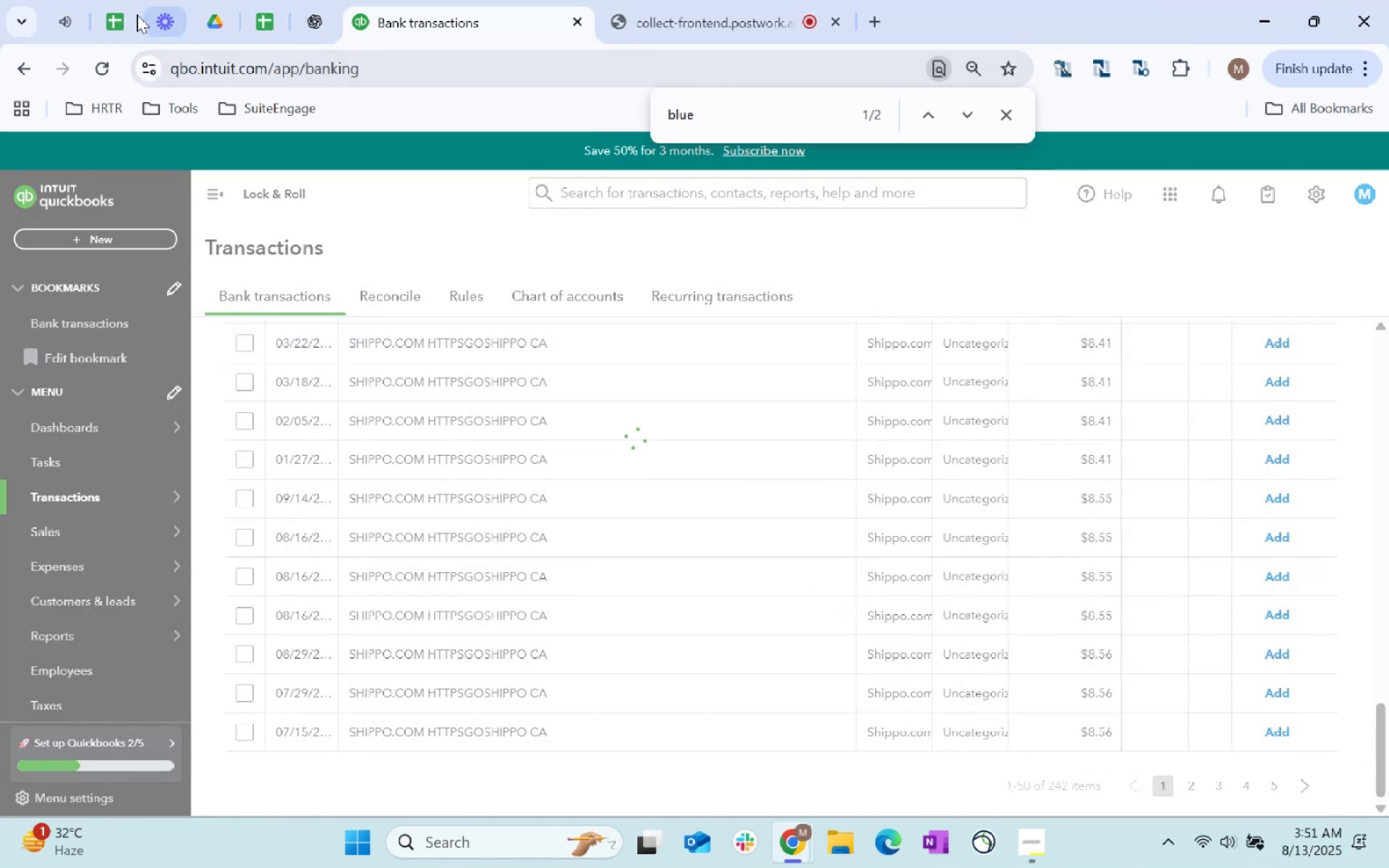 
left_click([68, 12])
 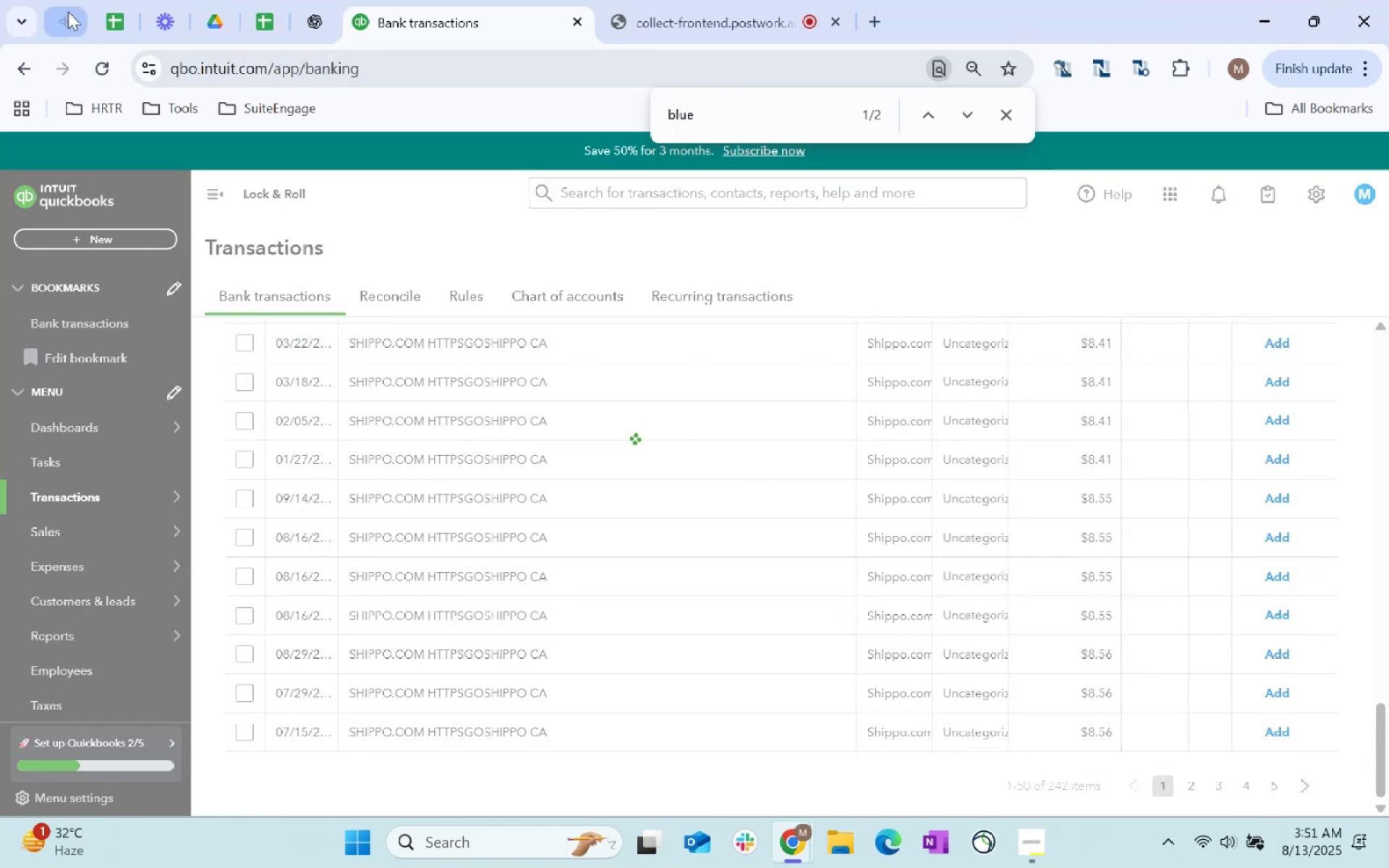 
mouse_move([80, 14])
 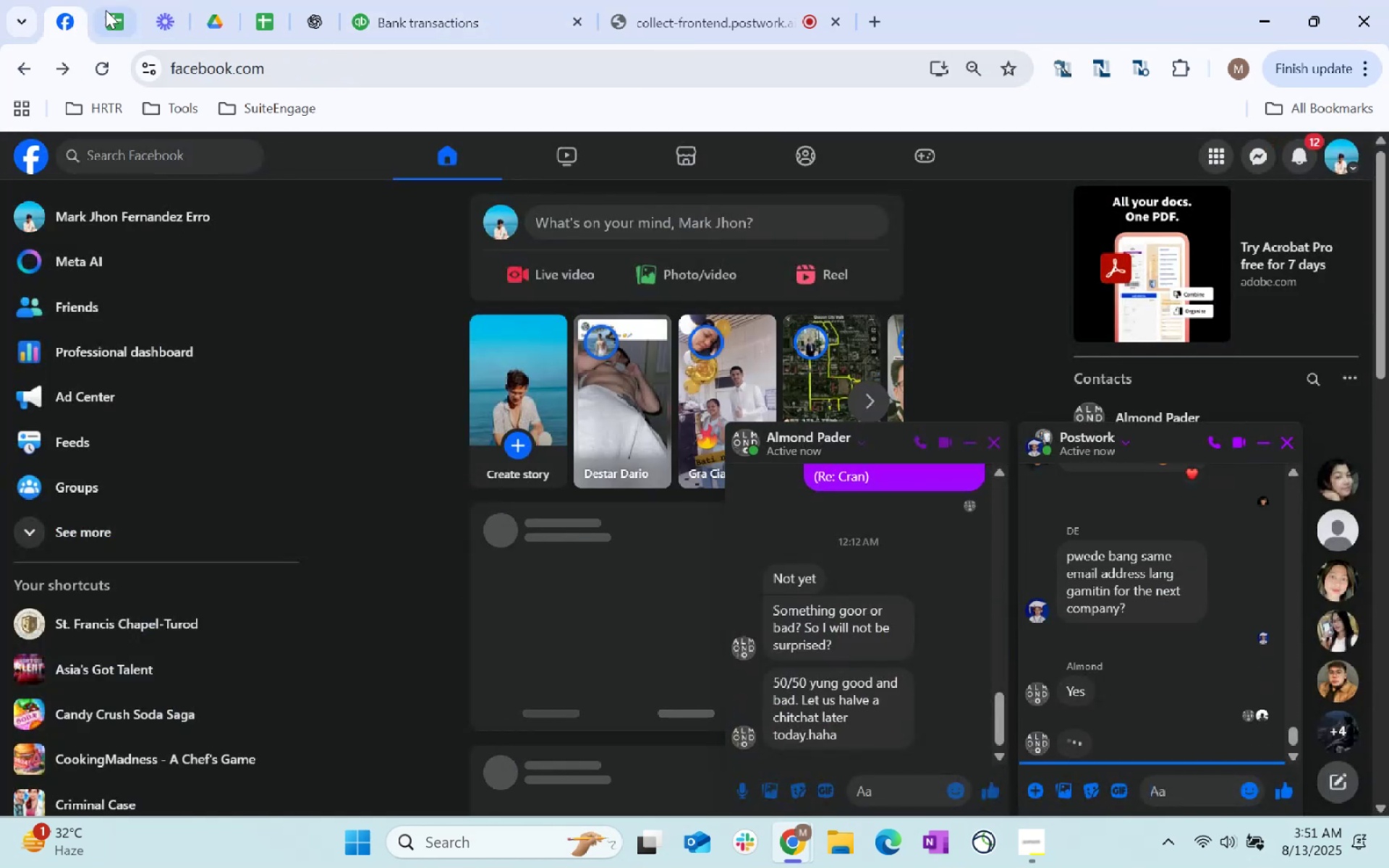 
mouse_move([294, 13])
 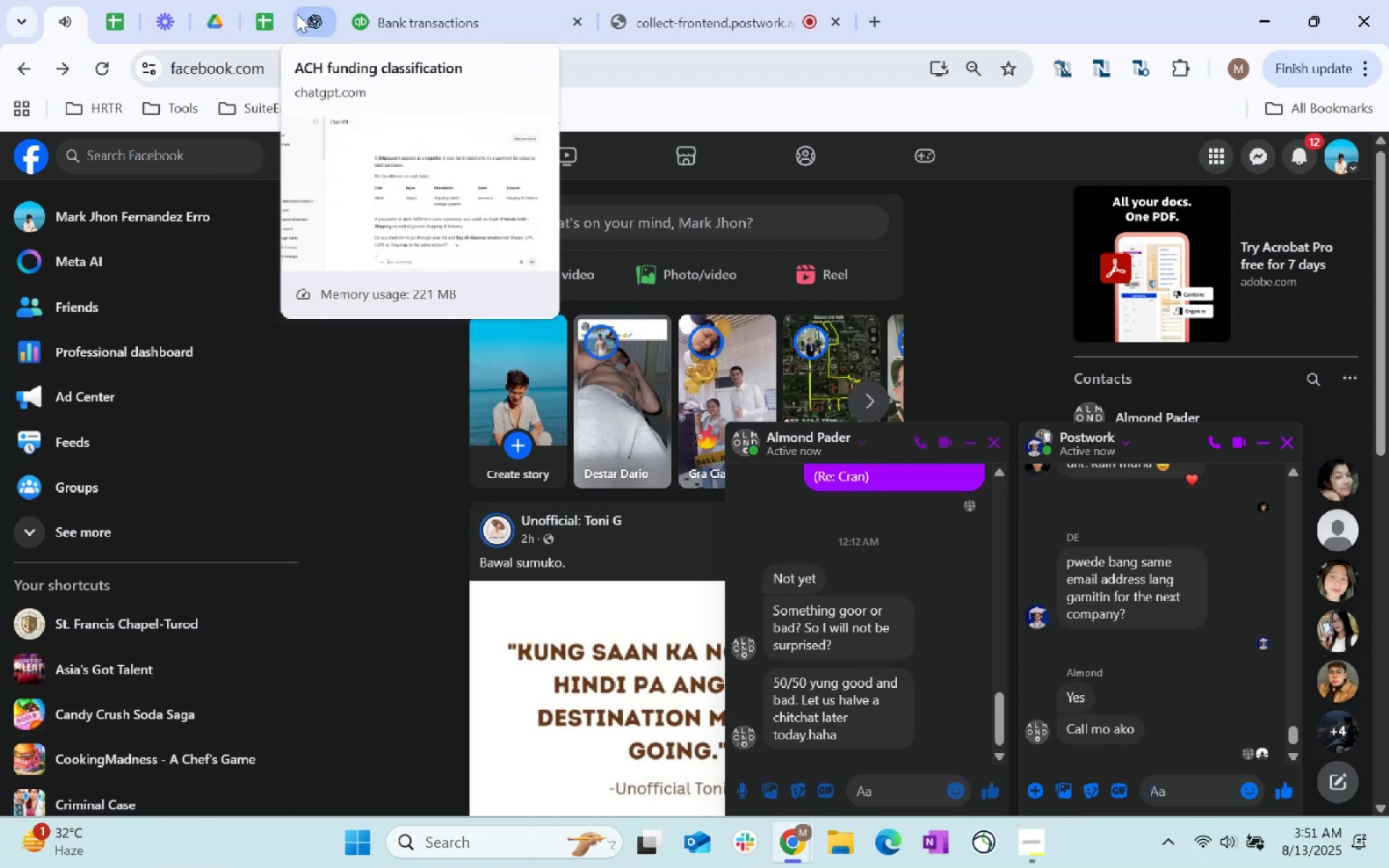 
mouse_move([309, 20])
 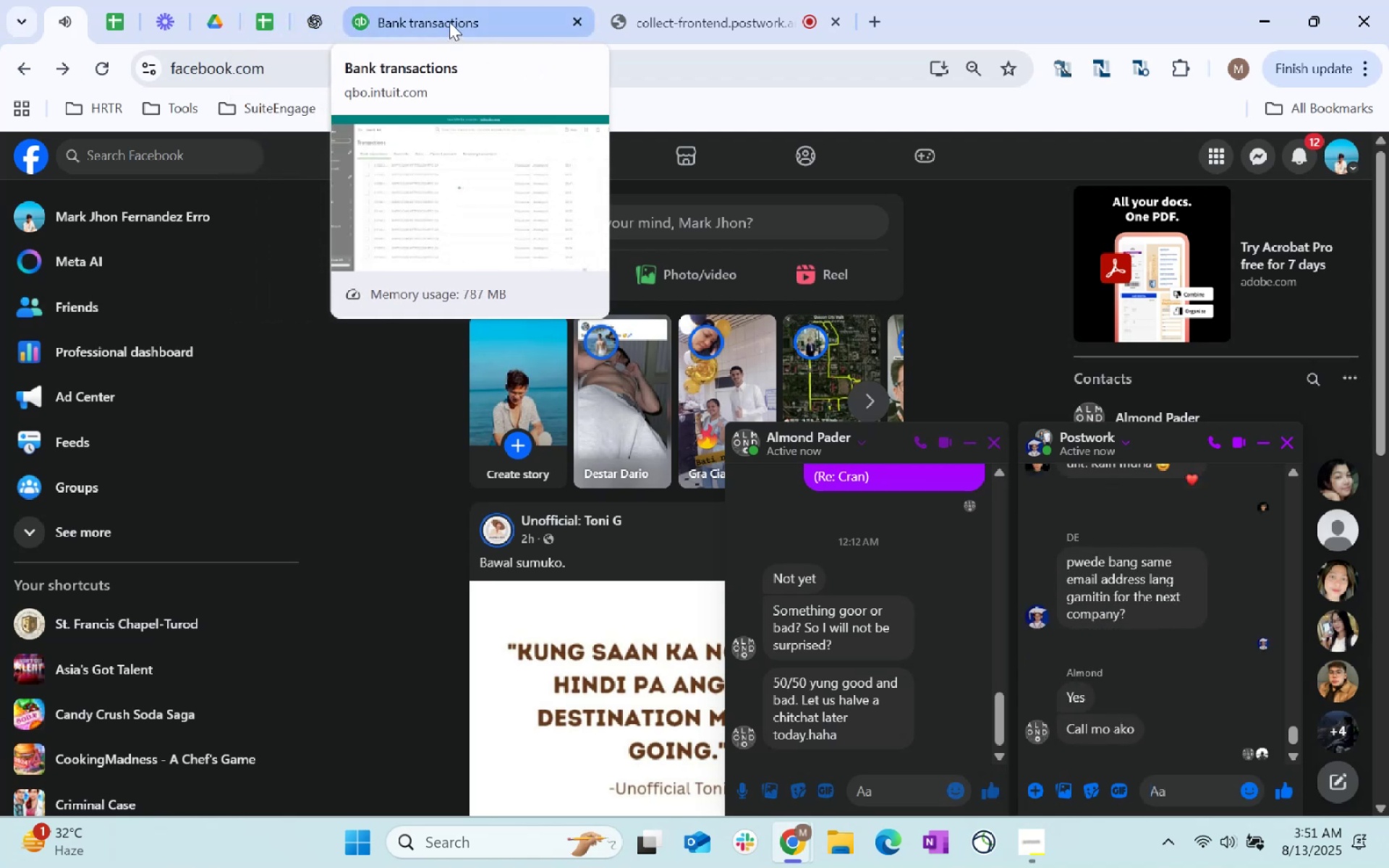 
left_click([449, 22])
 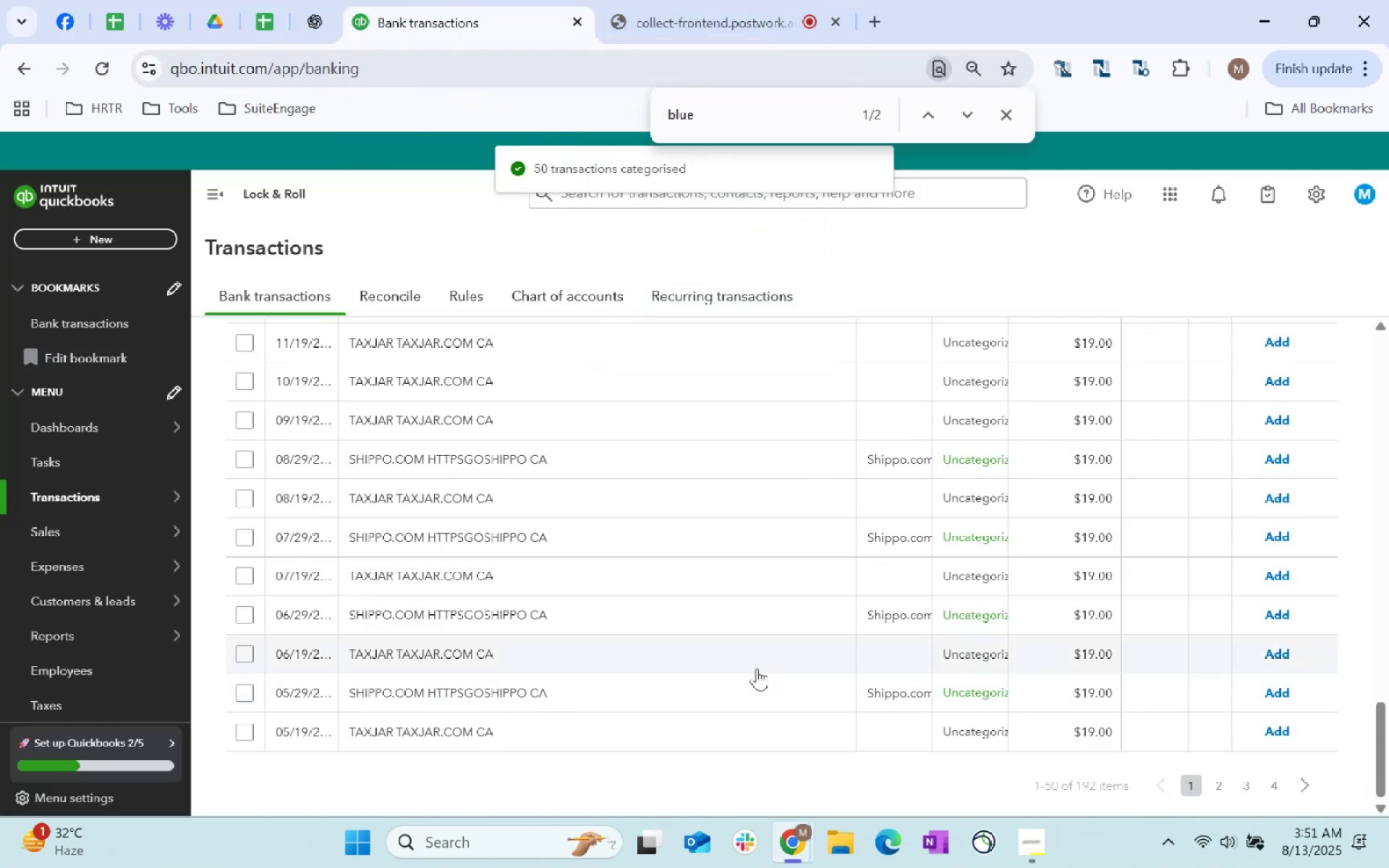 
scroll: coordinate [739, 658], scroll_direction: up, amount: 18.0
 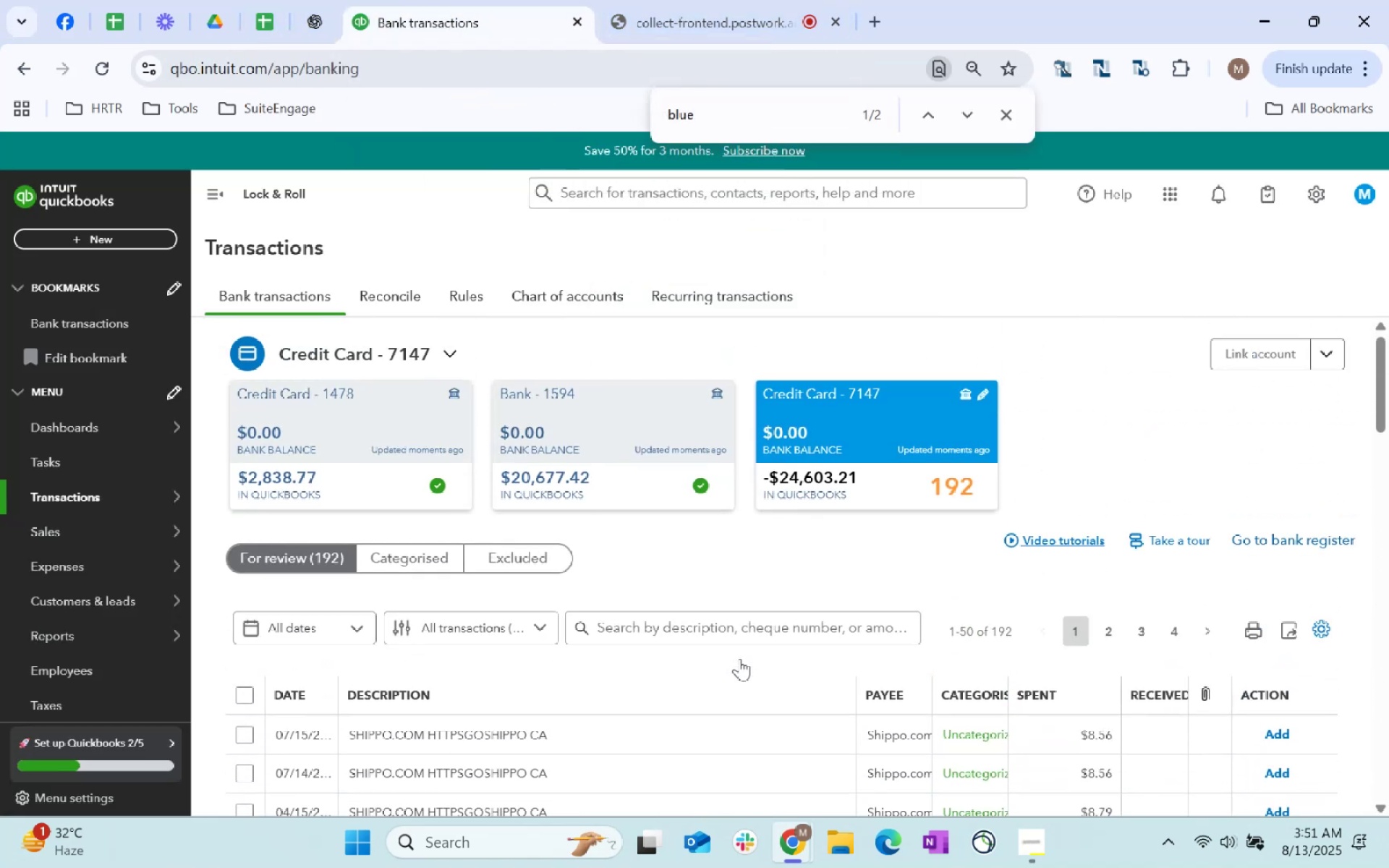 
scroll: coordinate [739, 658], scroll_direction: down, amount: 3.0
 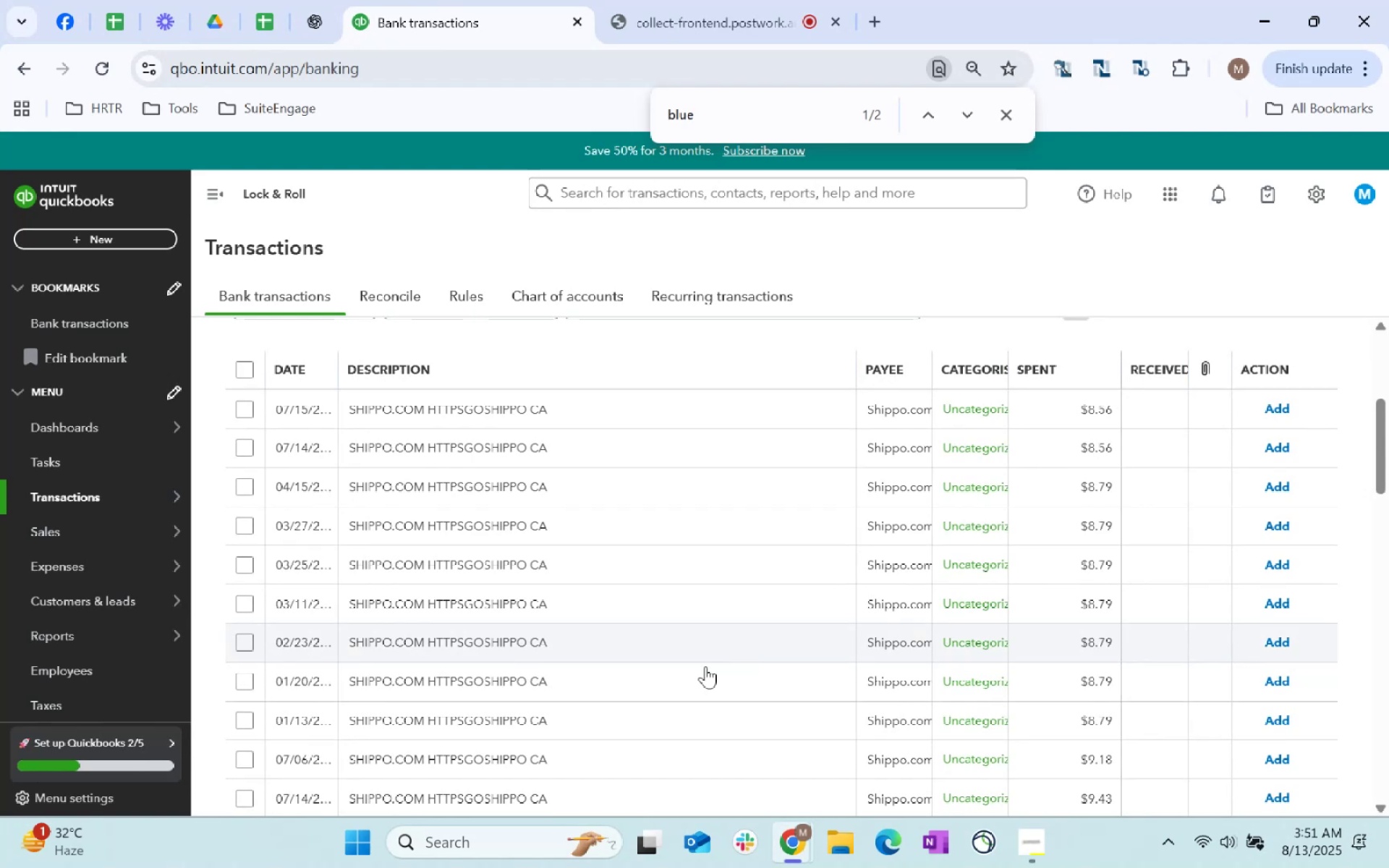 
scroll: coordinate [636, 682], scroll_direction: up, amount: 4.0
 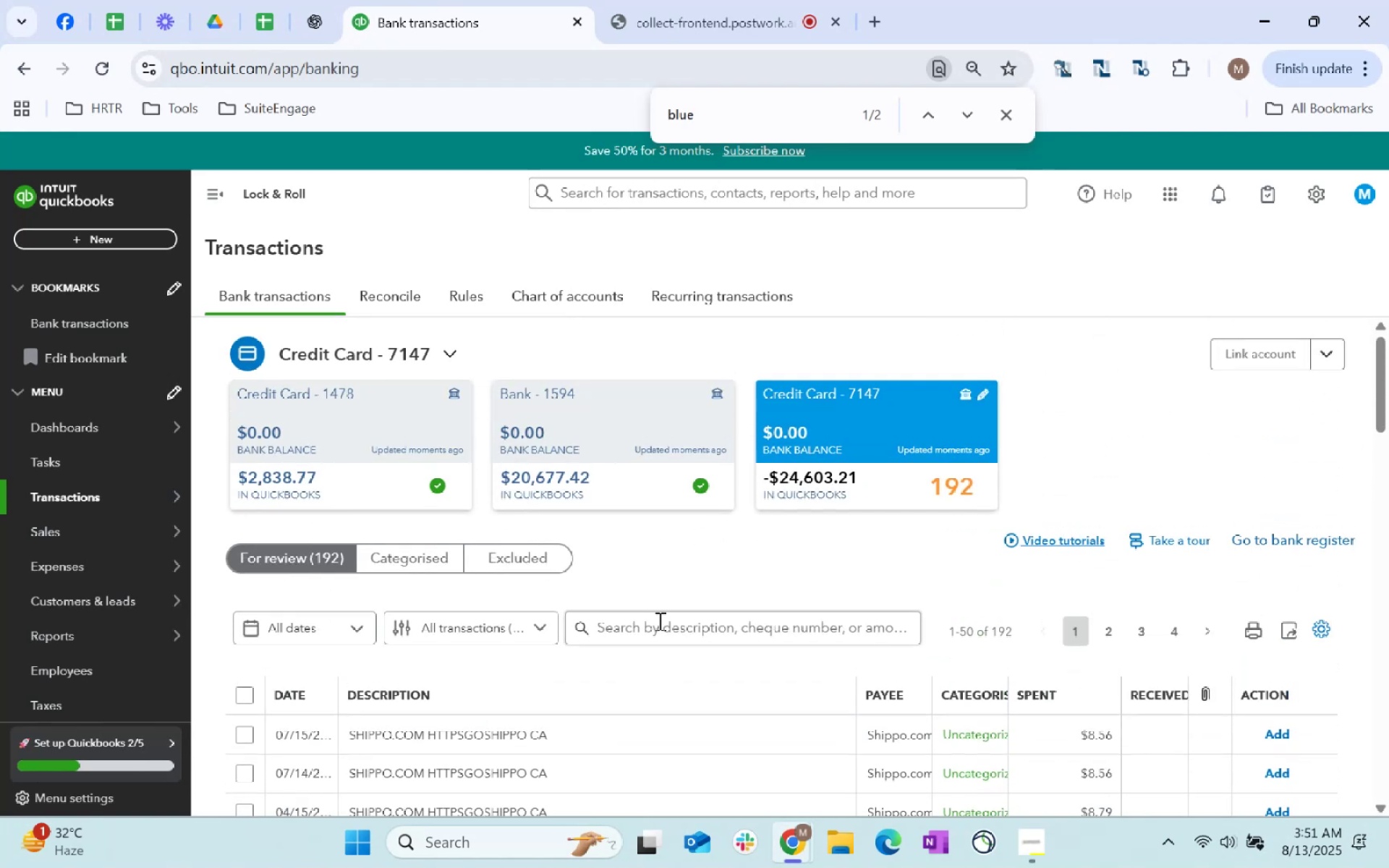 
left_click([659, 629])
 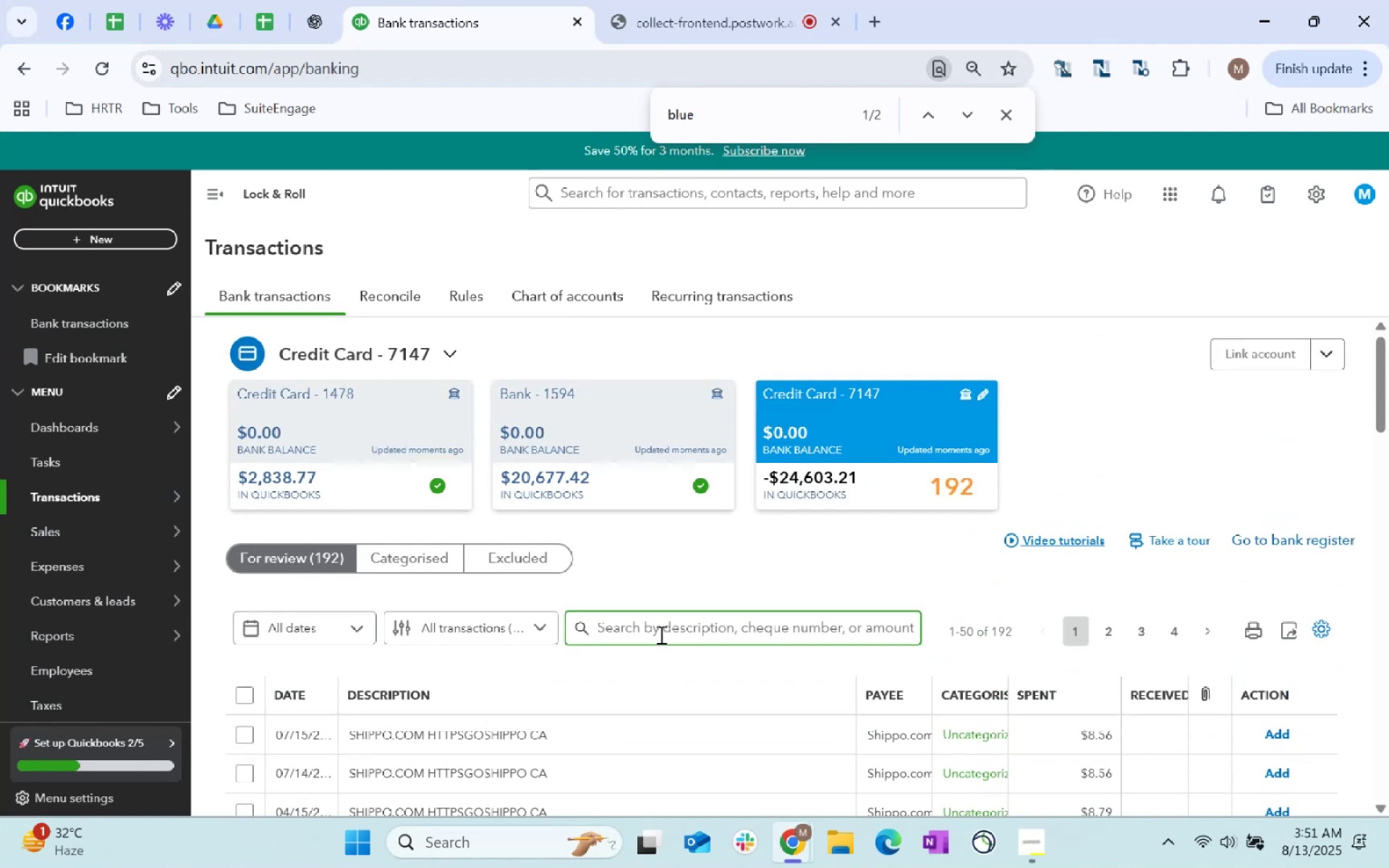 
type(shippo.com)
 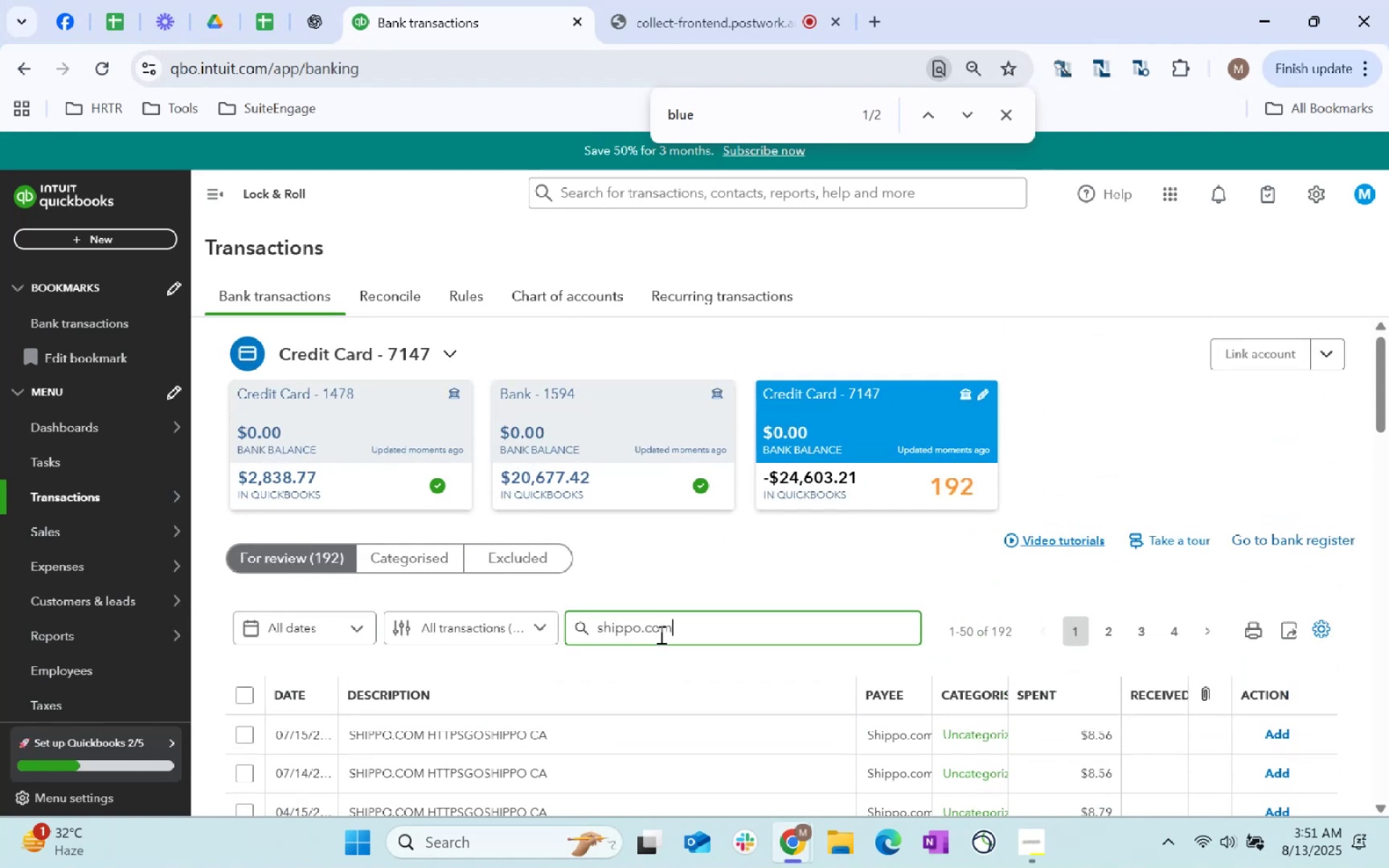 
key(Enter)
 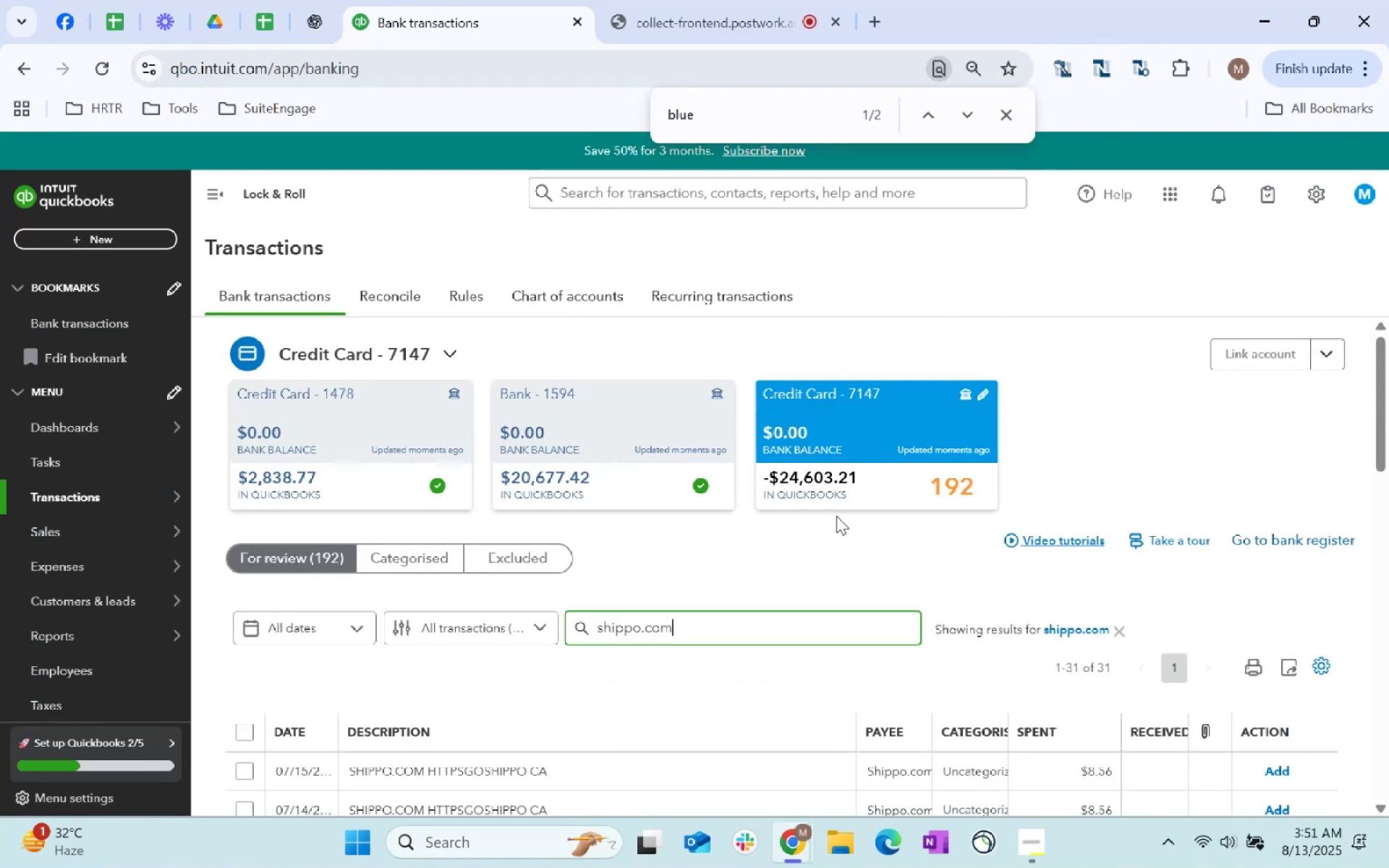 
scroll: coordinate [914, 487], scroll_direction: down, amount: 14.0
 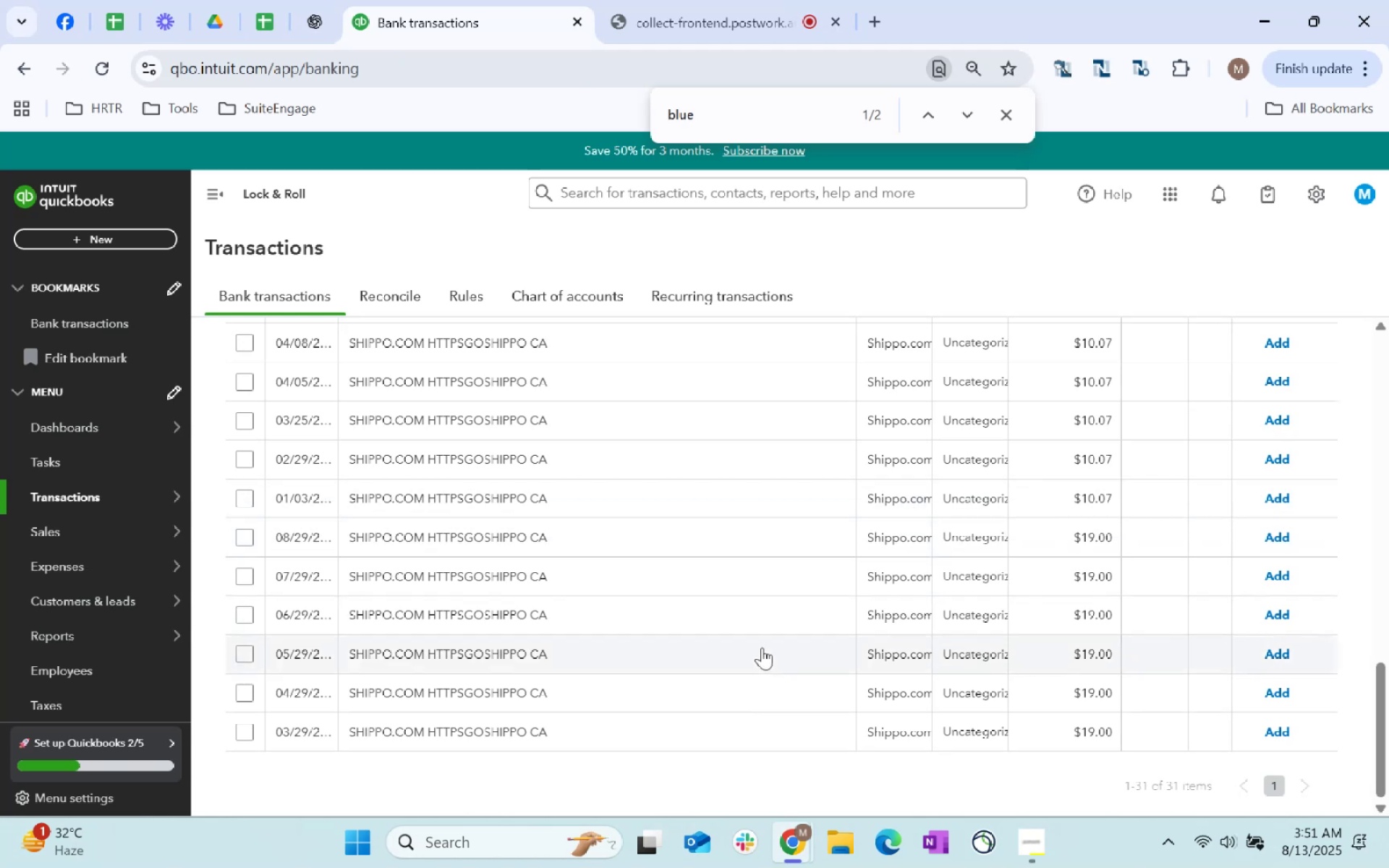 
scroll: coordinate [749, 699], scroll_direction: up, amount: 16.0
 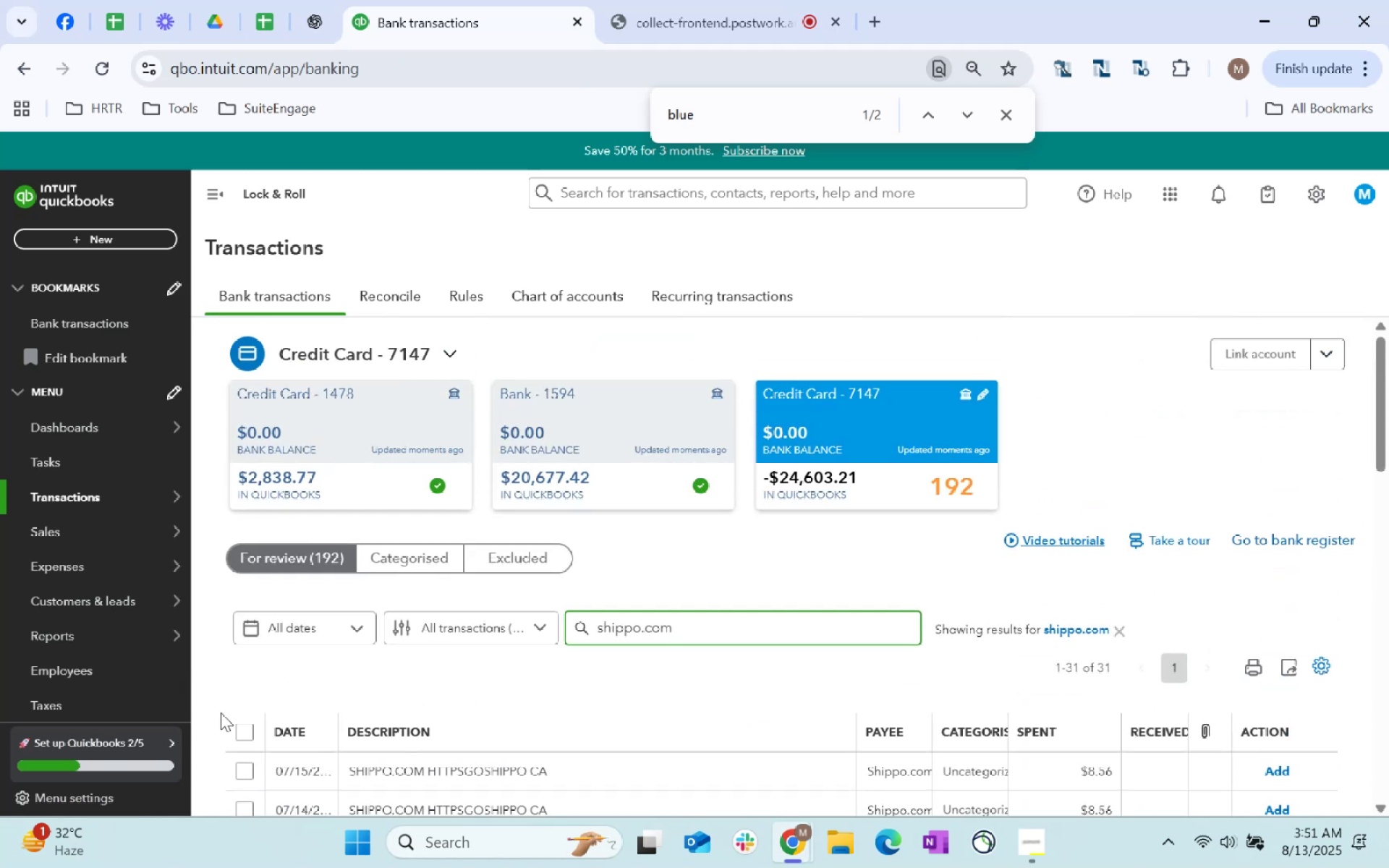 
left_click([245, 728])
 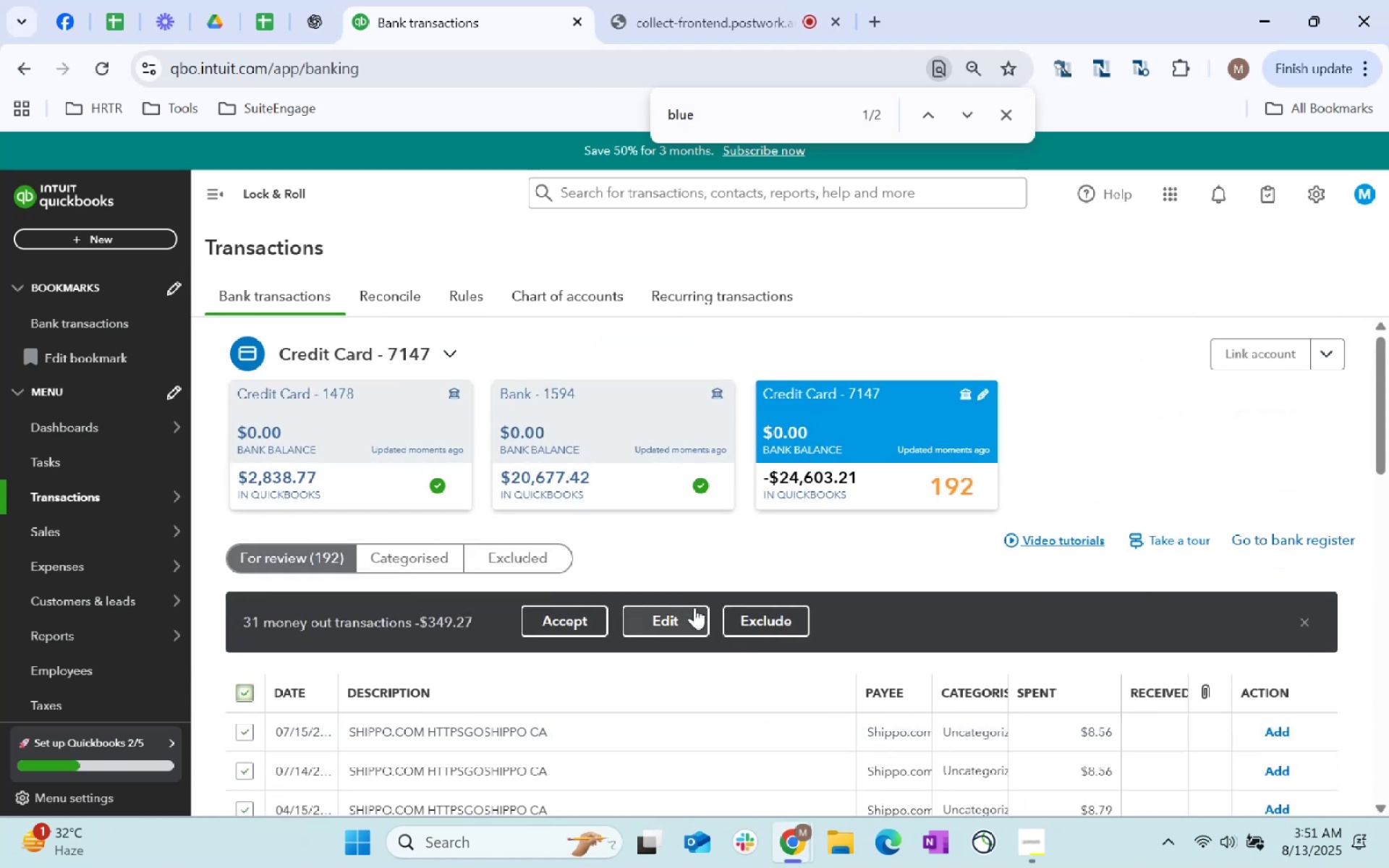 
left_click([694, 607])
 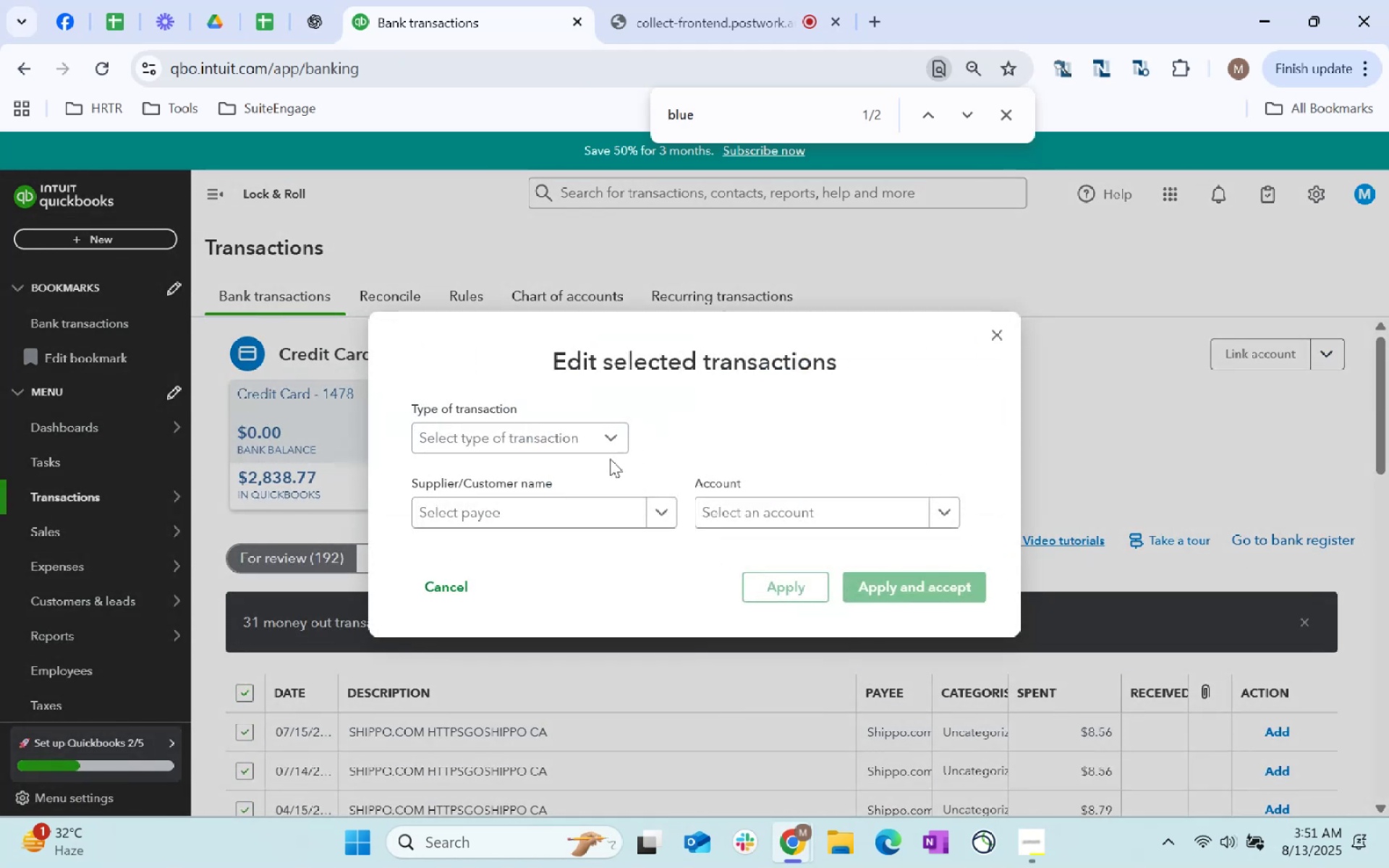 
left_click([558, 509])
 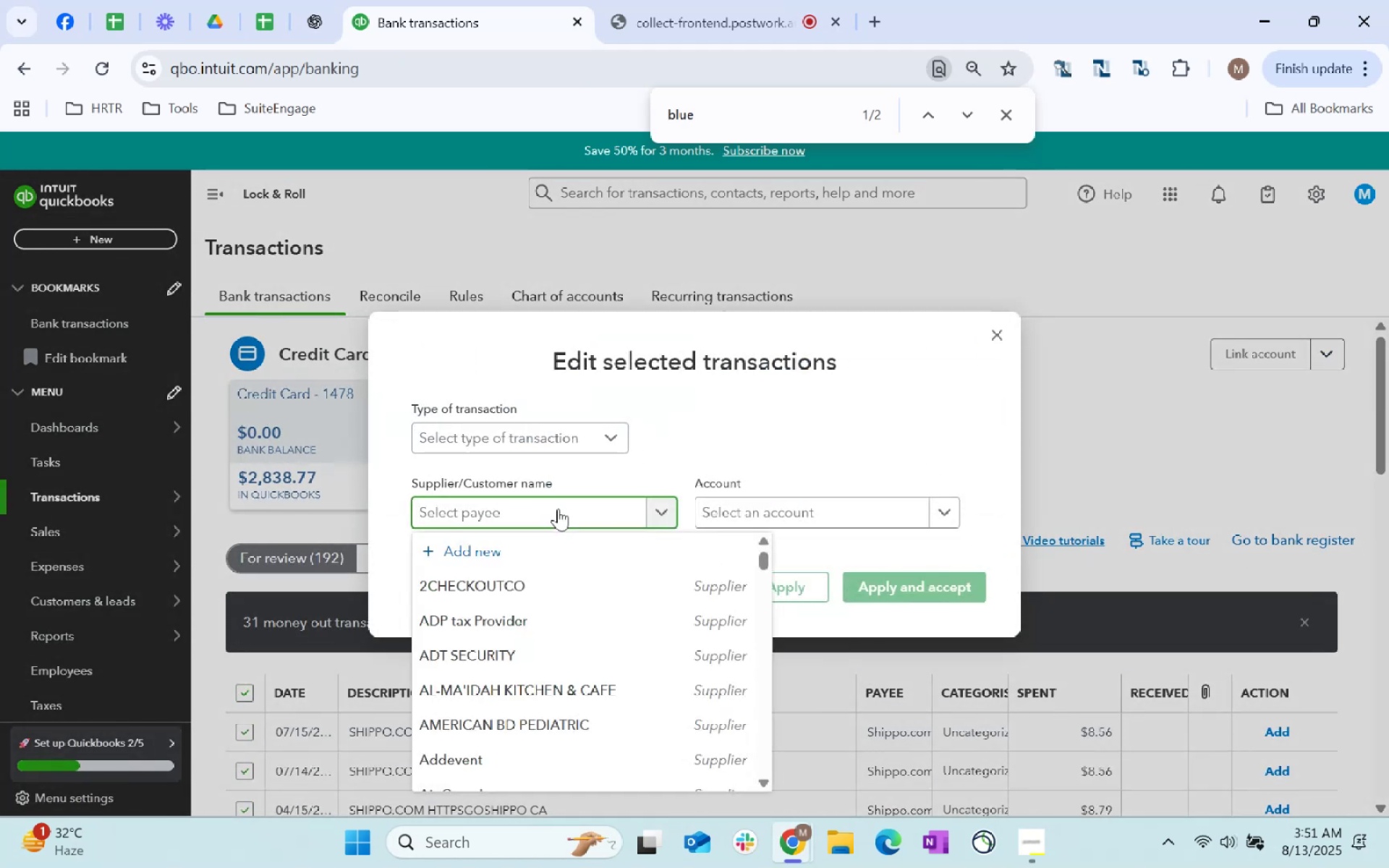 
type(shippo)
 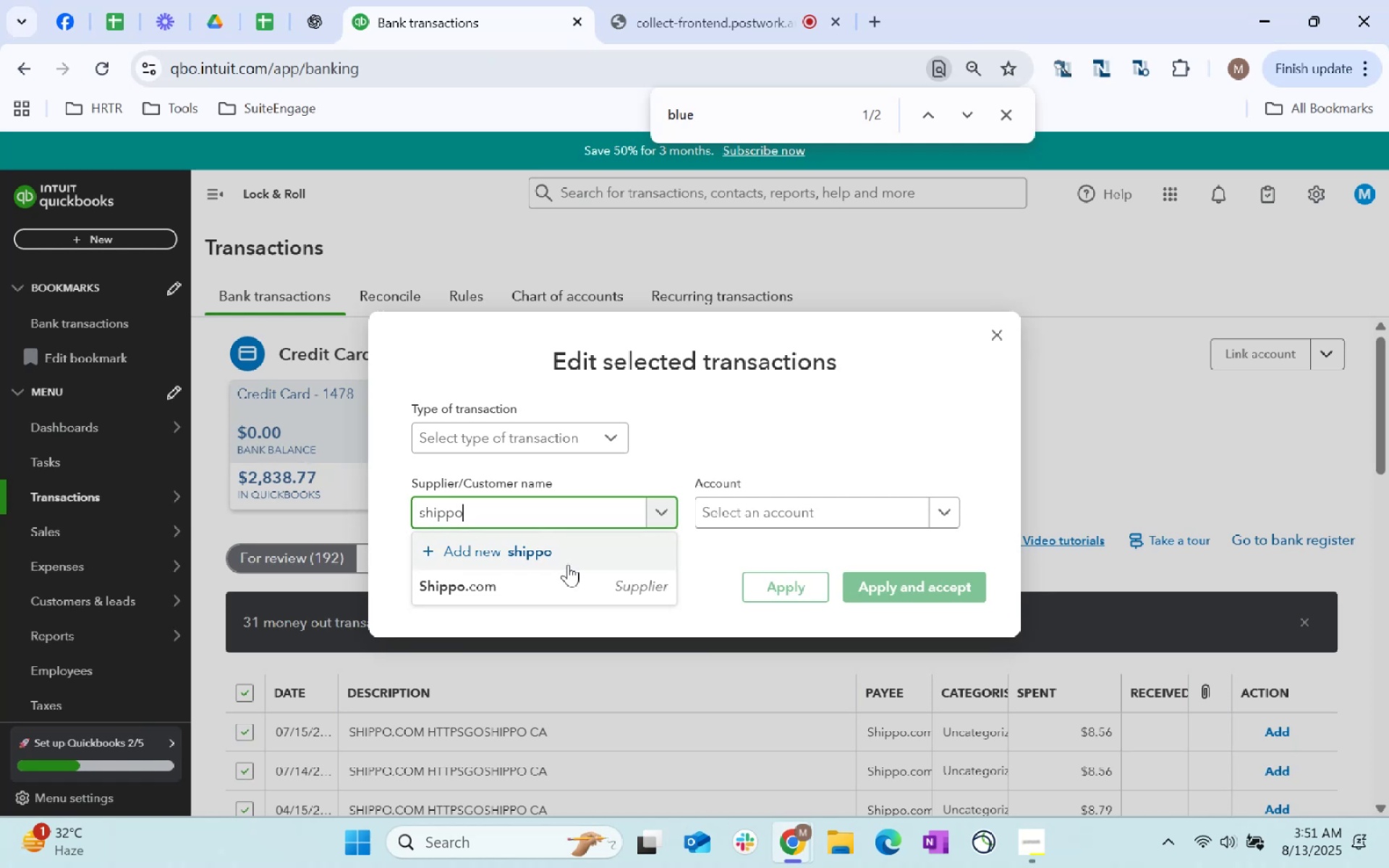 
left_click([582, 579])
 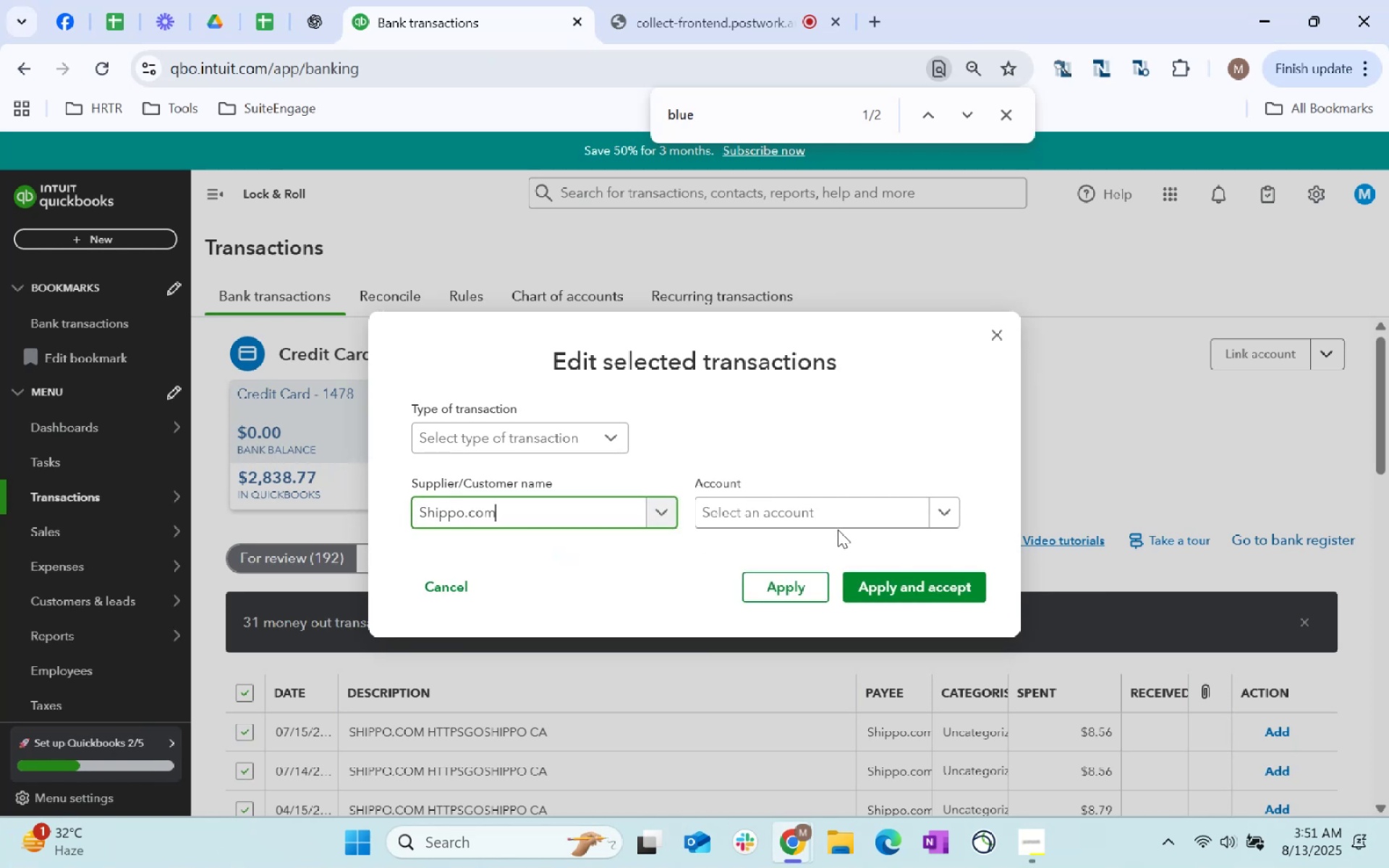 
left_click([856, 504])
 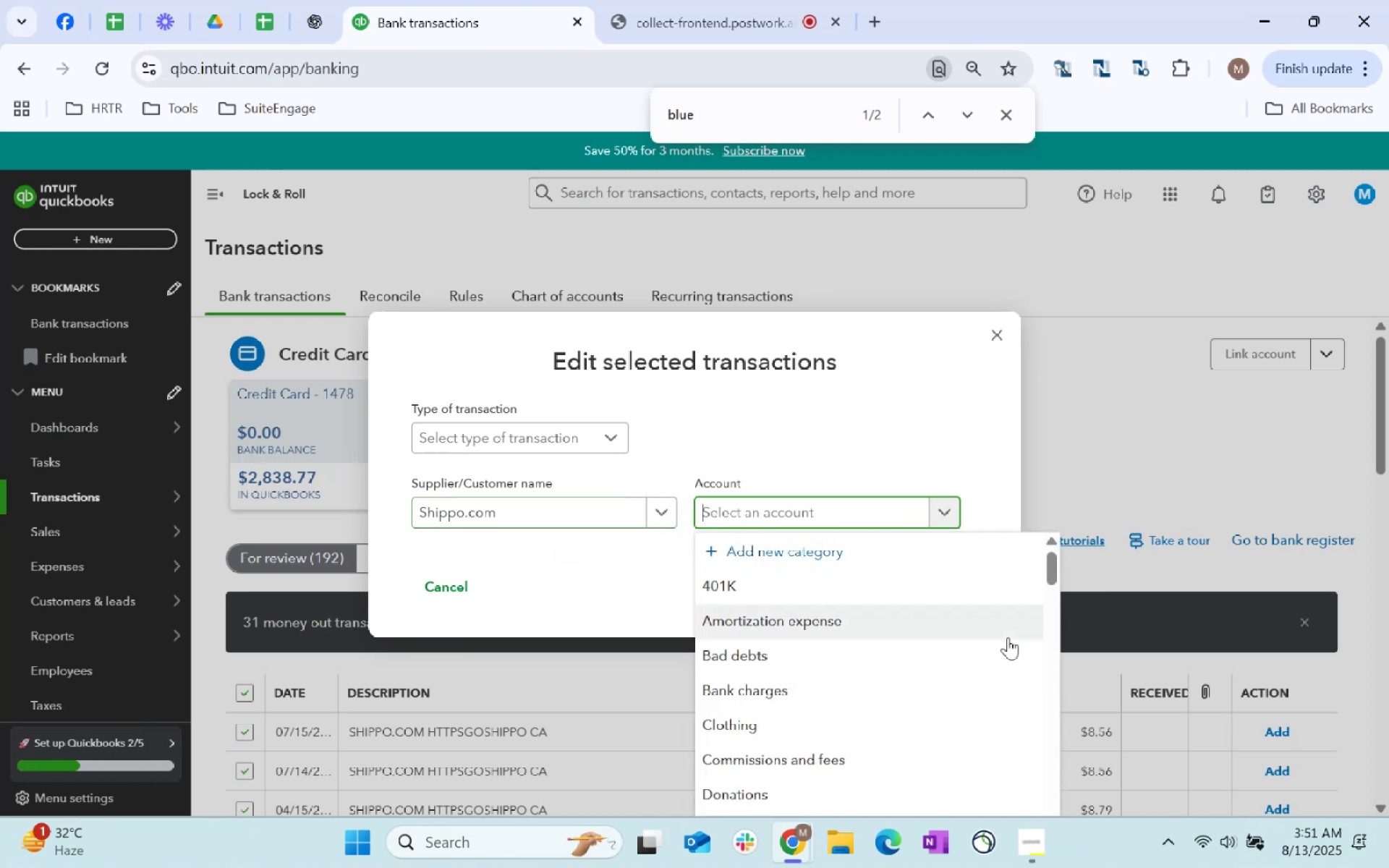 
type(ecommerce)
 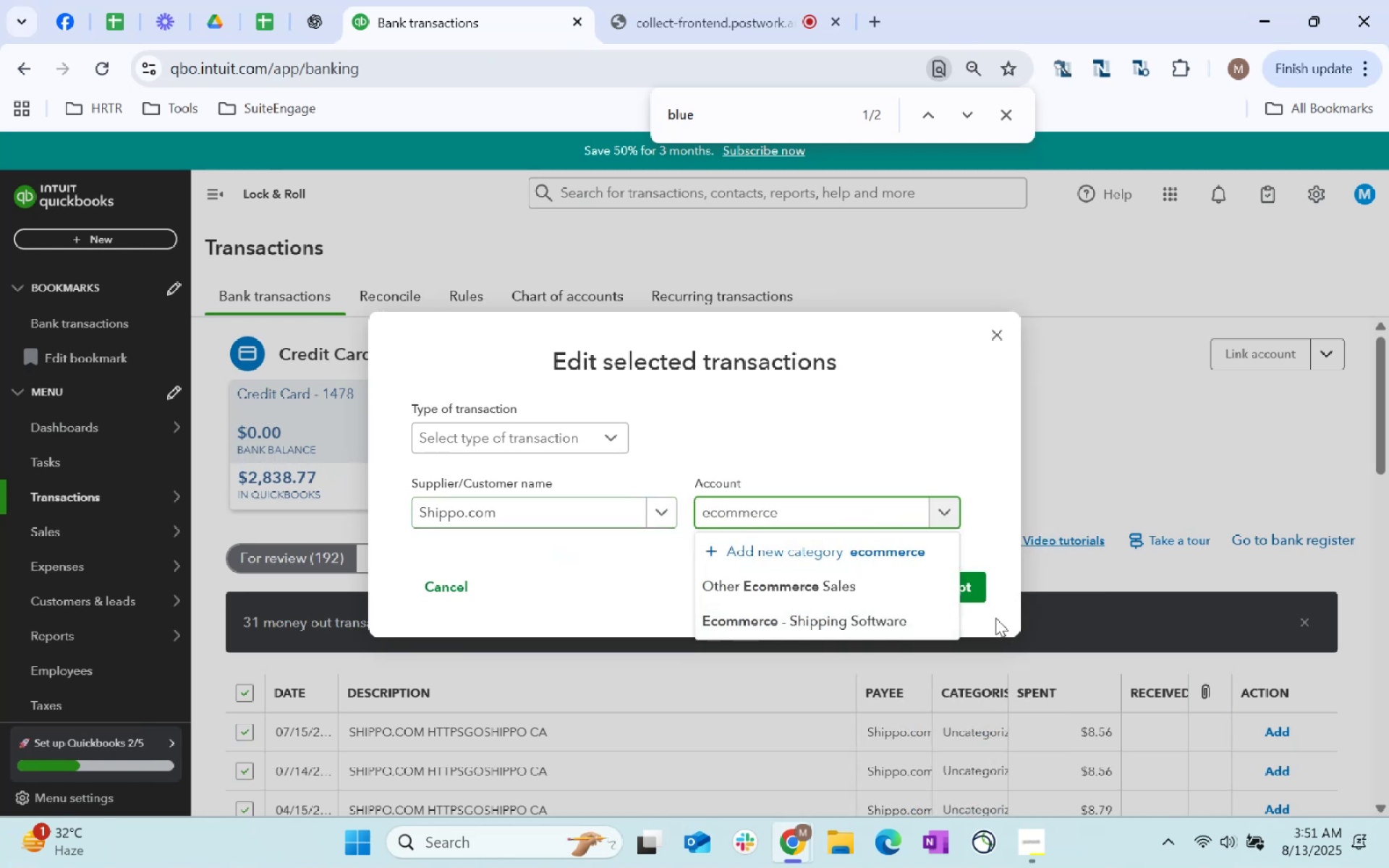 
left_click([765, 613])
 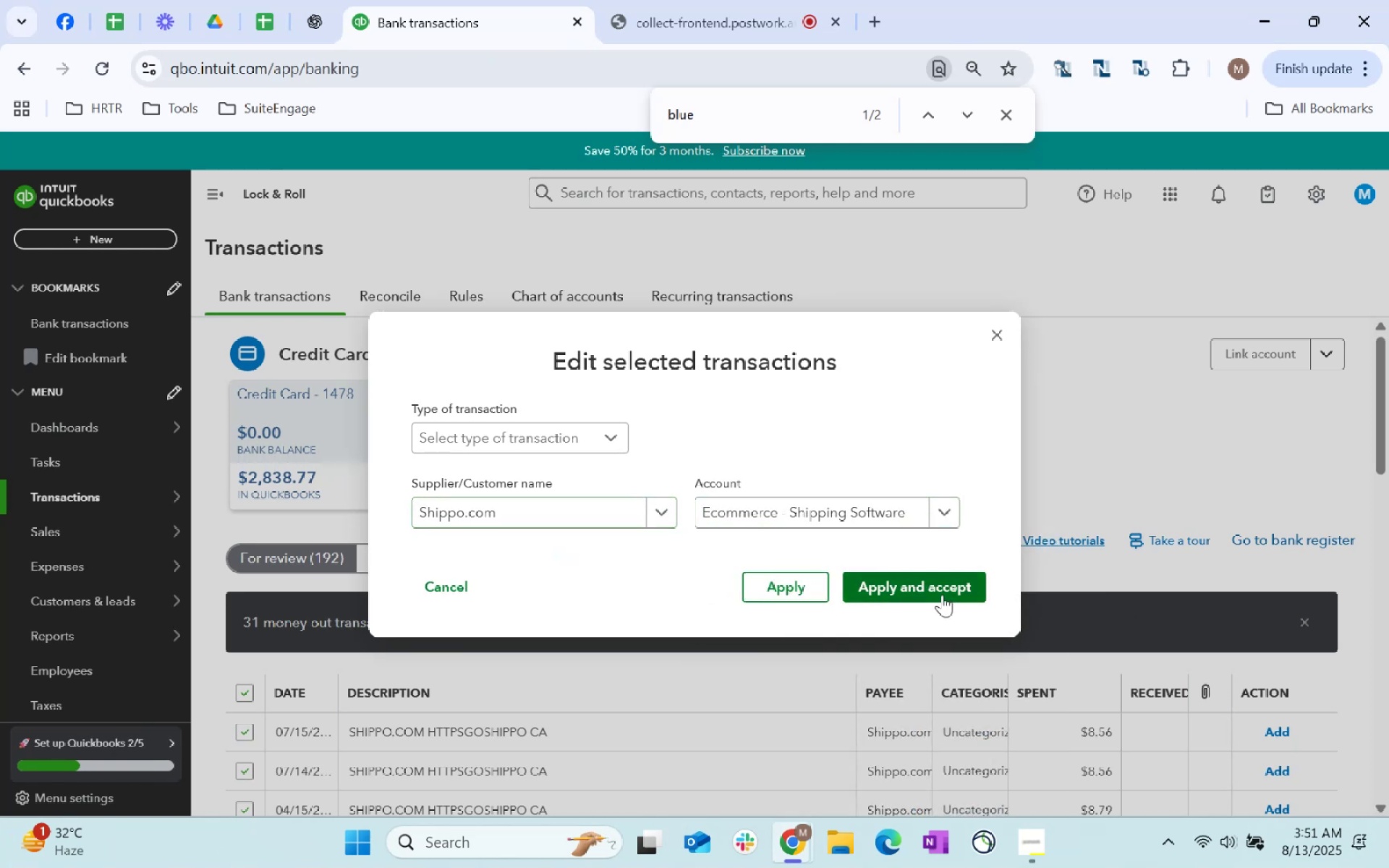 
left_click([942, 595])
 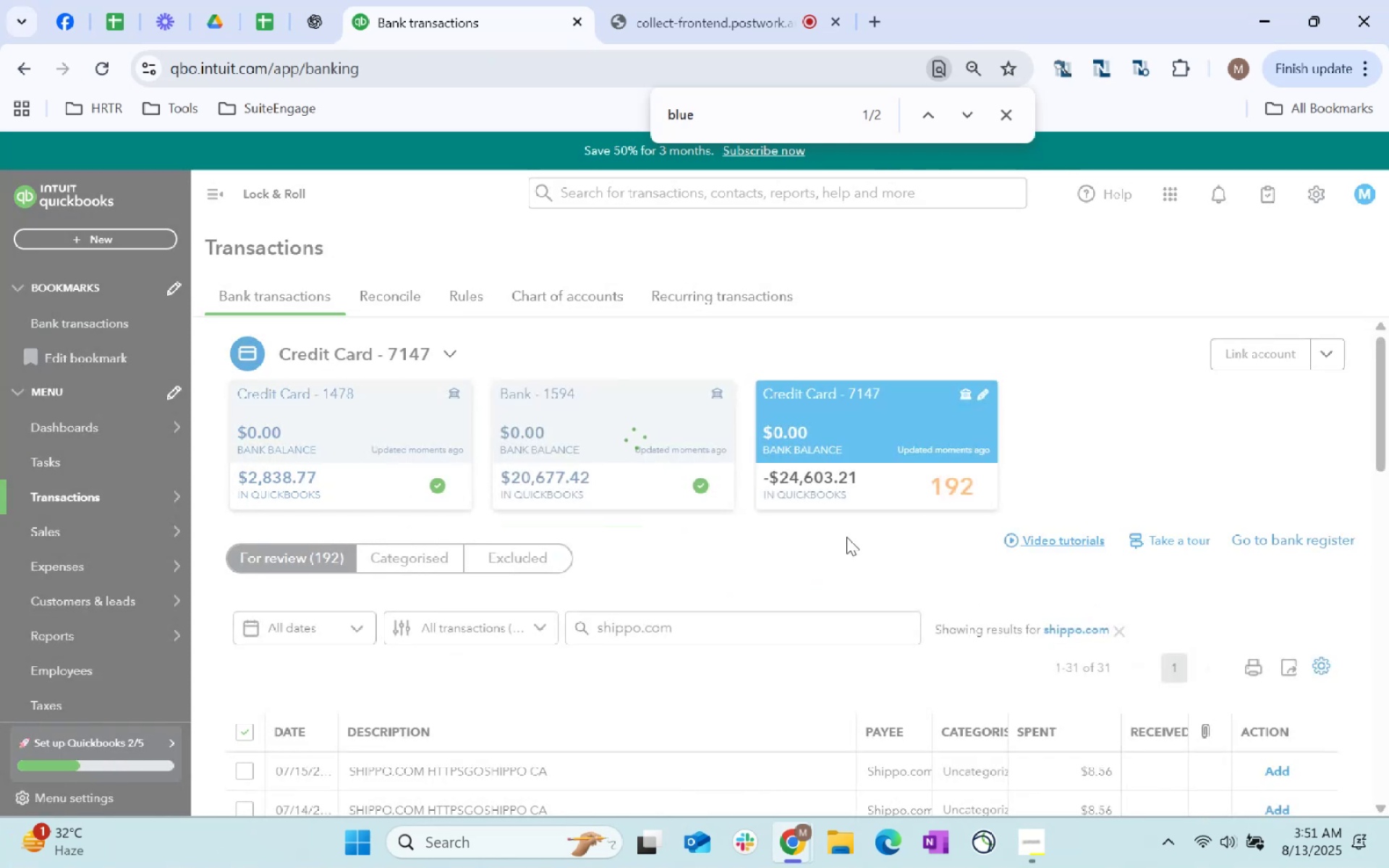 
wait(8.35)
 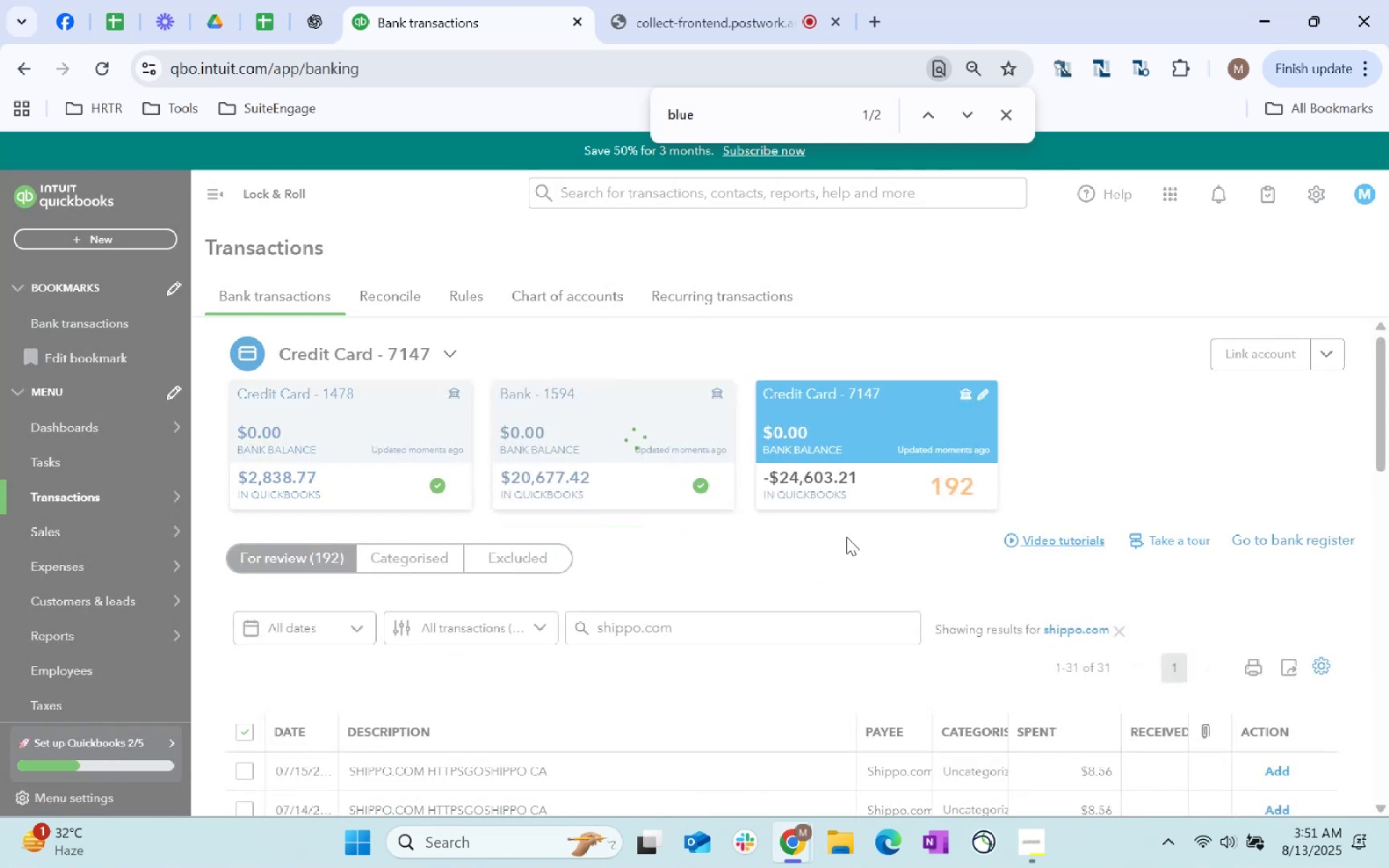 
left_click([1123, 633])
 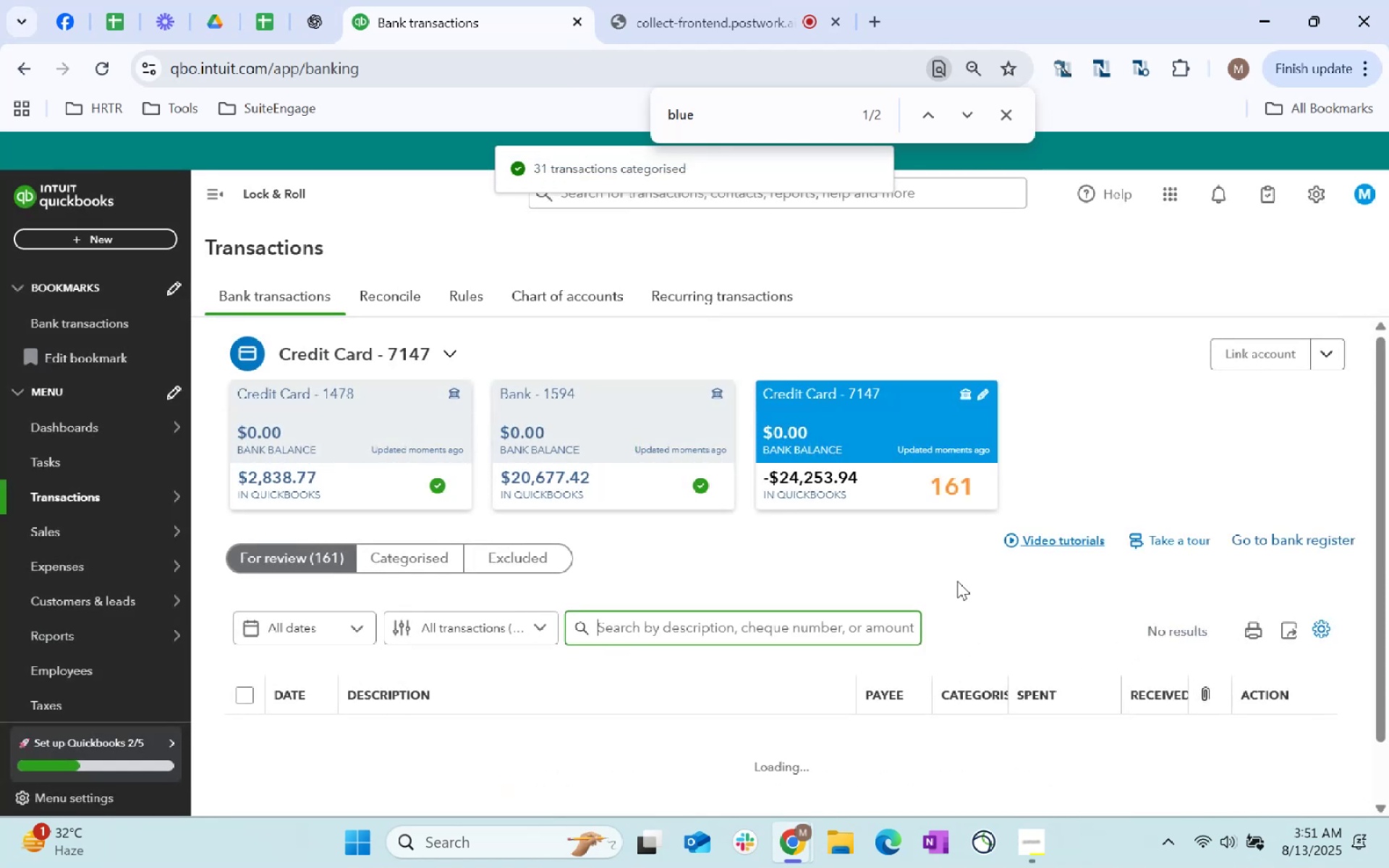 
scroll: coordinate [944, 582], scroll_direction: down, amount: 2.0
 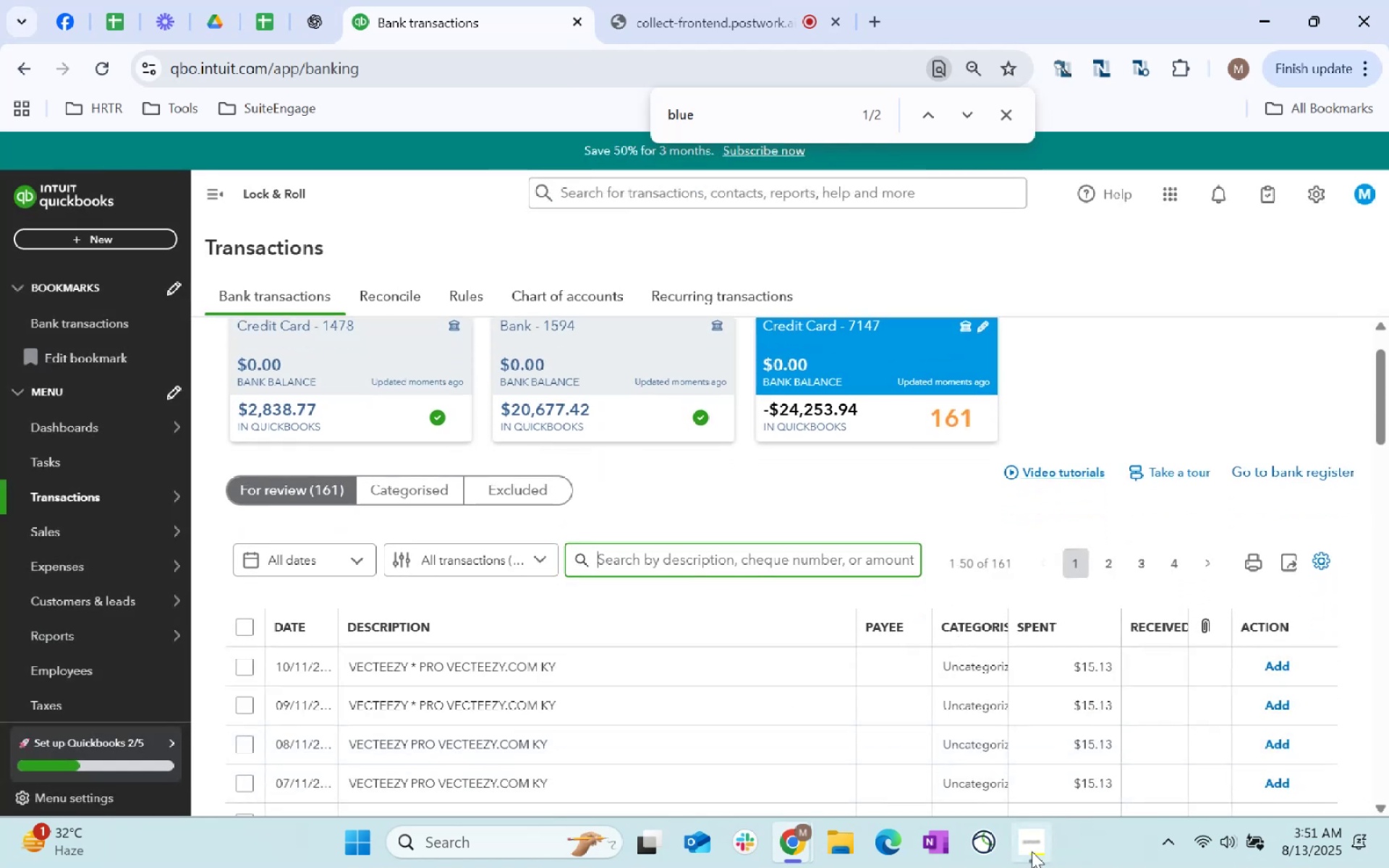 
left_click([1032, 852])
 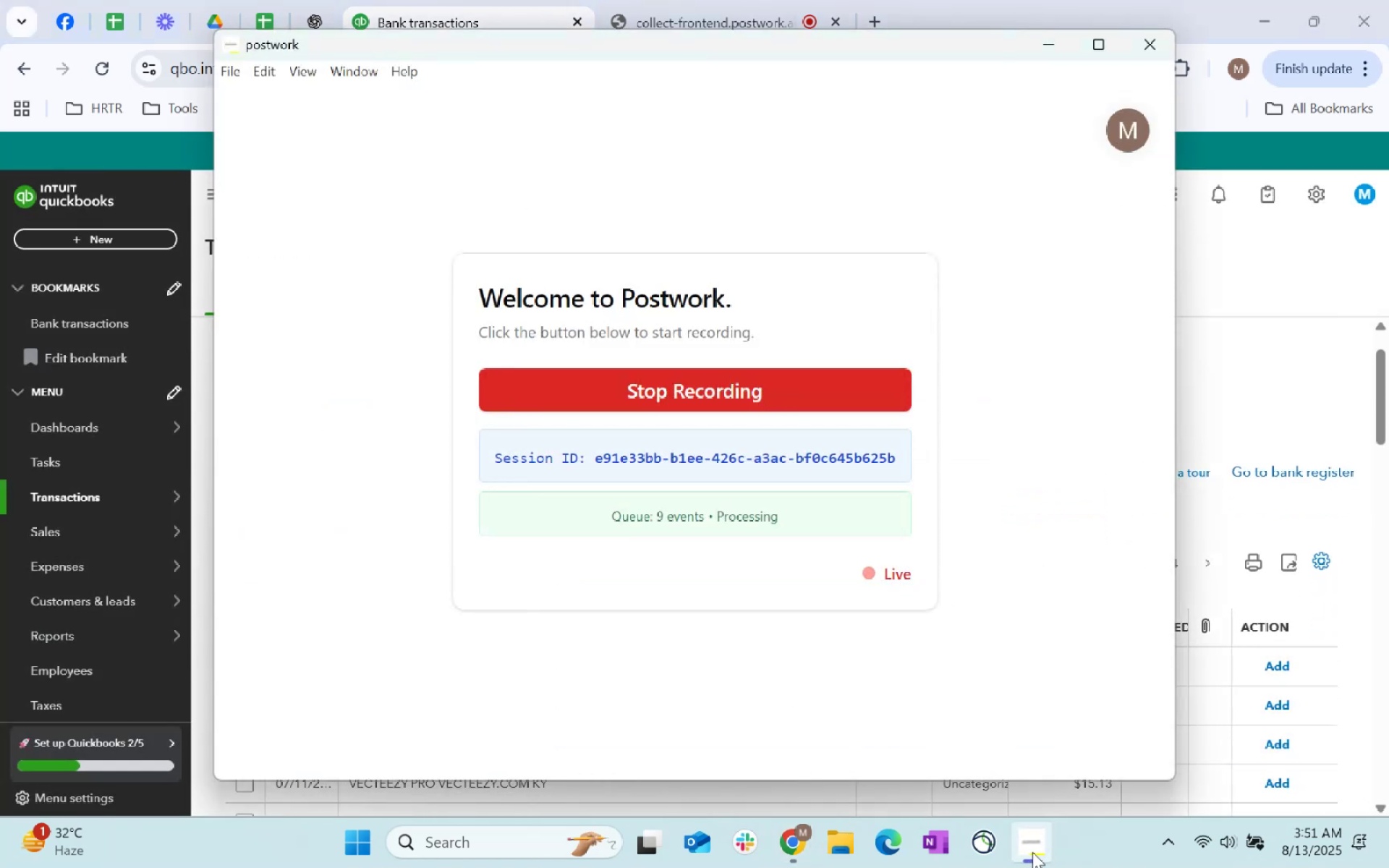 
left_click([1032, 852])
 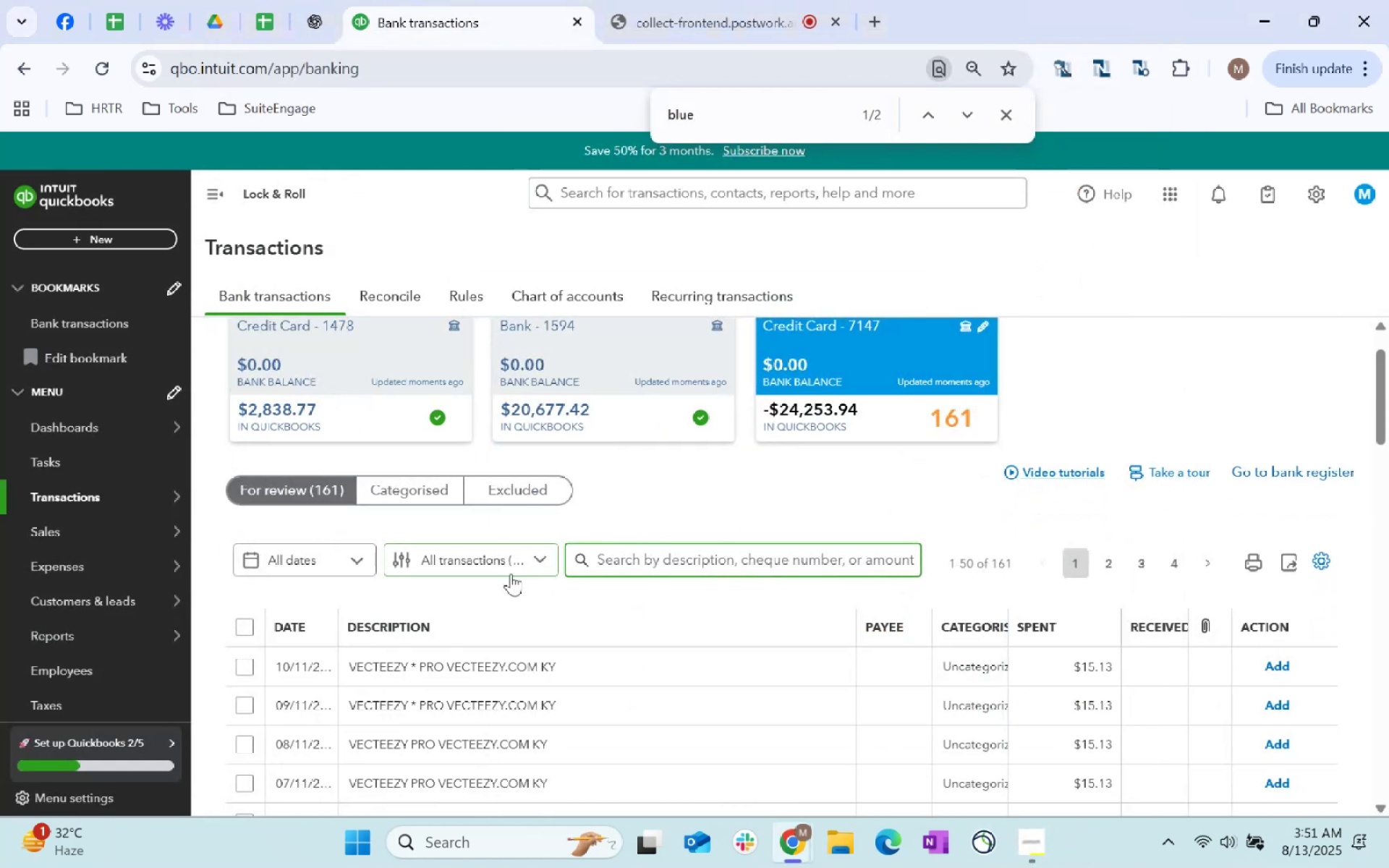 
scroll: coordinate [531, 613], scroll_direction: down, amount: 1.0
 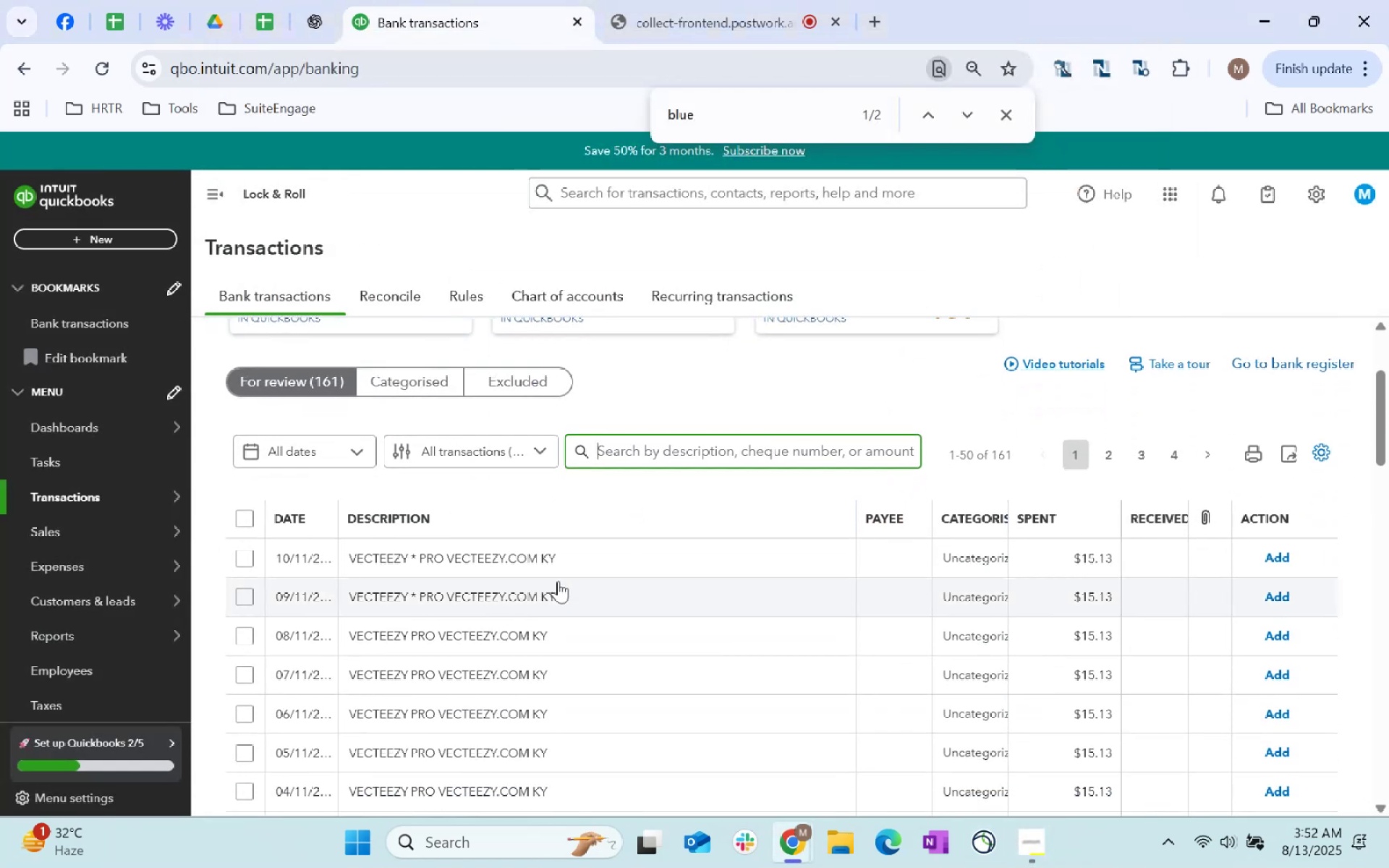 
left_click_drag(start_coordinate=[596, 553], to_coordinate=[347, 556])
 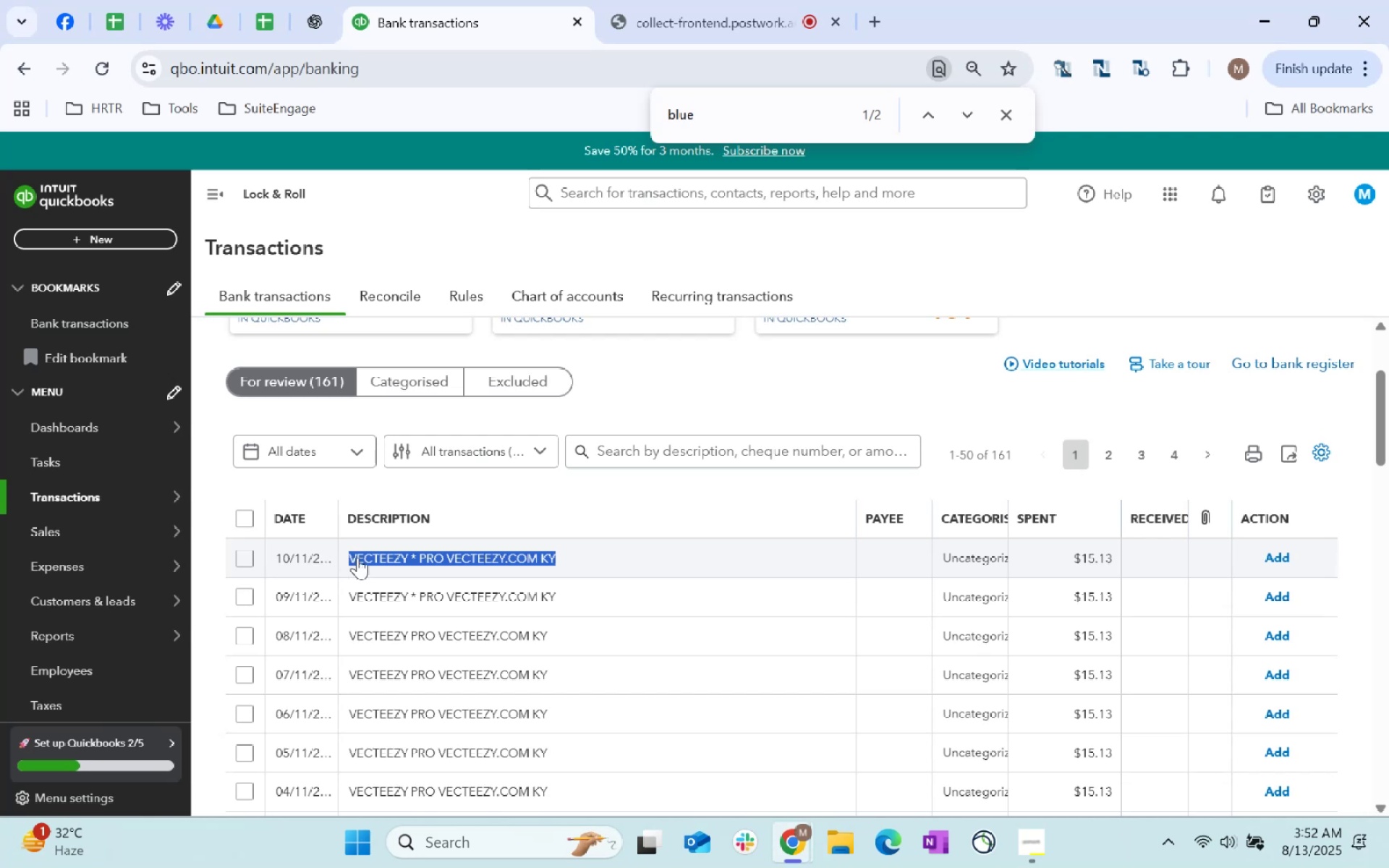 
key(Control+C)
 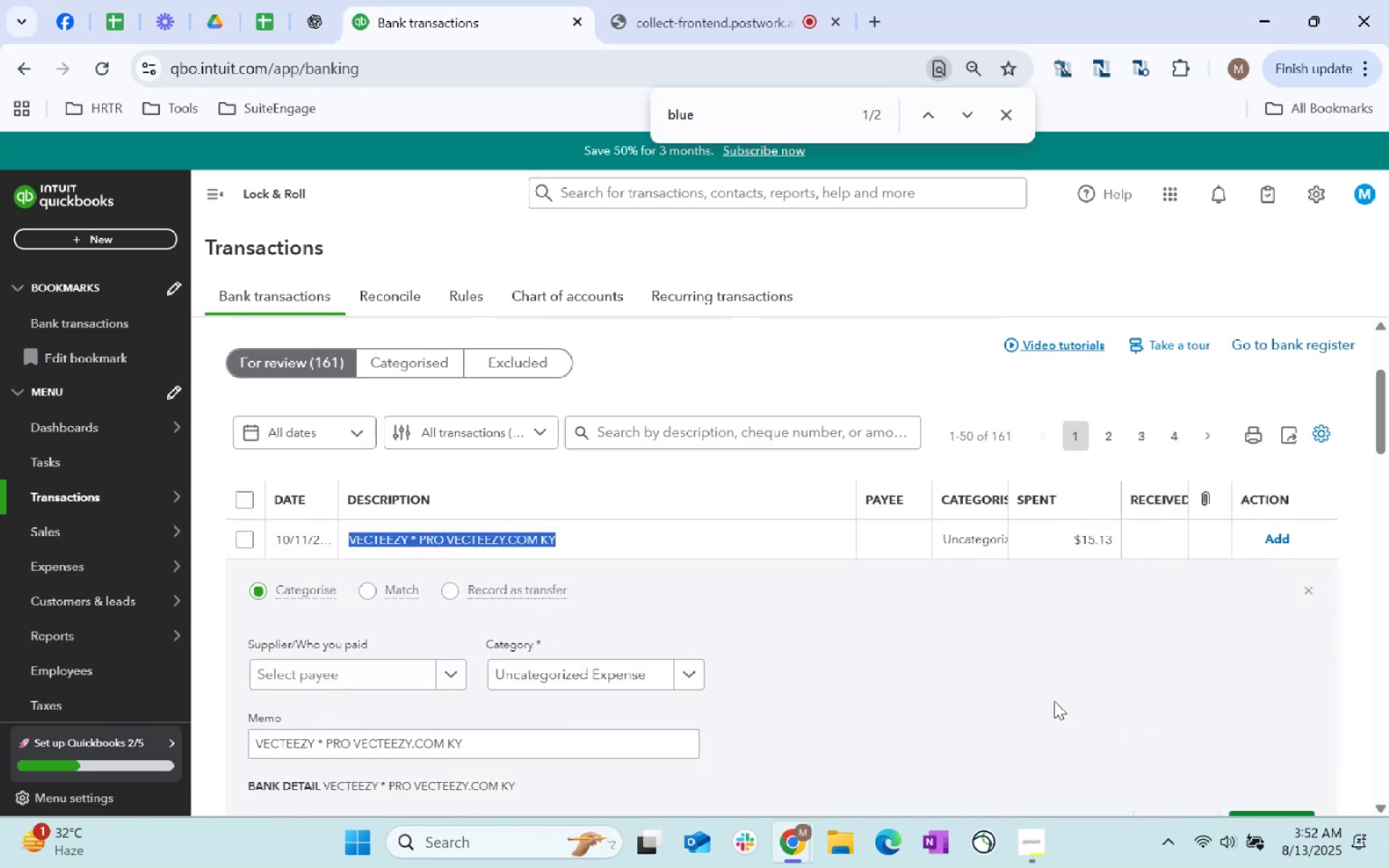 
key(Control+C)
 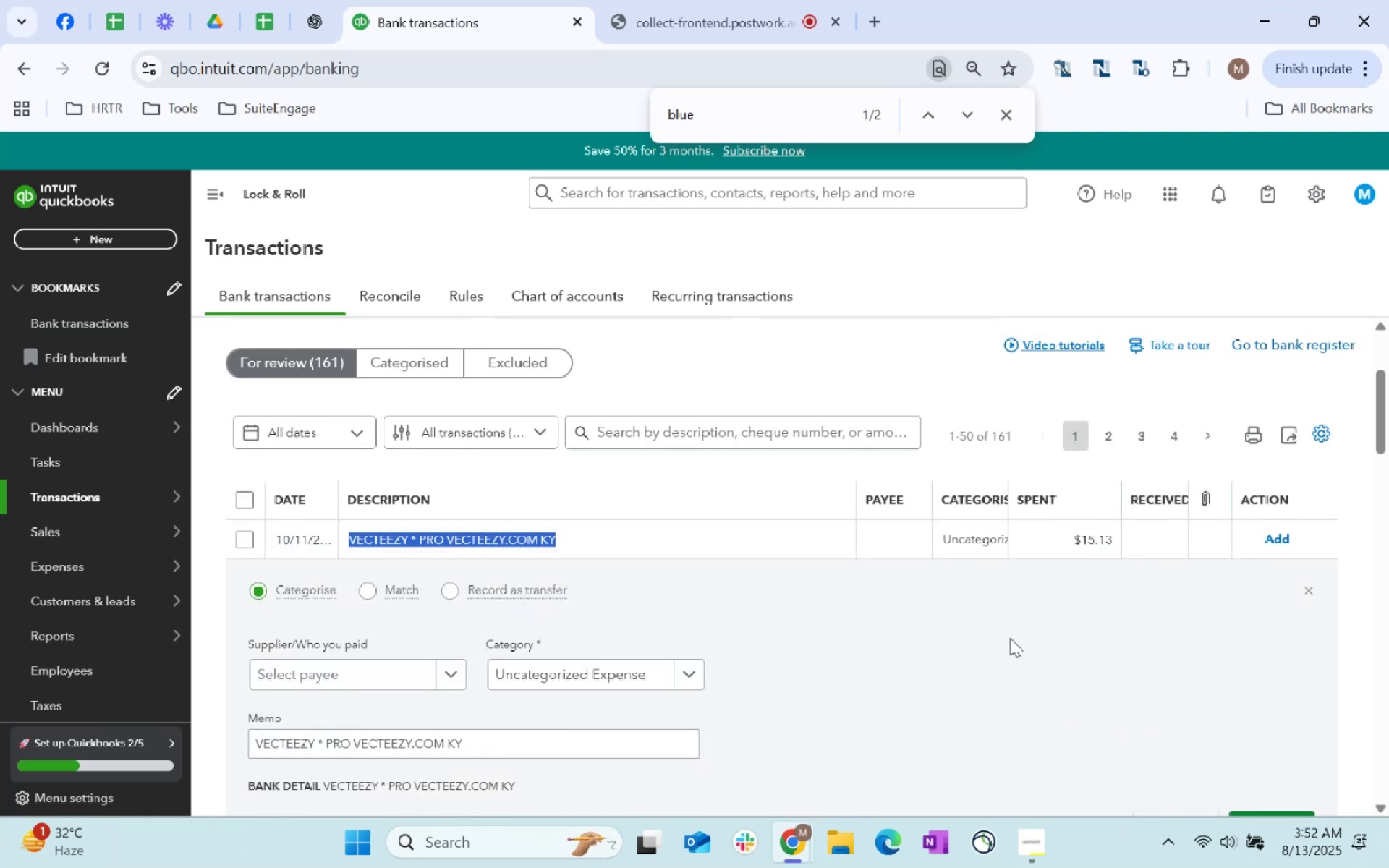 
key(Control+C)
 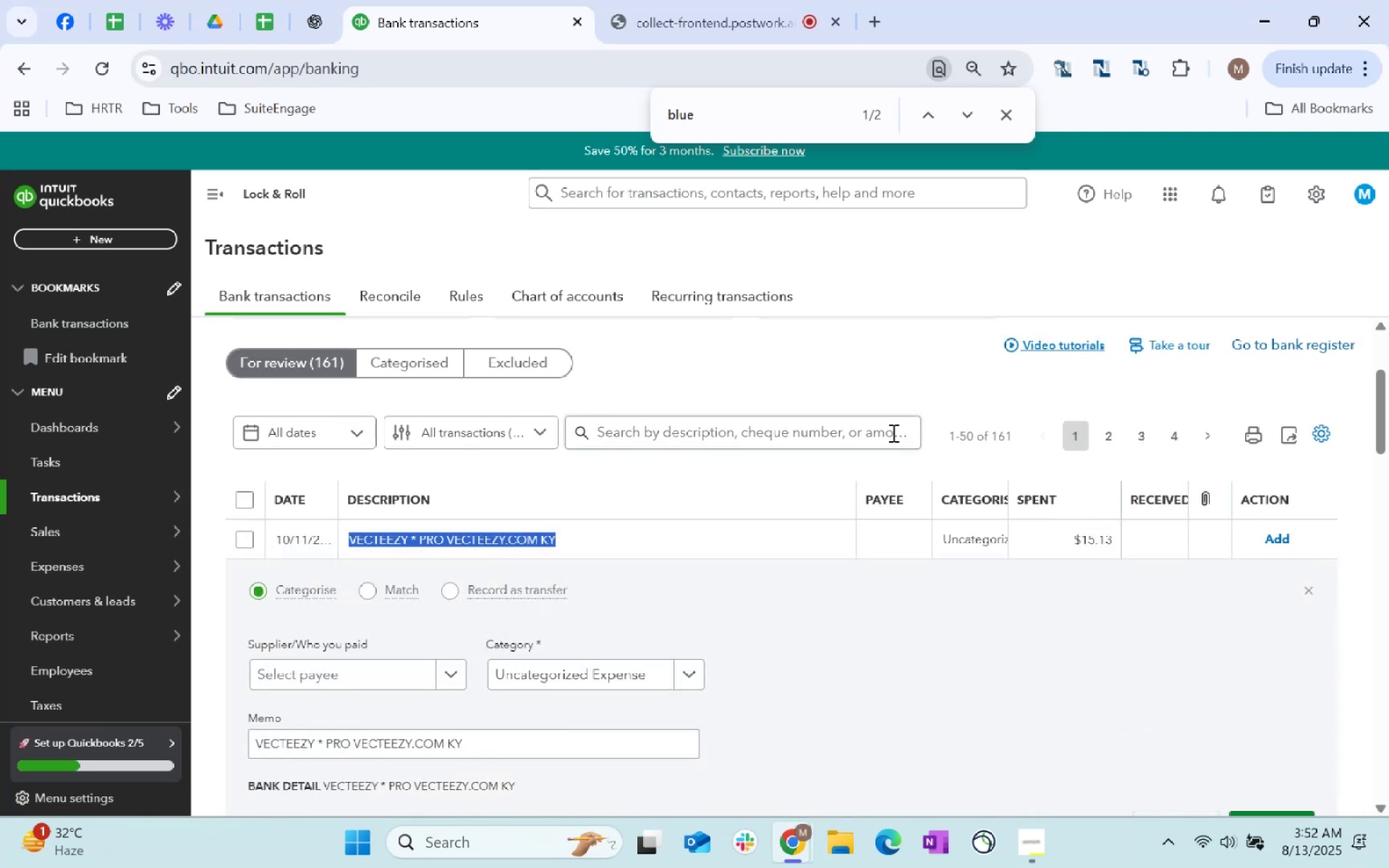 
key(Control+C)
 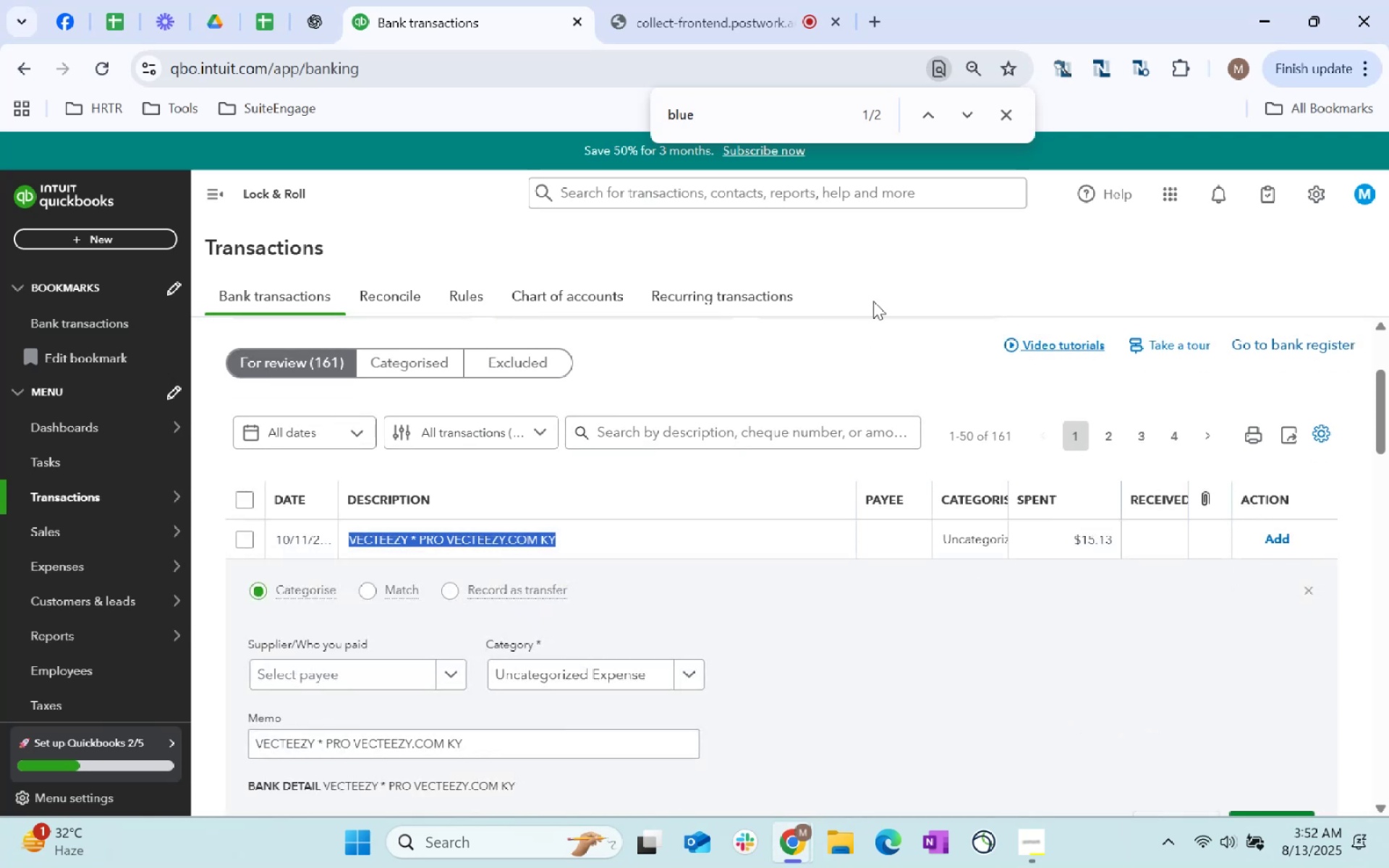 
key(Control+C)
 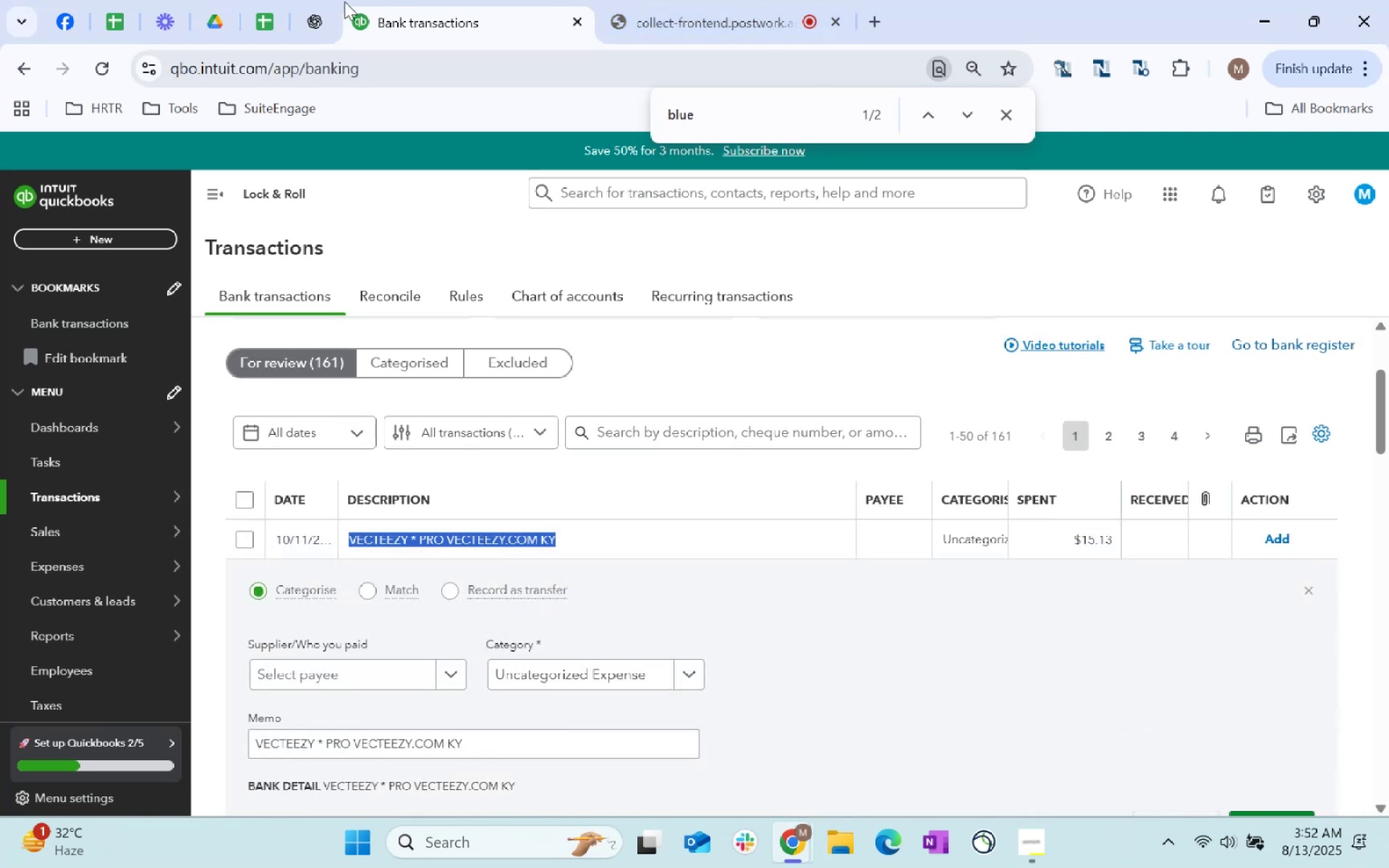 
left_click([328, 1])
 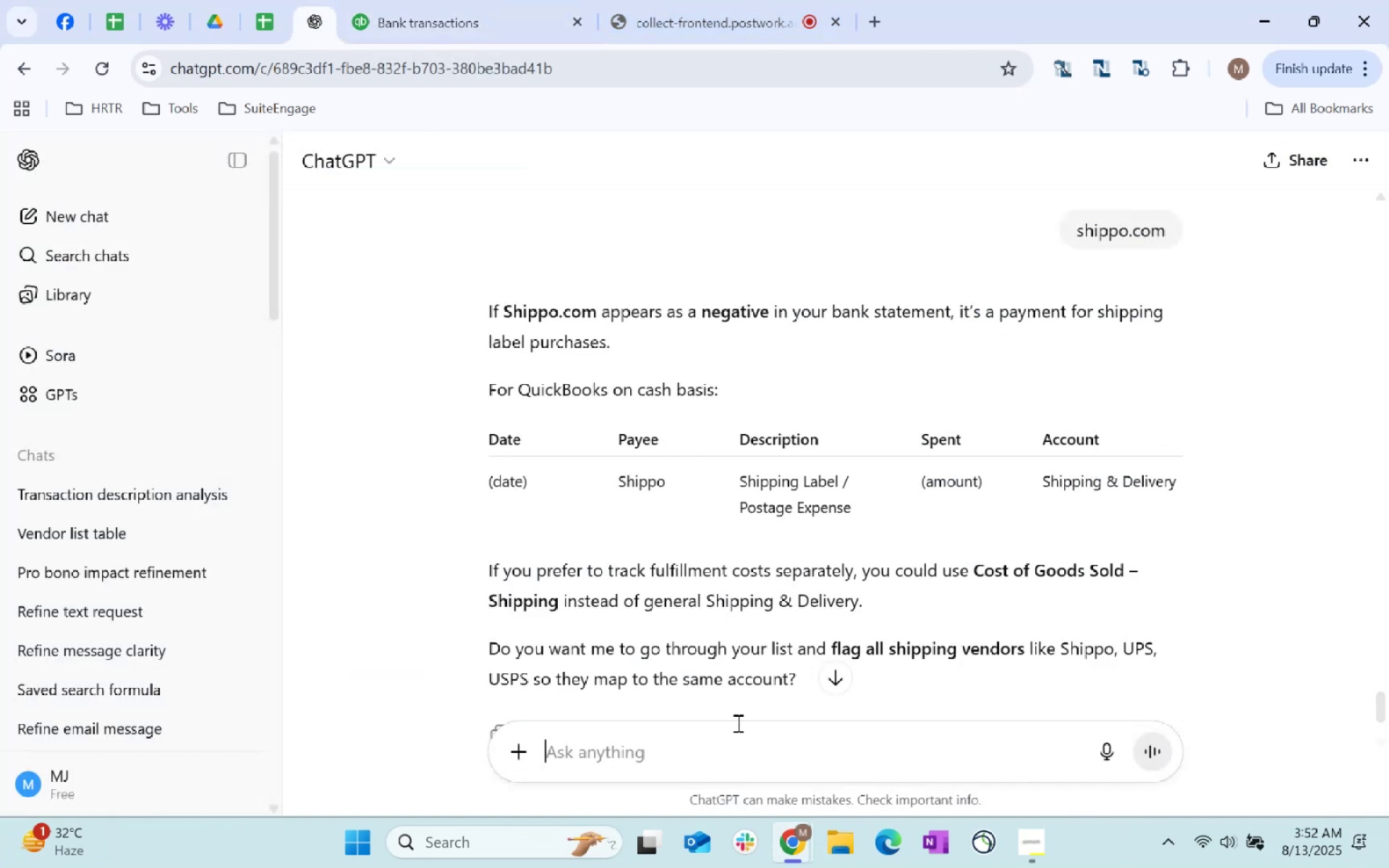 
key(Control+ControlLeft)
 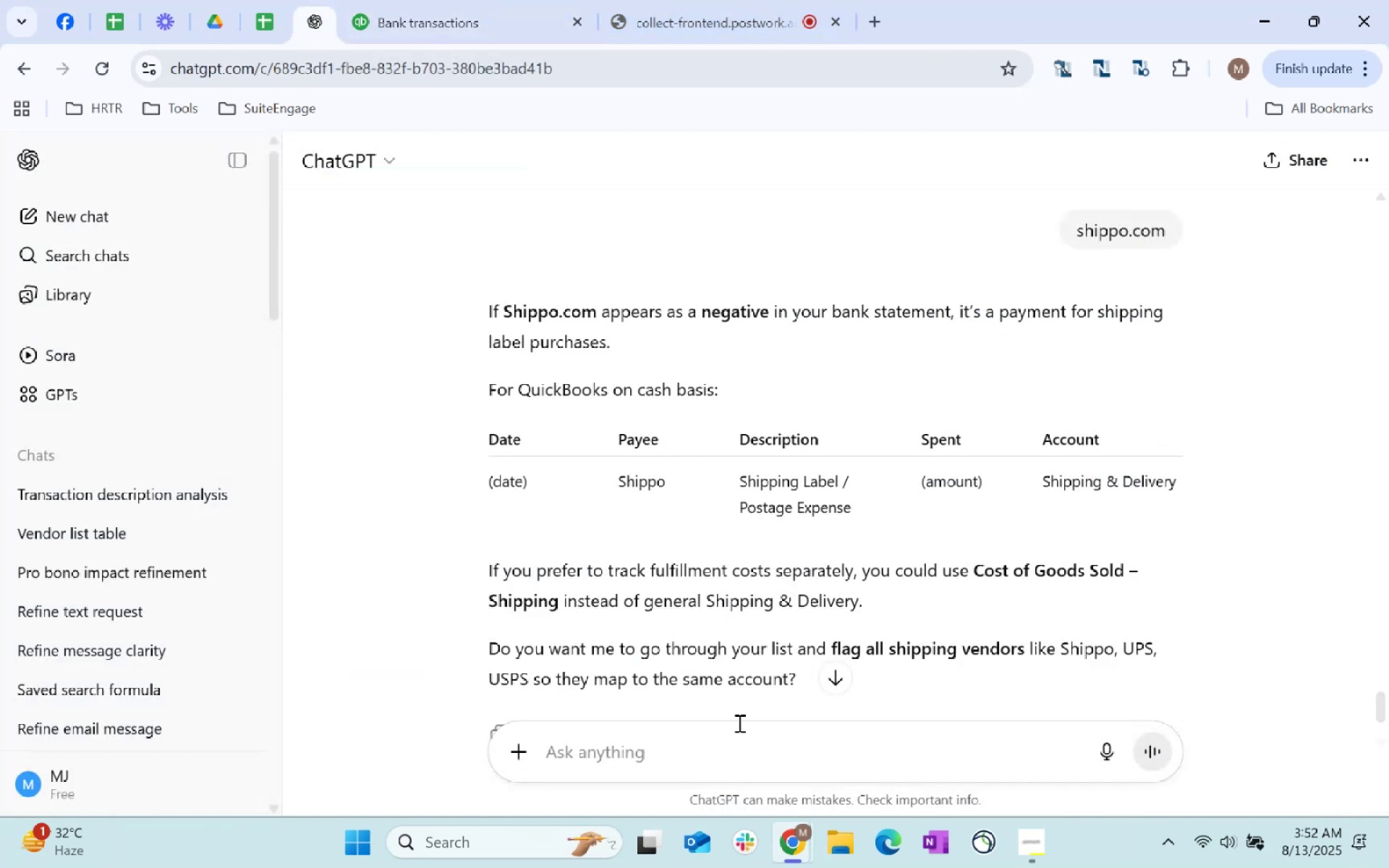 
key(Control+V)
 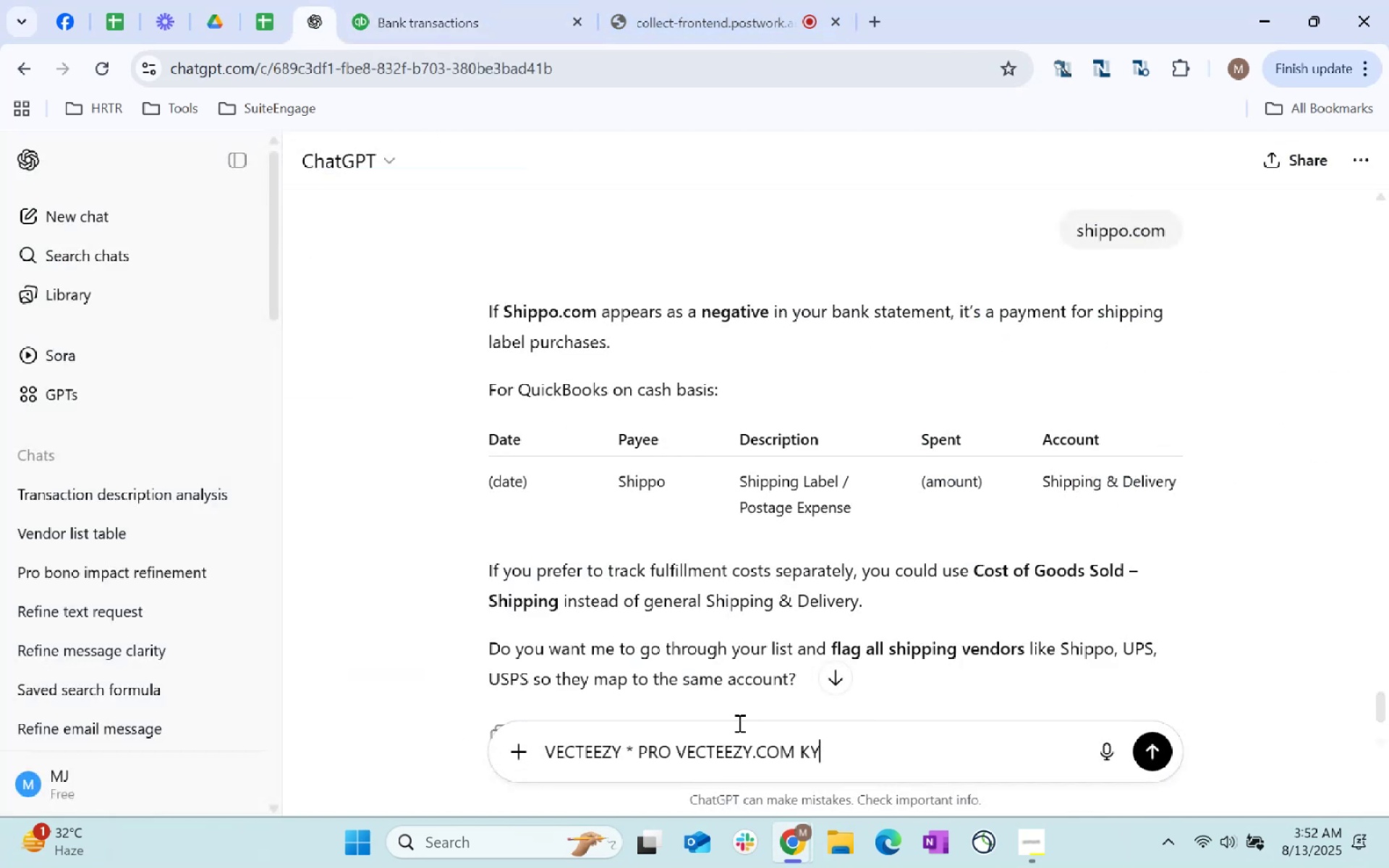 
key(Enter)
 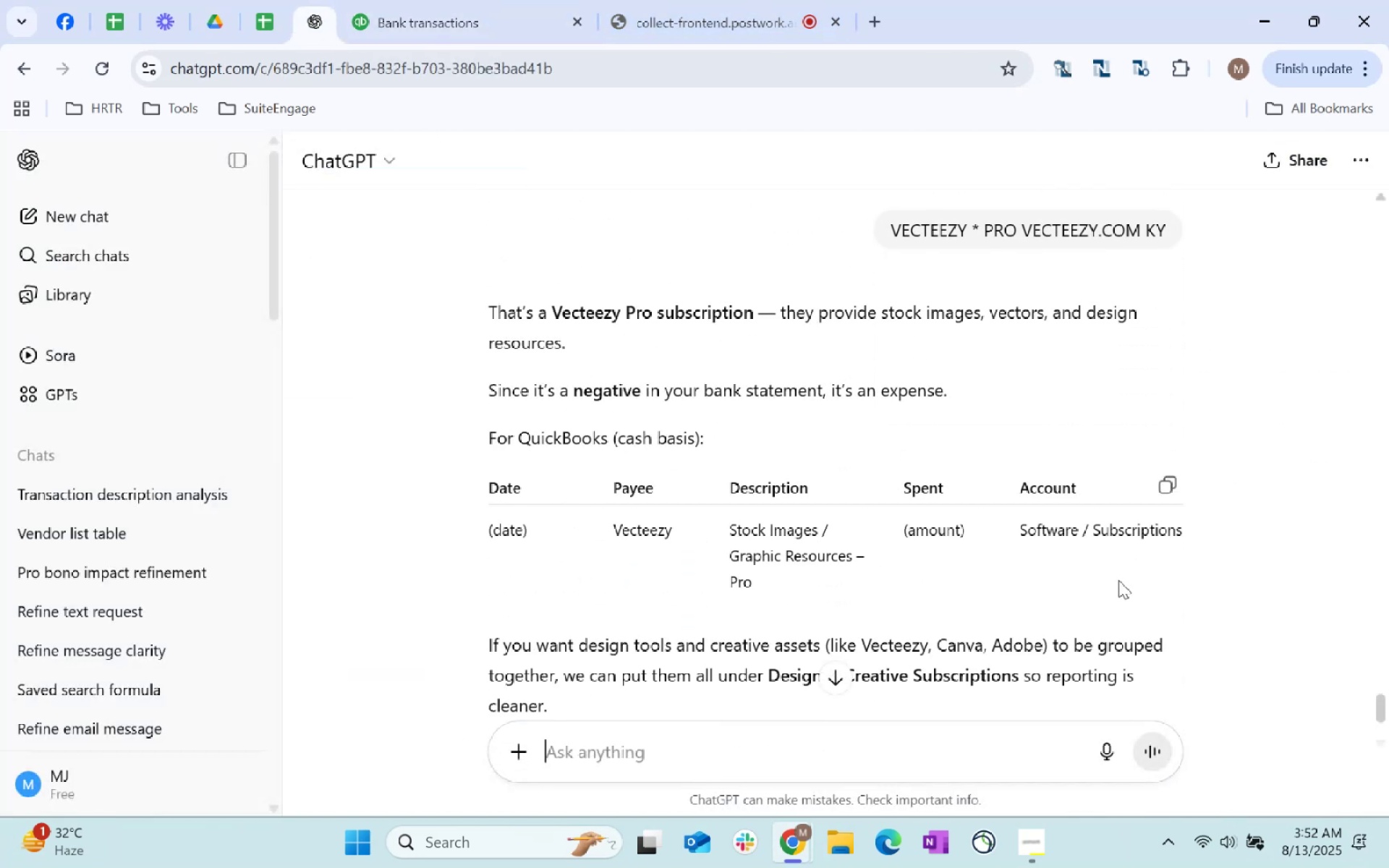 
wait(6.14)
 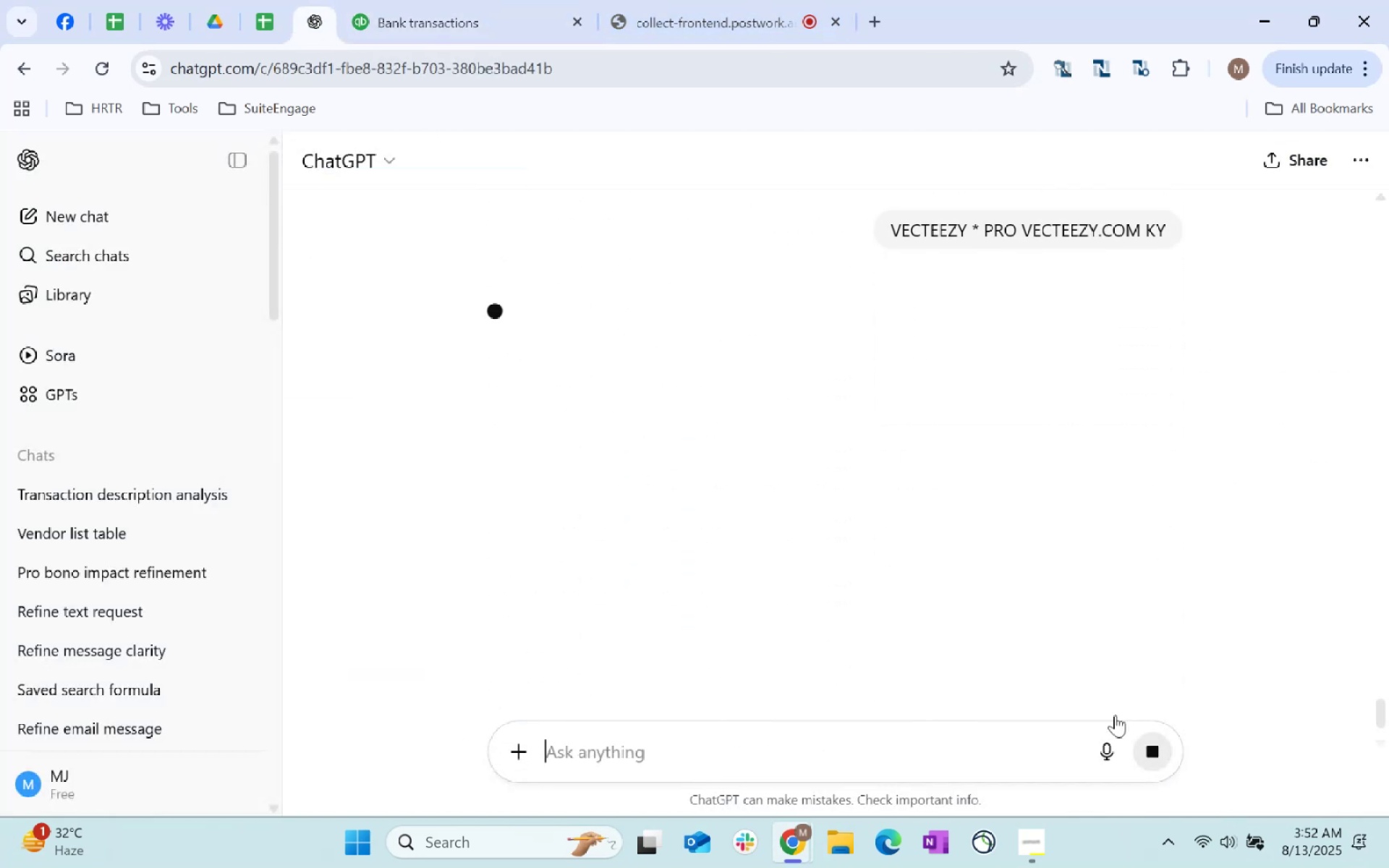 
left_click_drag(start_coordinate=[673, 527], to_coordinate=[608, 524])
 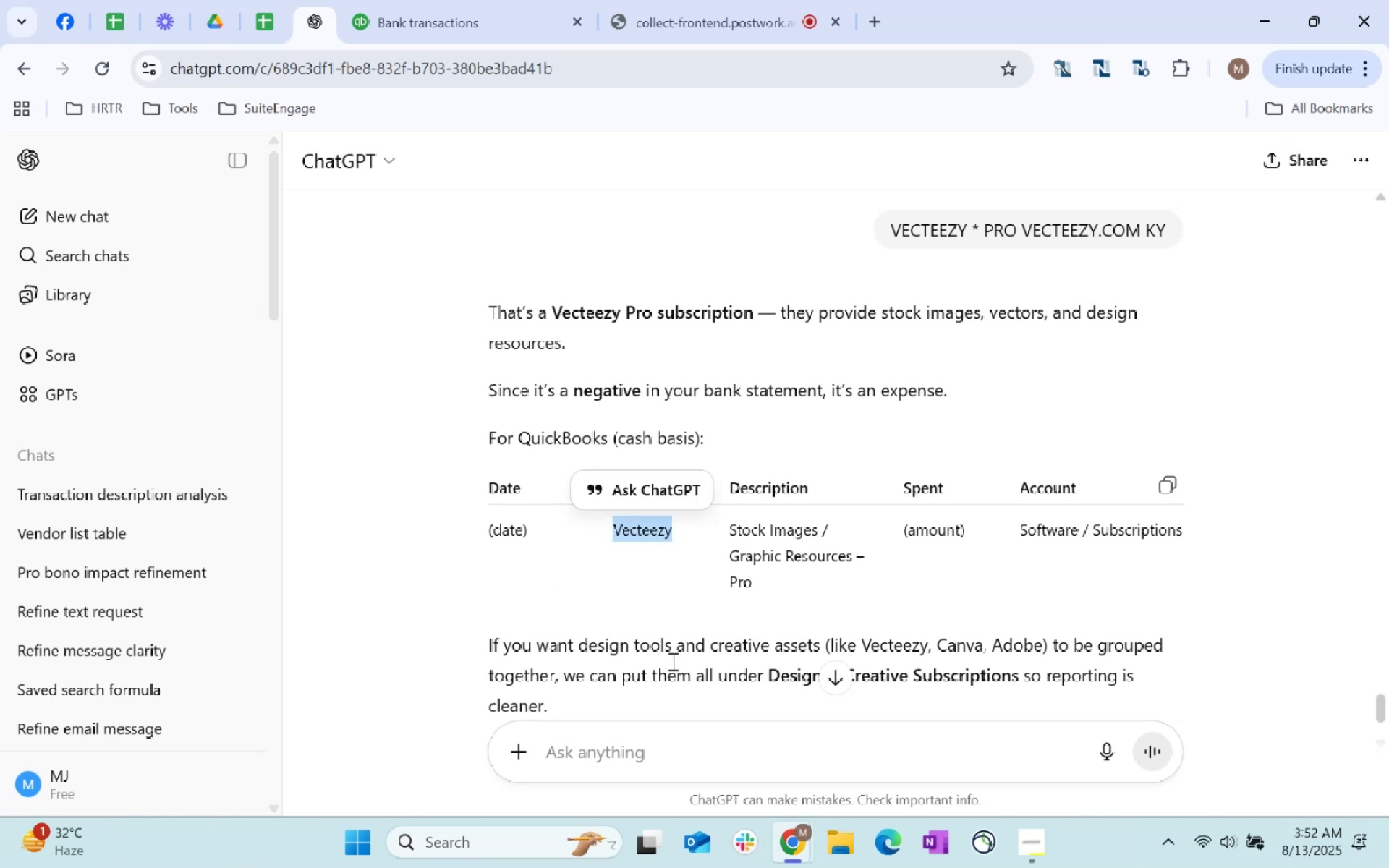 
key(Control+C)
 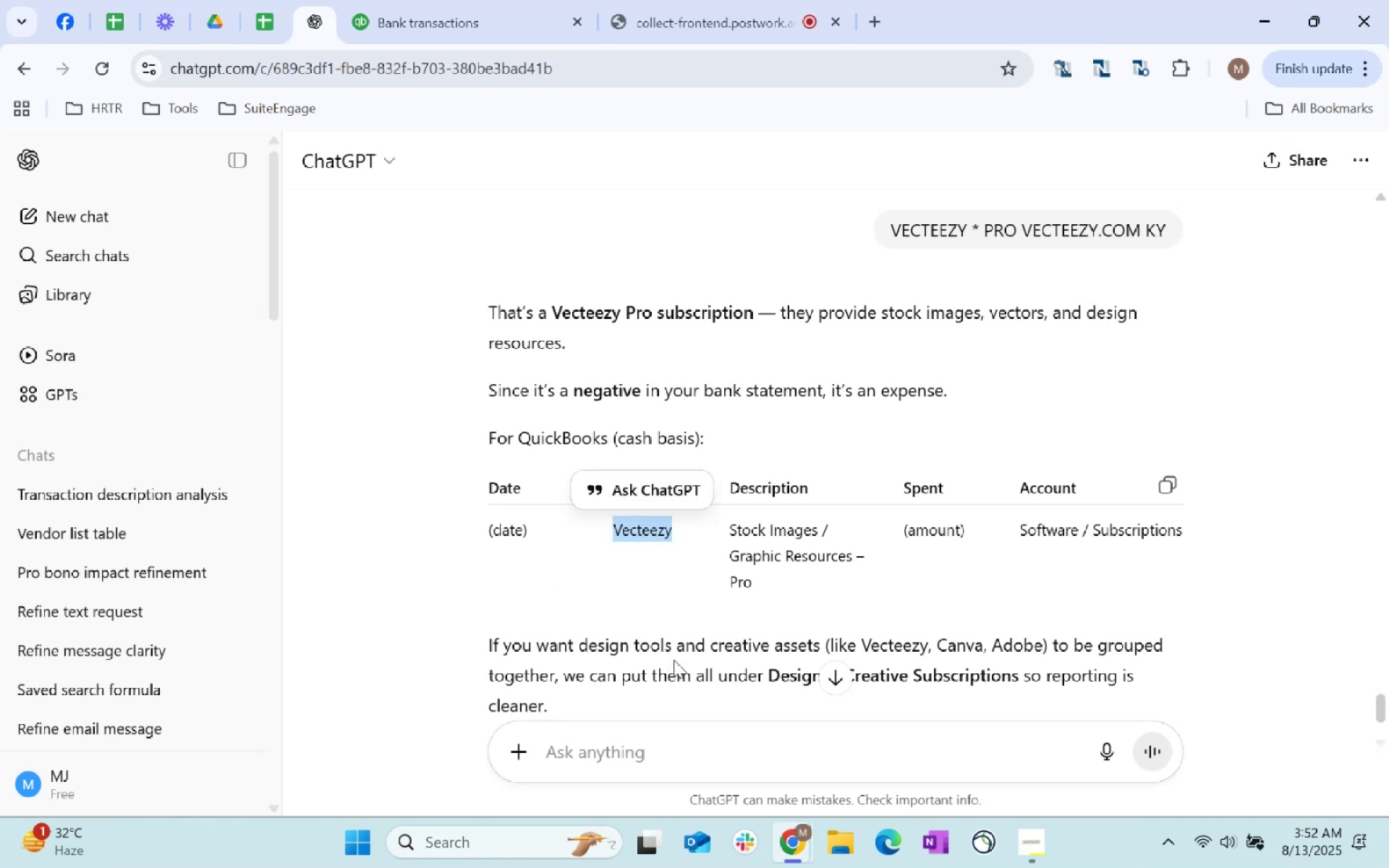 
key(Control+C)
 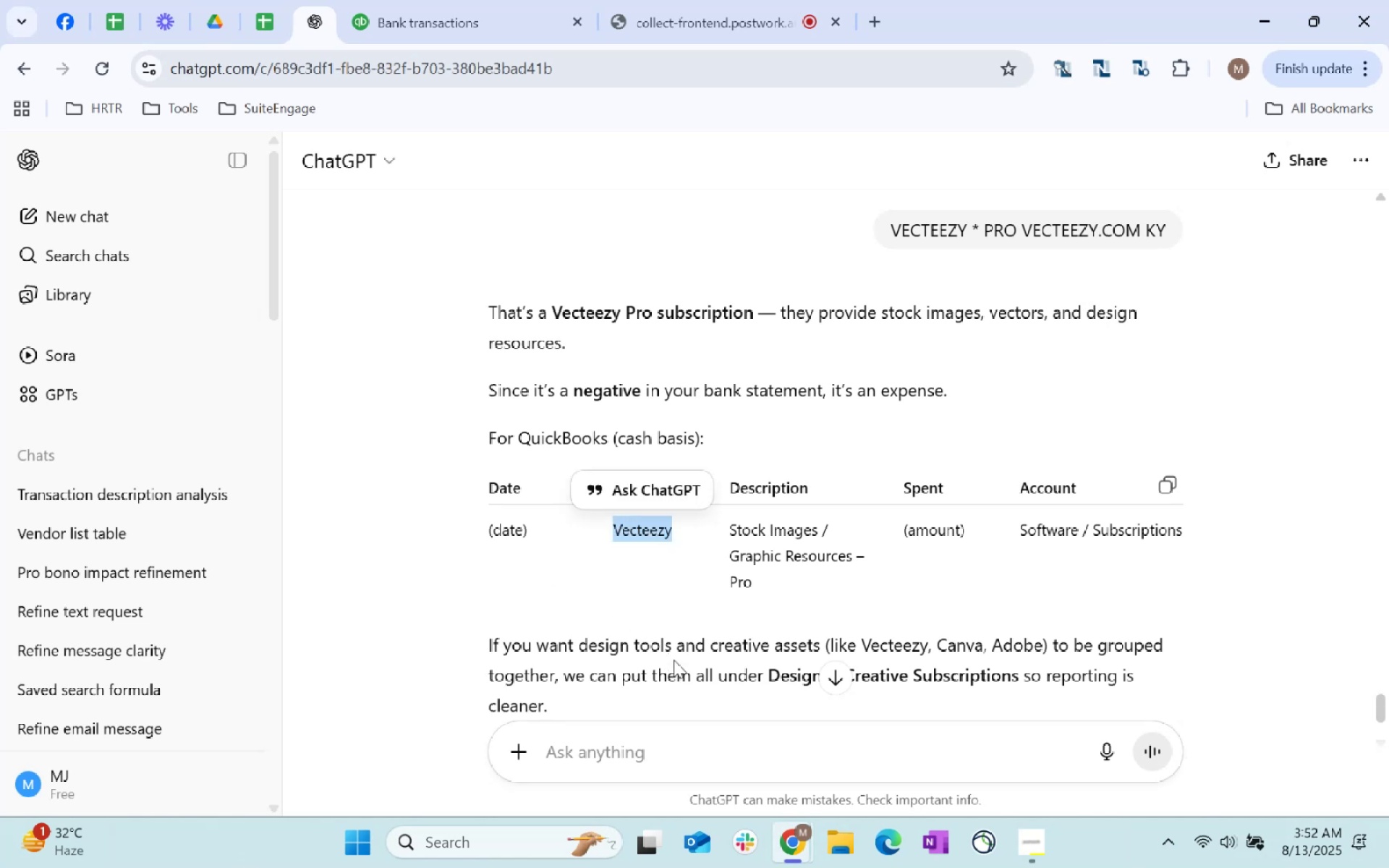 
key(Control+C)
 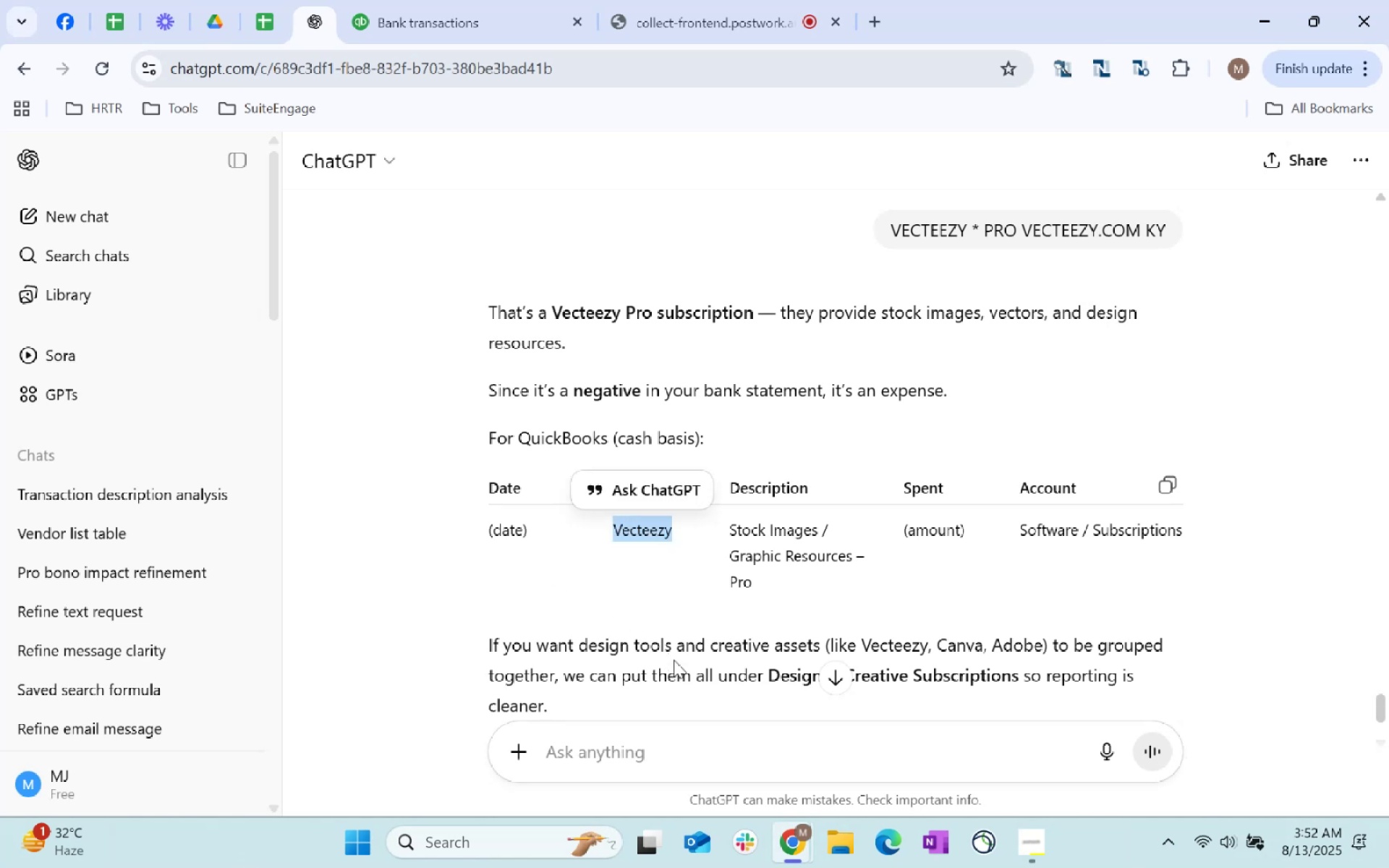 
key(Control+C)
 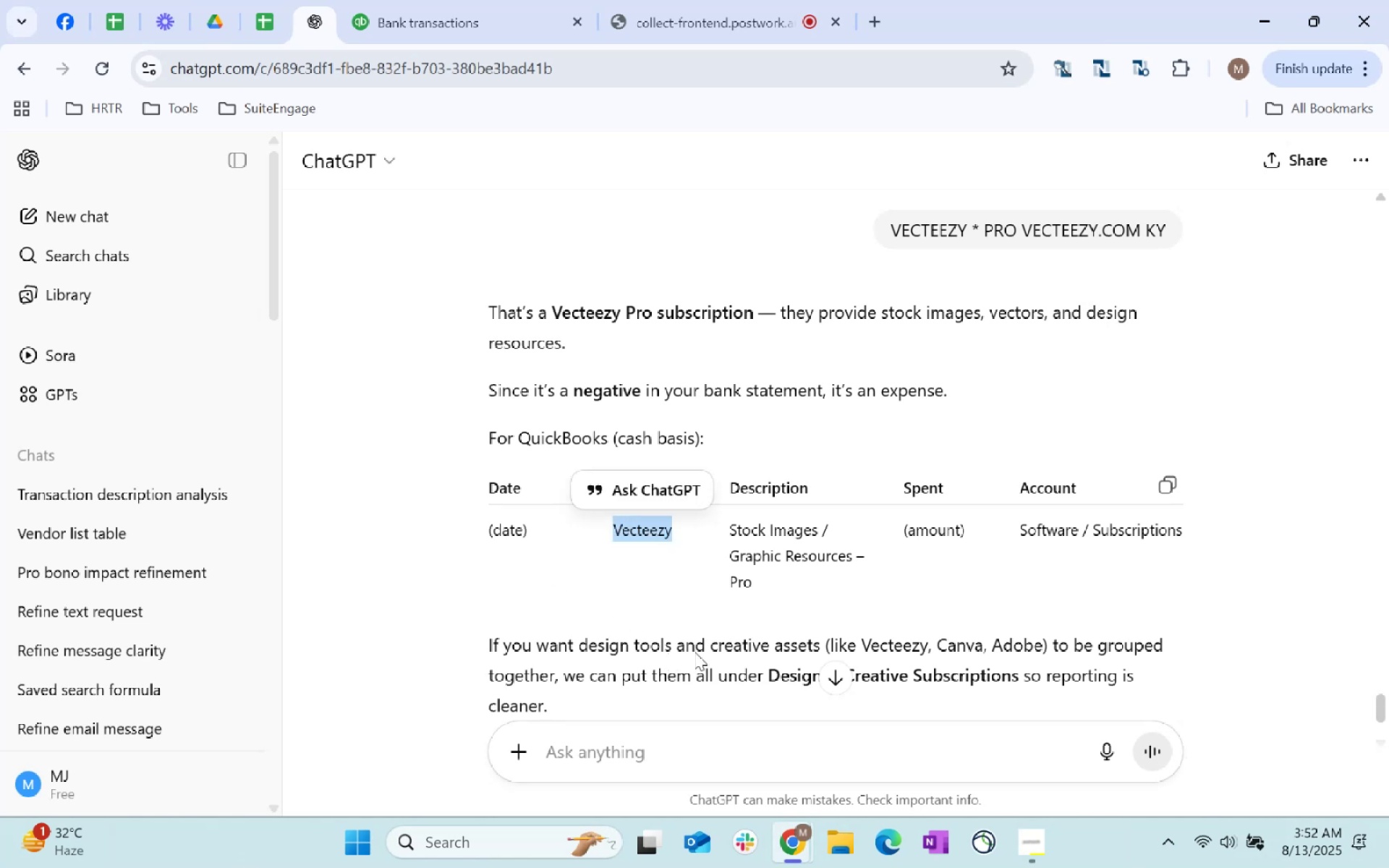 
key(Control+C)
 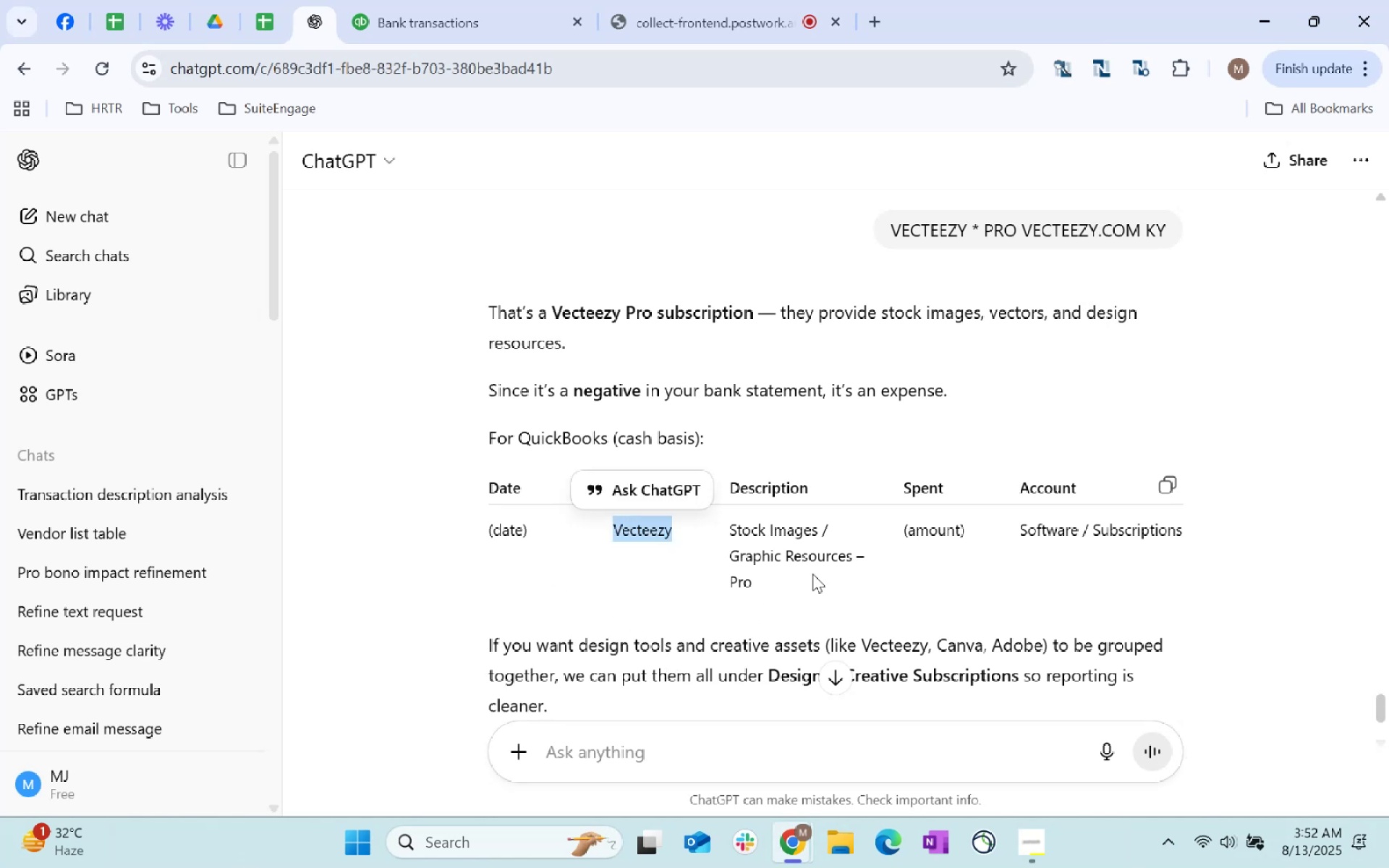 
key(Control+C)
 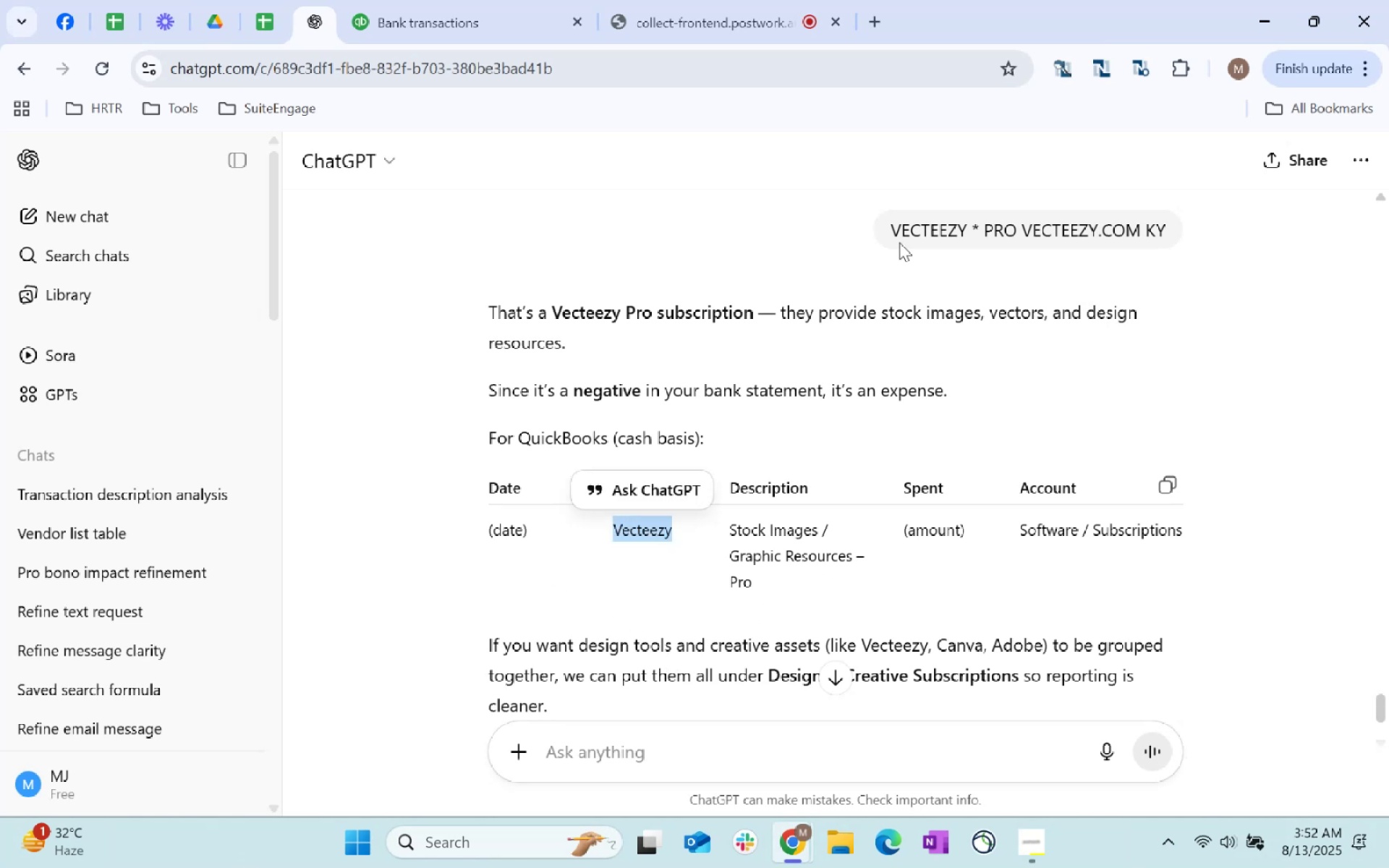 
key(Control+C)
 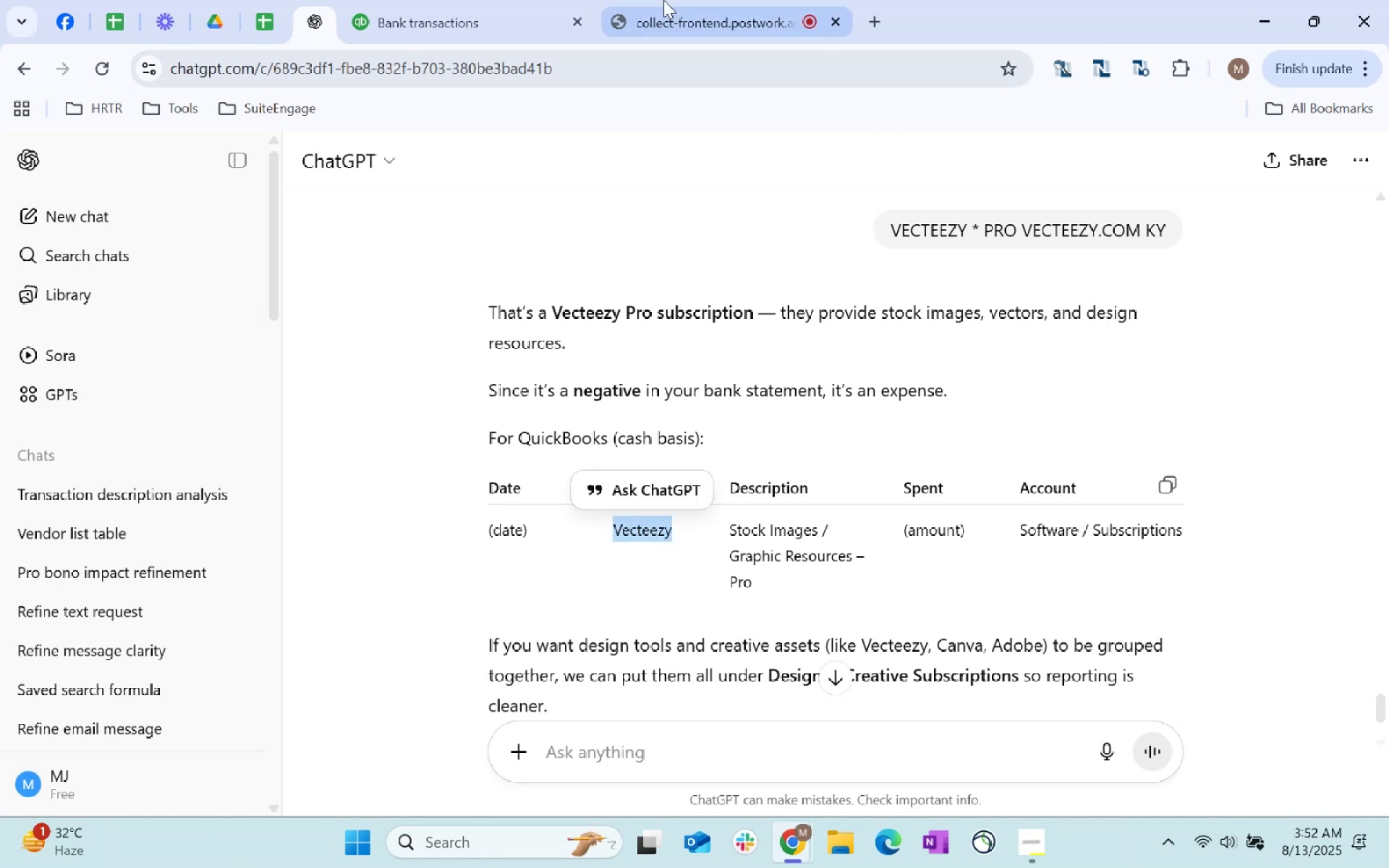 
key(Control+C)
 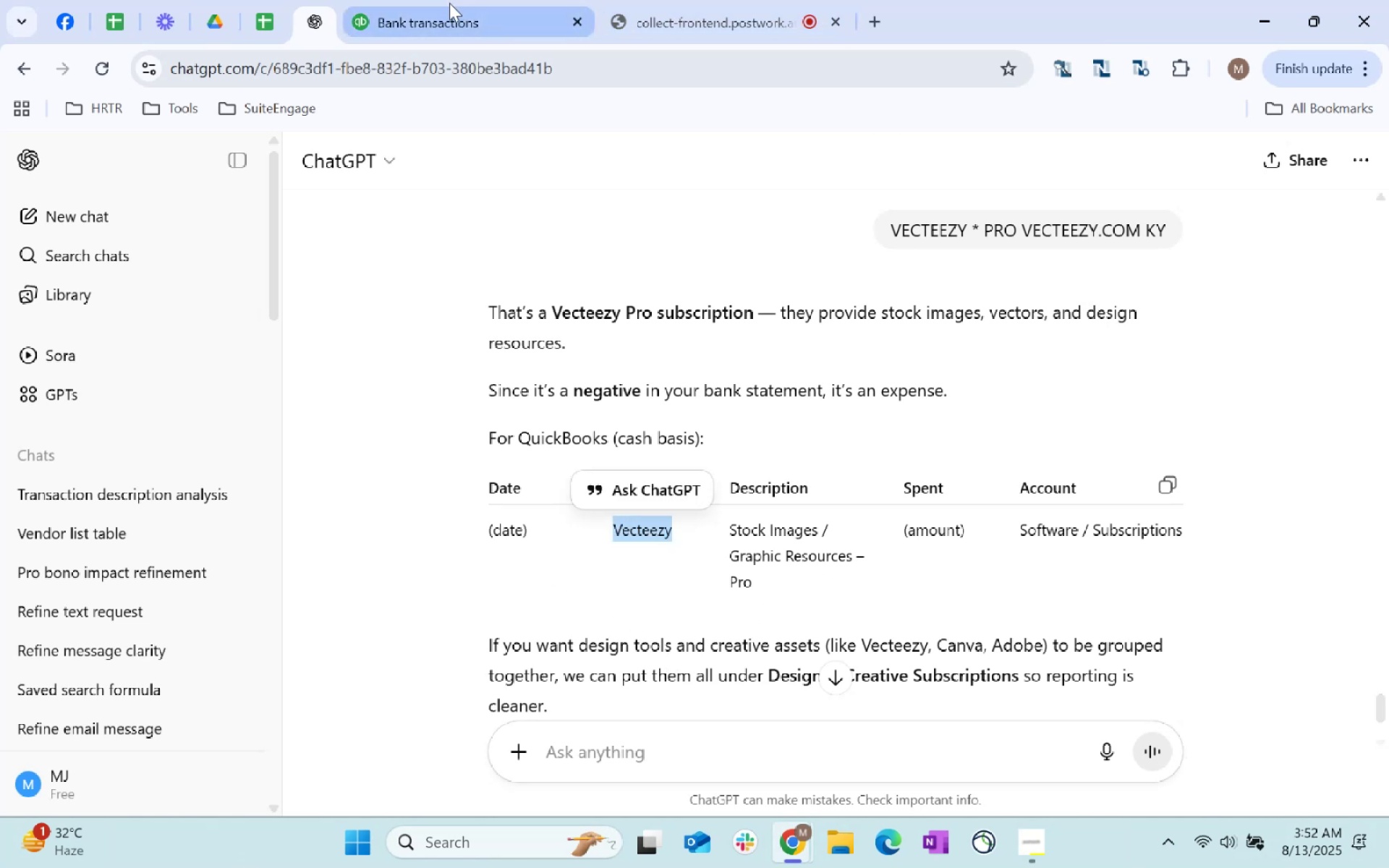 
left_click_drag(start_coordinate=[449, 2], to_coordinate=[443, 0])
 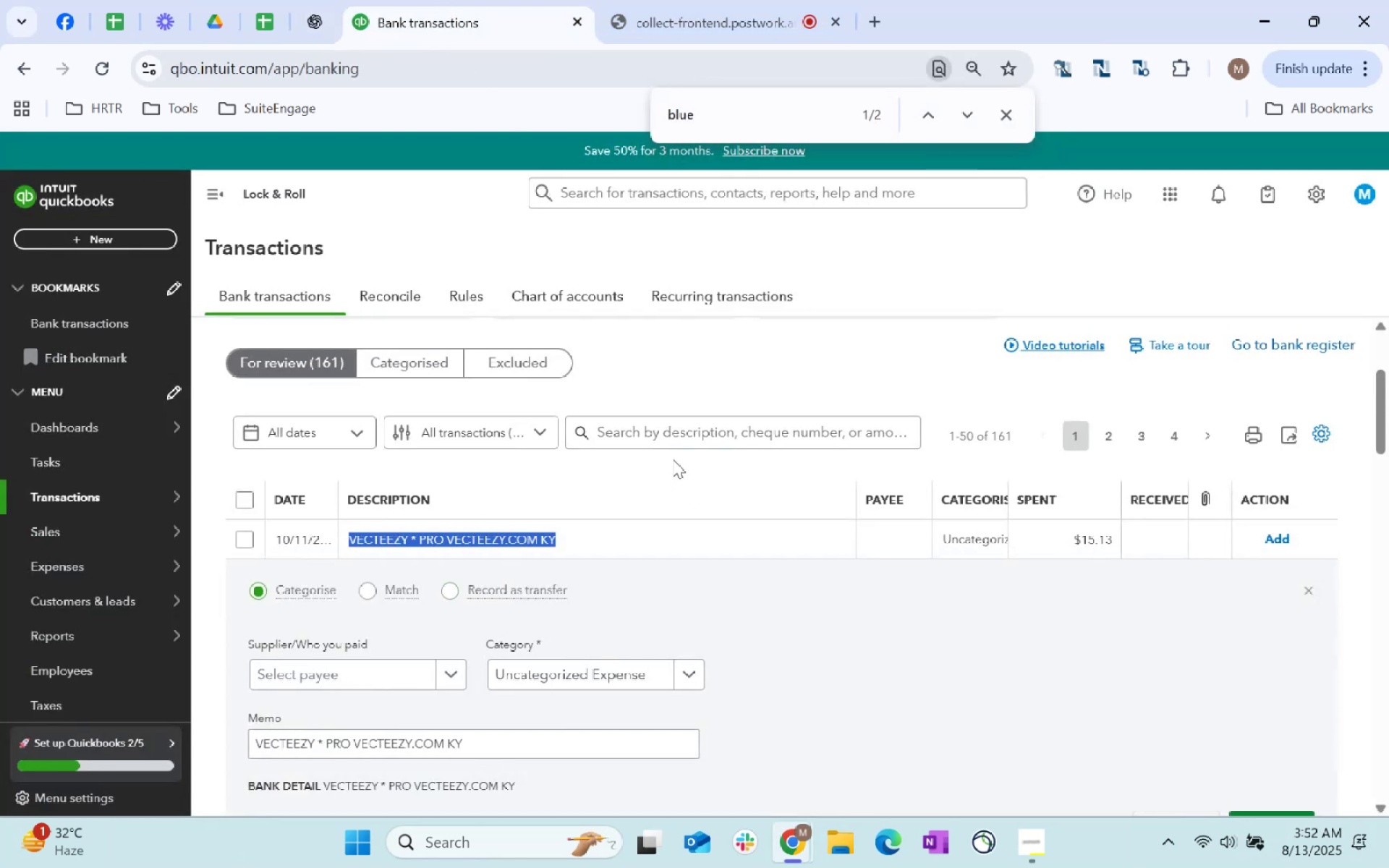 
left_click([658, 424])
 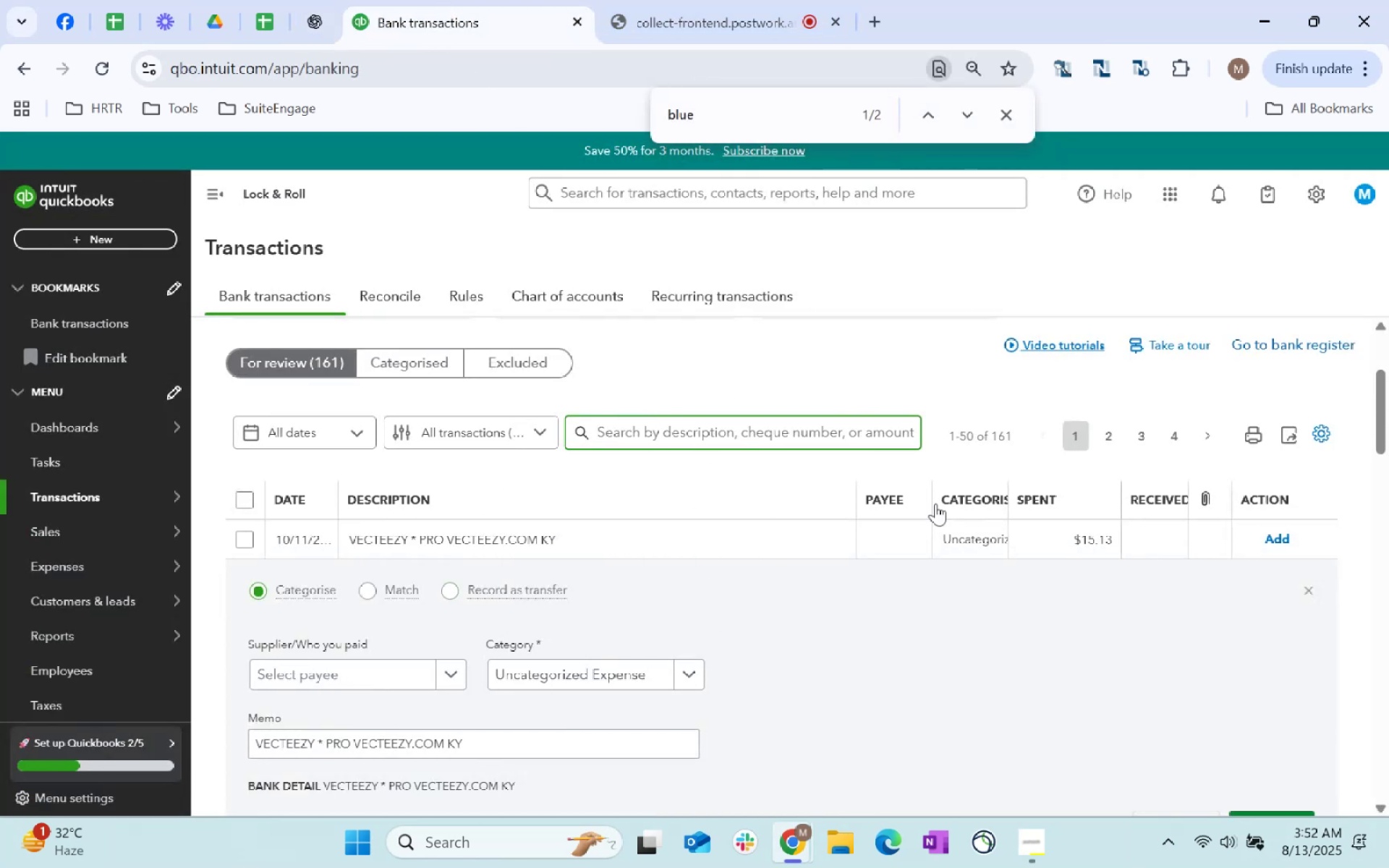 
type(vecteex)
key(Backspace)
type(zy)
 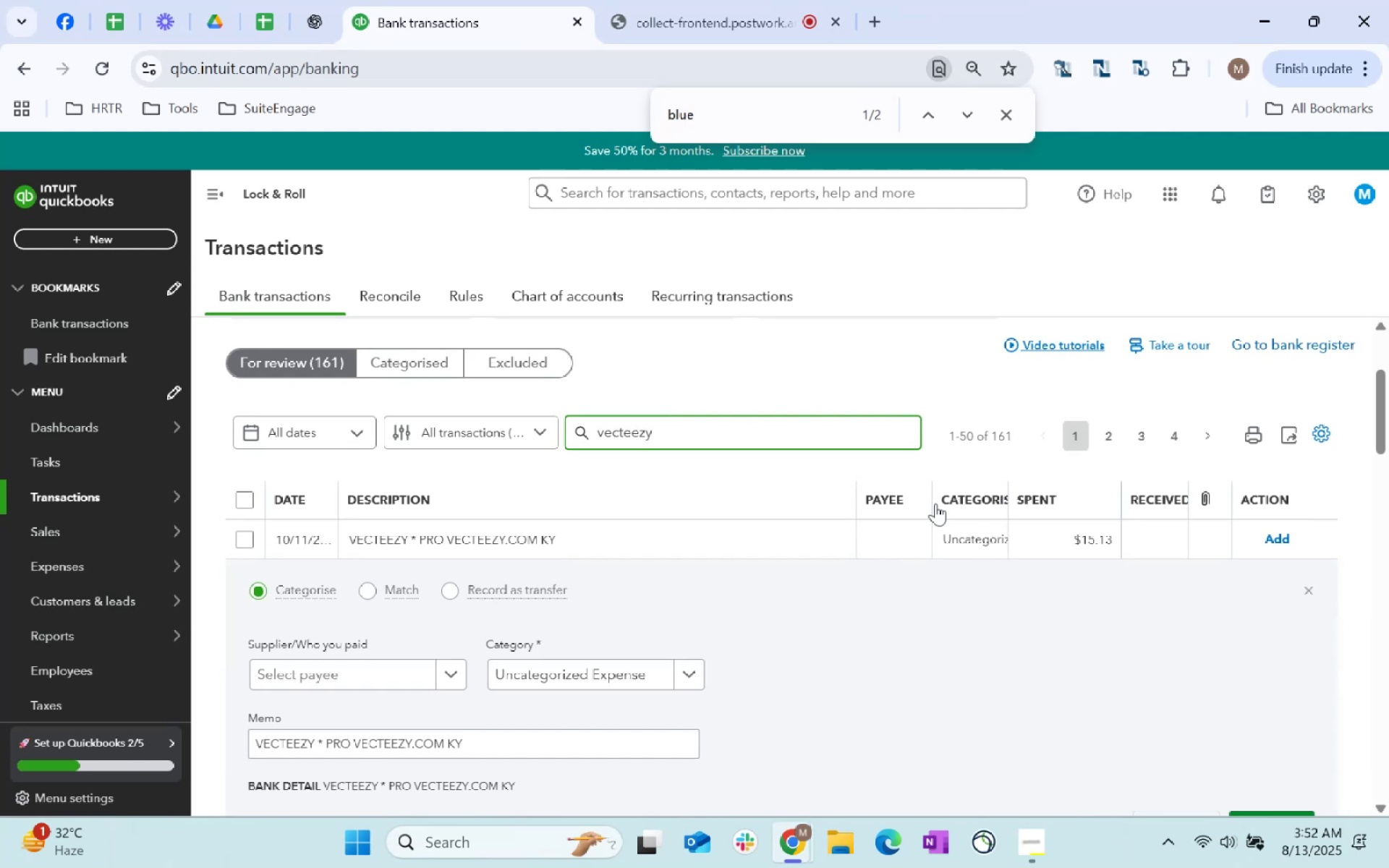 
key(Enter)
 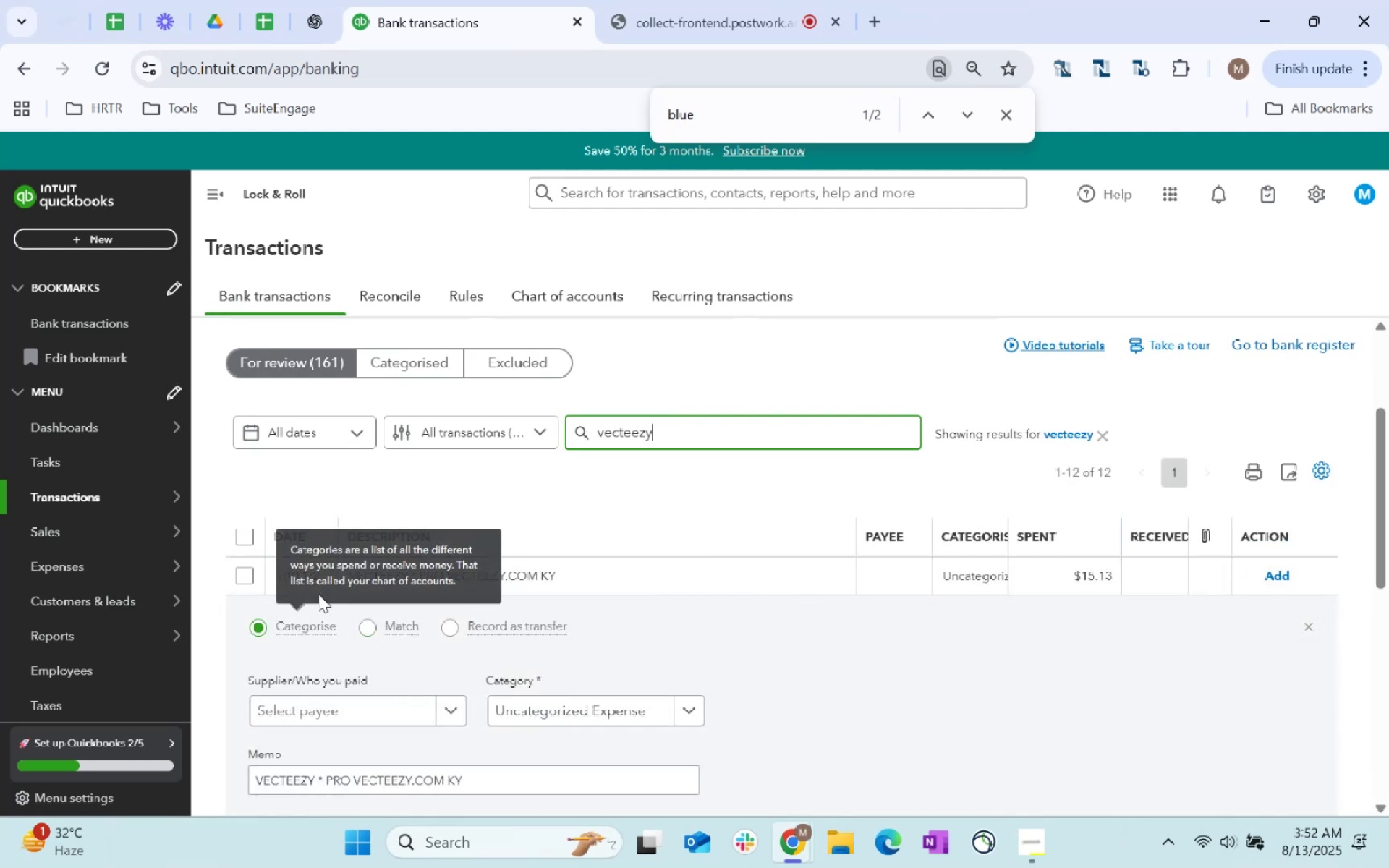 
left_click([245, 534])
 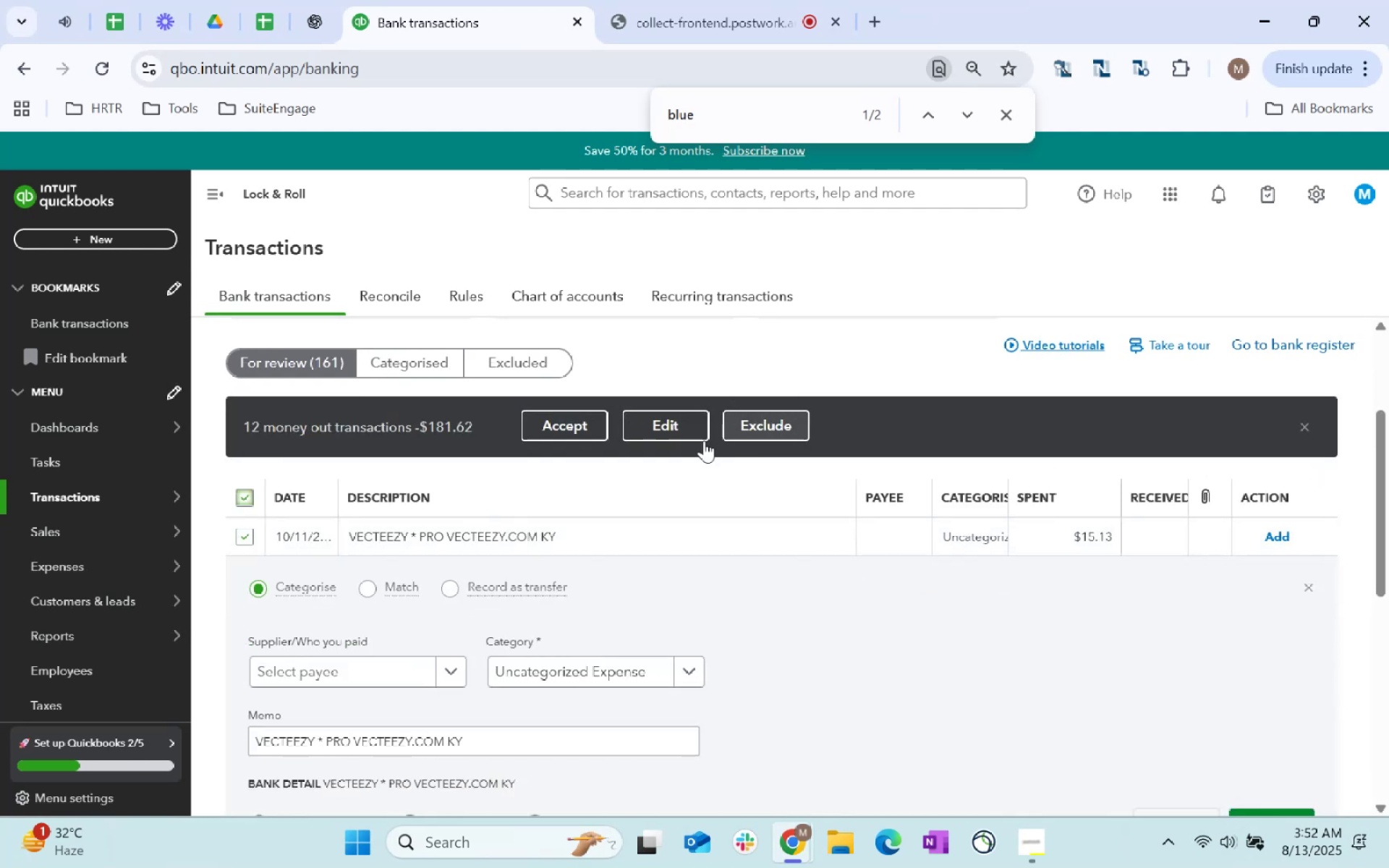 
left_click([684, 436])
 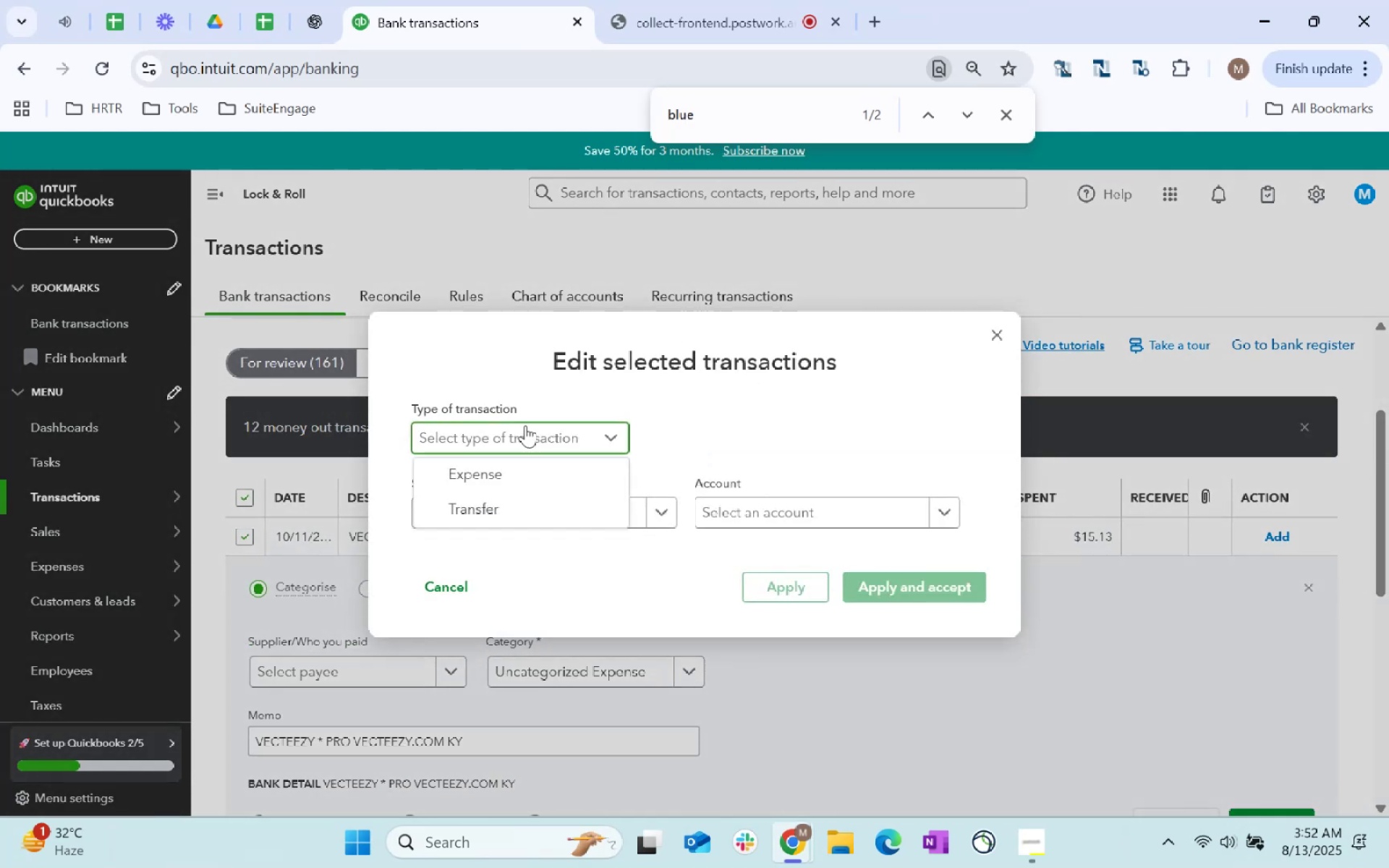 
left_click([517, 475])
 